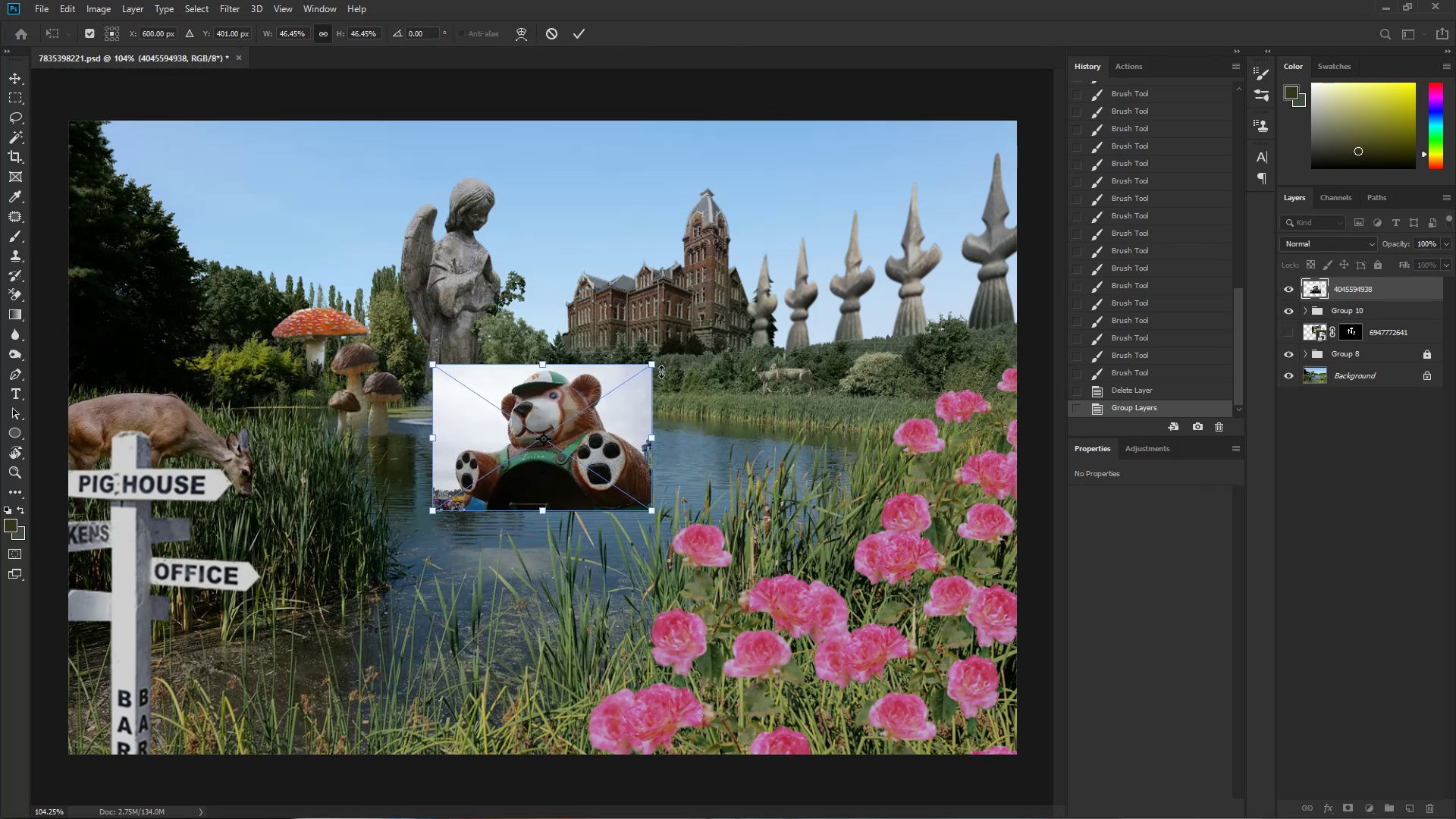 
key(Alt+AltLeft)
 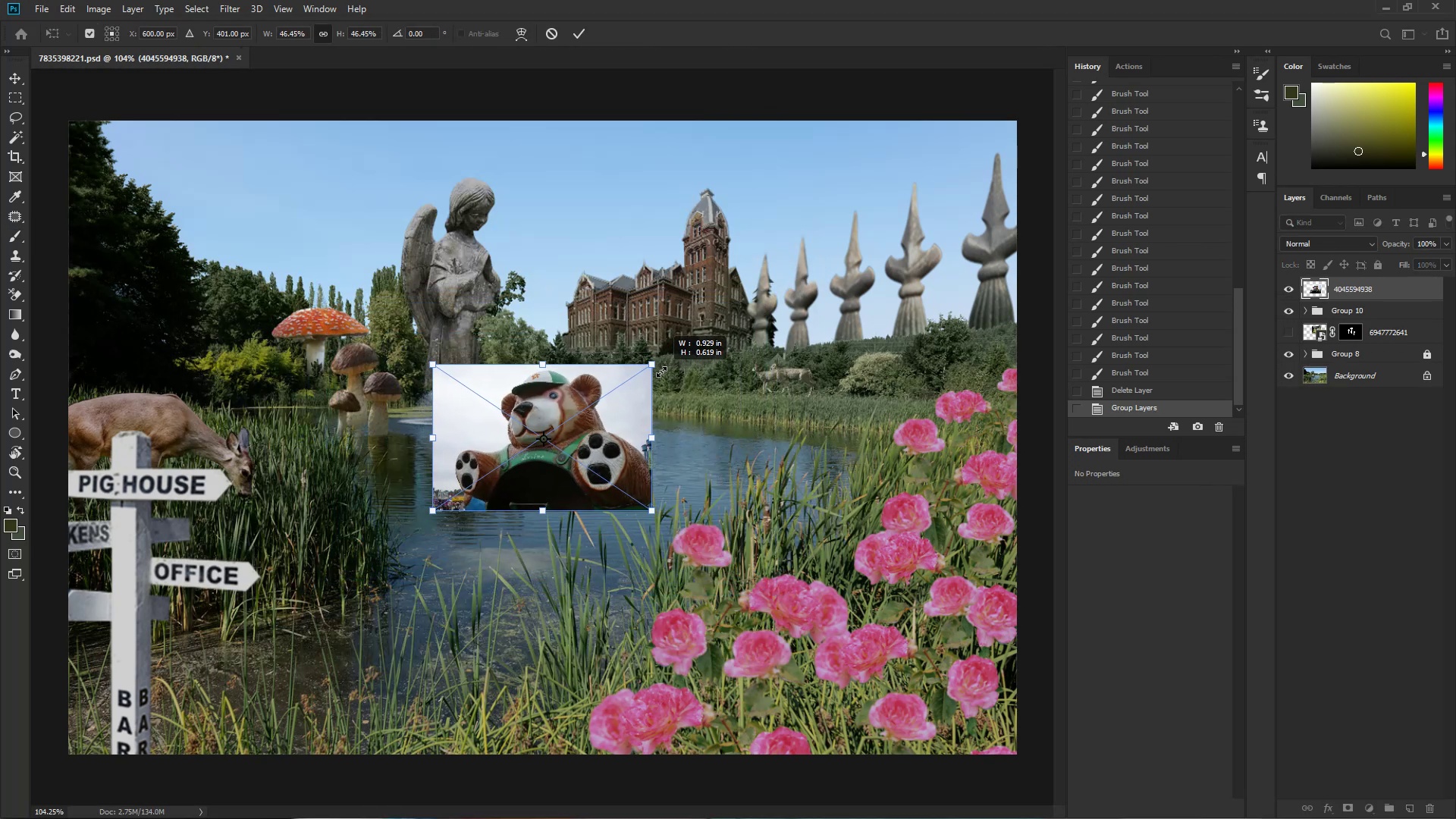 
key(Alt+AltLeft)
 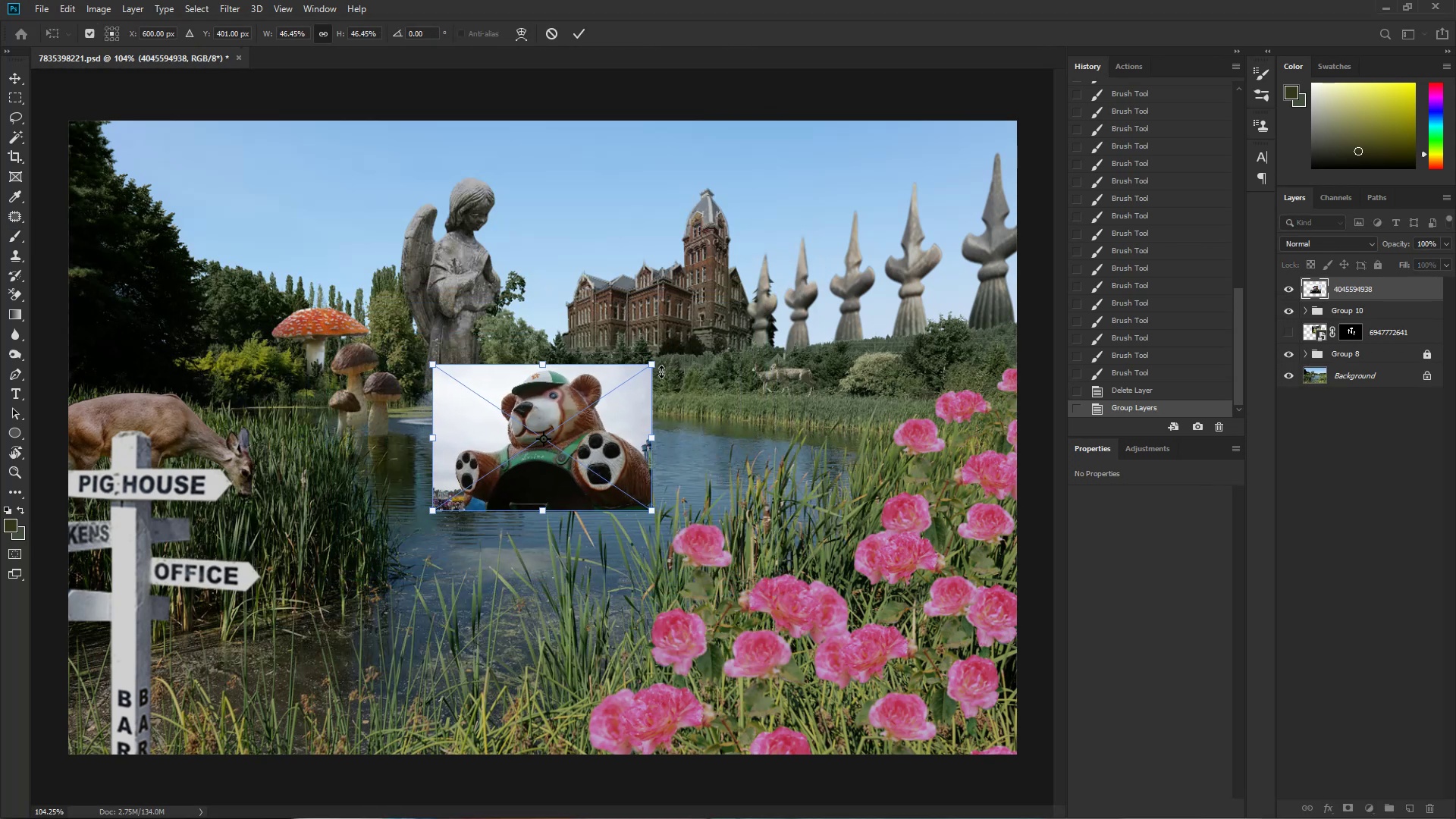 
key(Alt+AltLeft)
 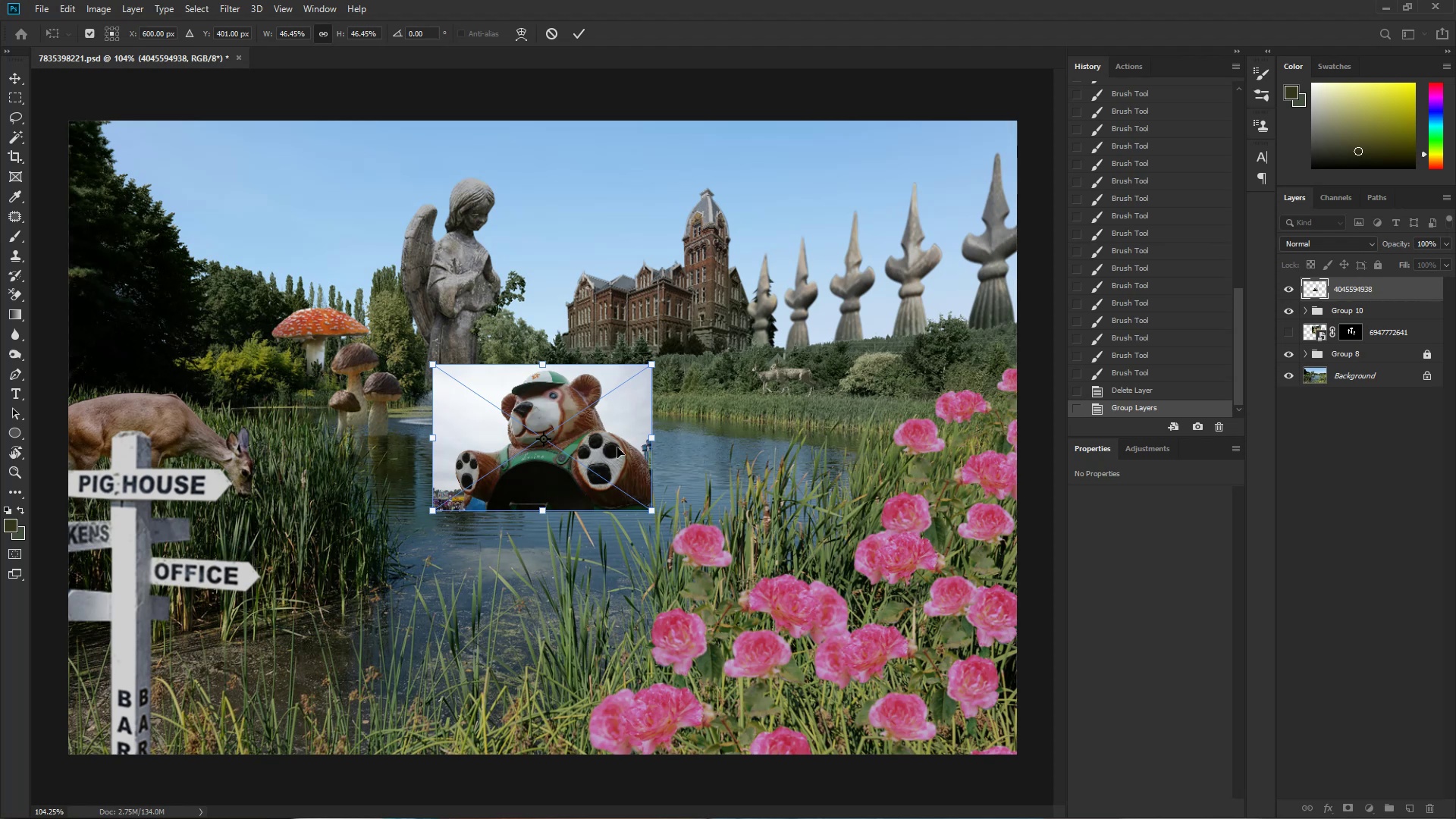 
left_click_drag(start_coordinate=[617, 447], to_coordinate=[723, 246])
 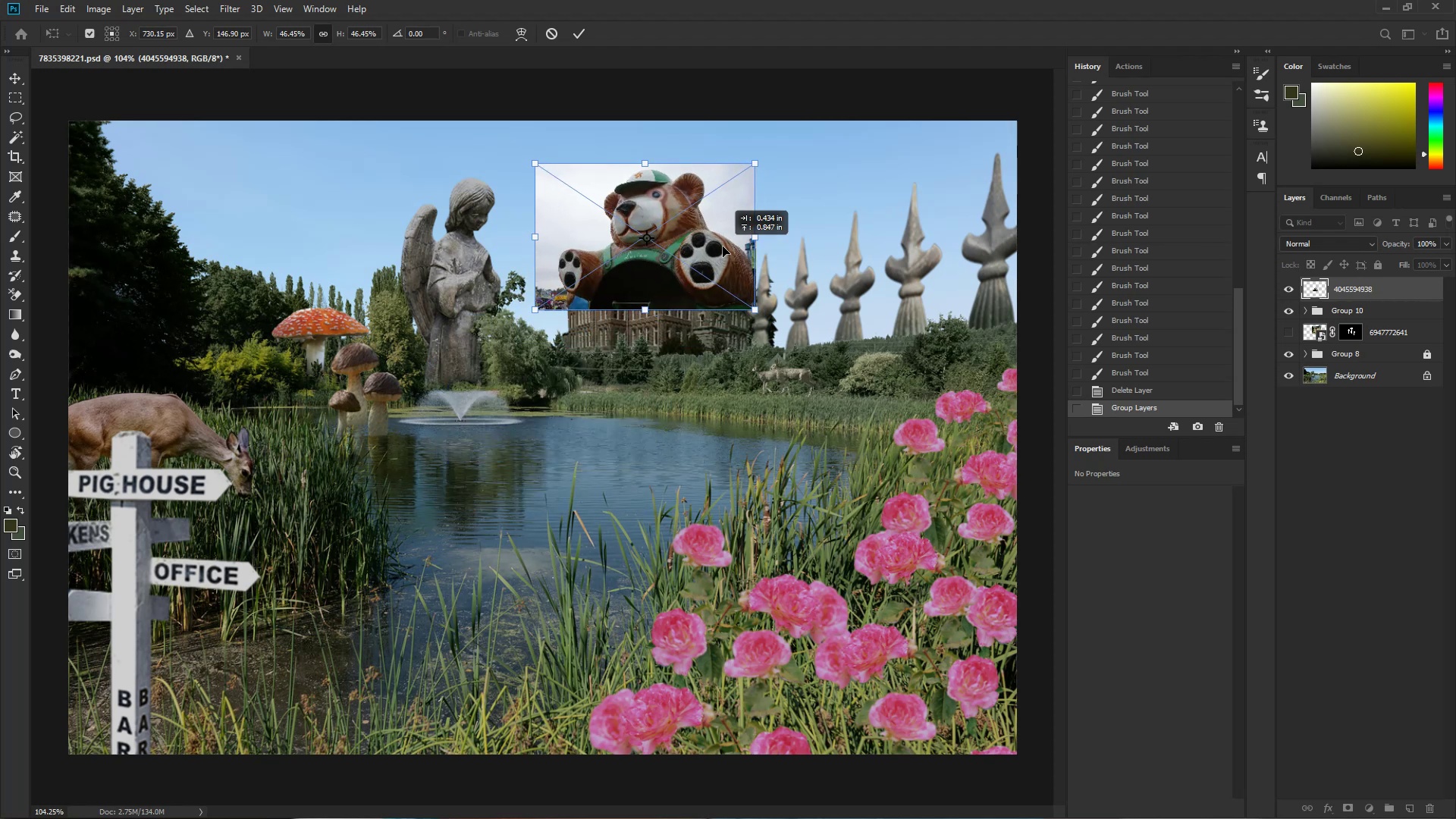 
hold_key(key=AltLeft, duration=1.42)
left_click_drag(start_coordinate=[758, 163], to_coordinate=[732, 190])
 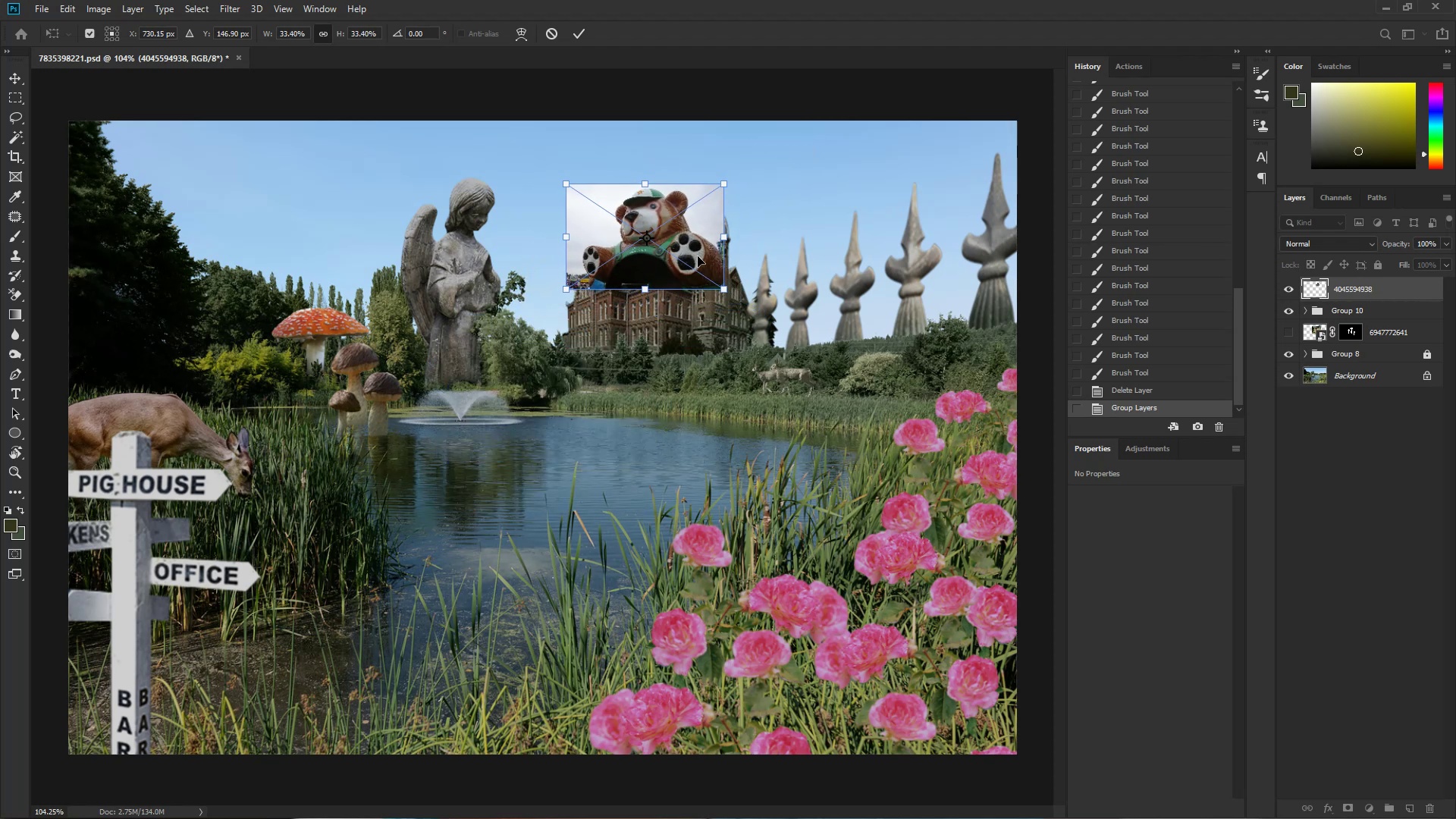 
left_click_drag(start_coordinate=[679, 283], to_coordinate=[671, 281])
 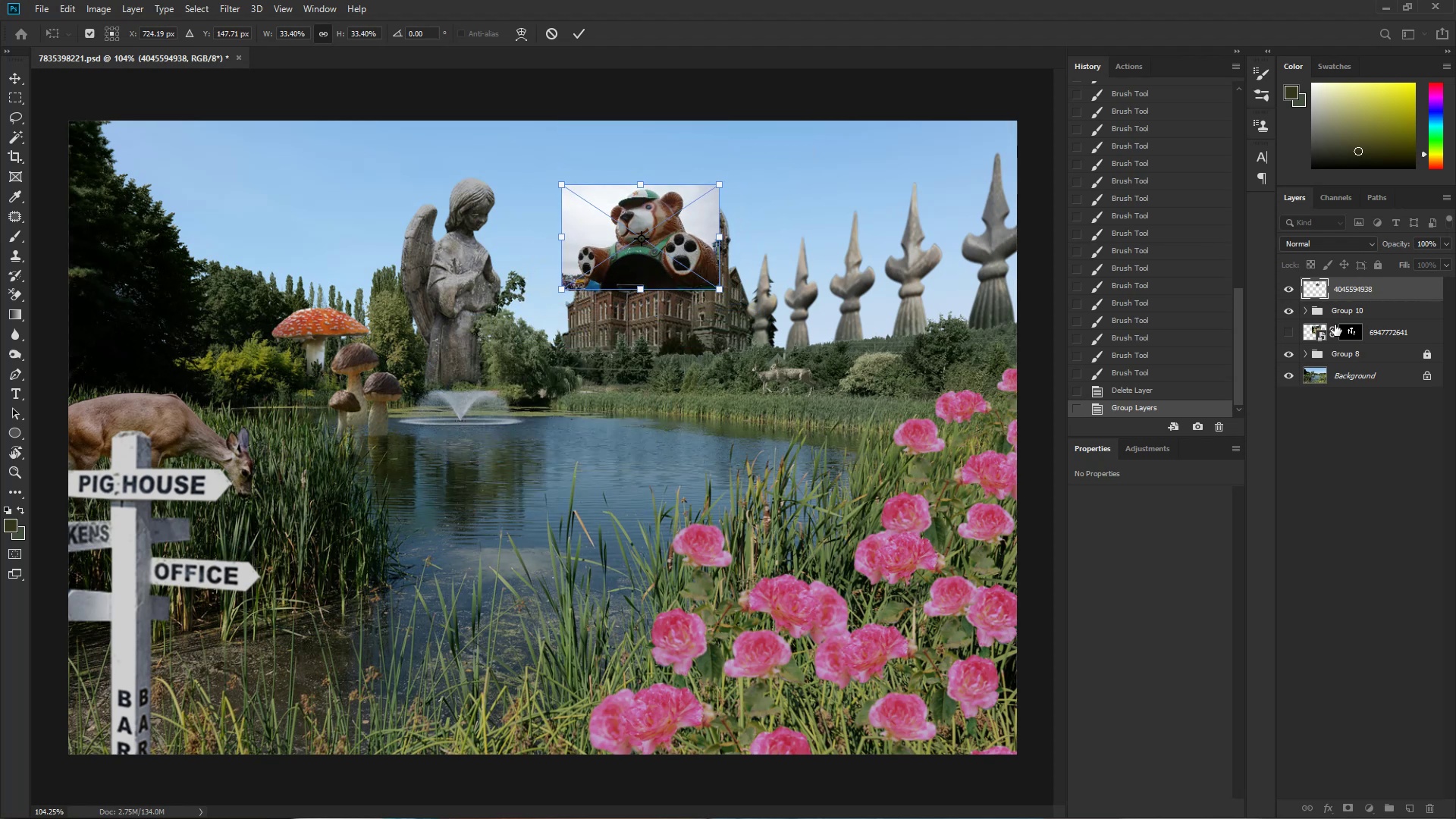 
left_click([1362, 283])
 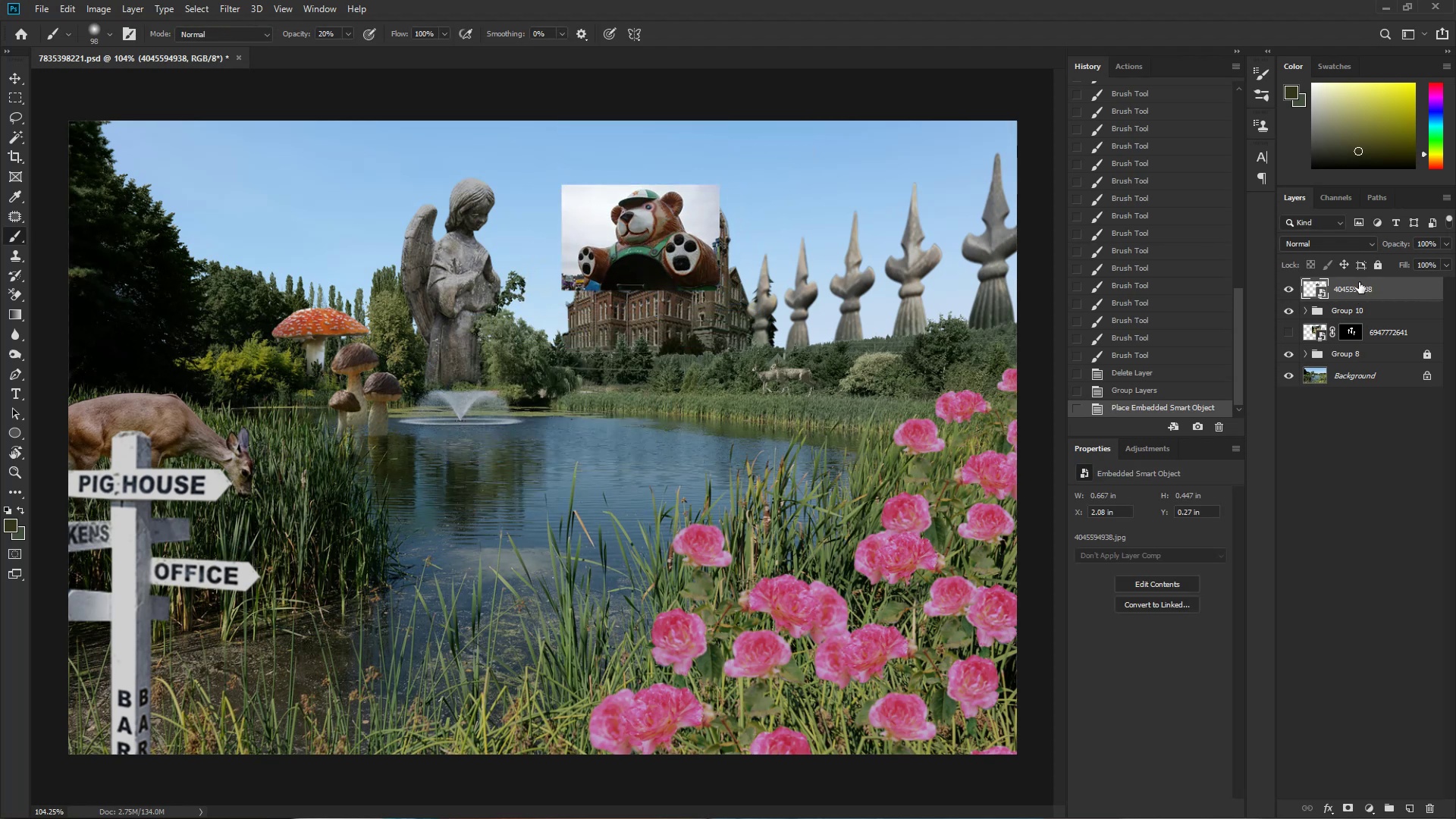 
left_click_drag(start_coordinate=[1357, 282], to_coordinate=[1334, 364])
 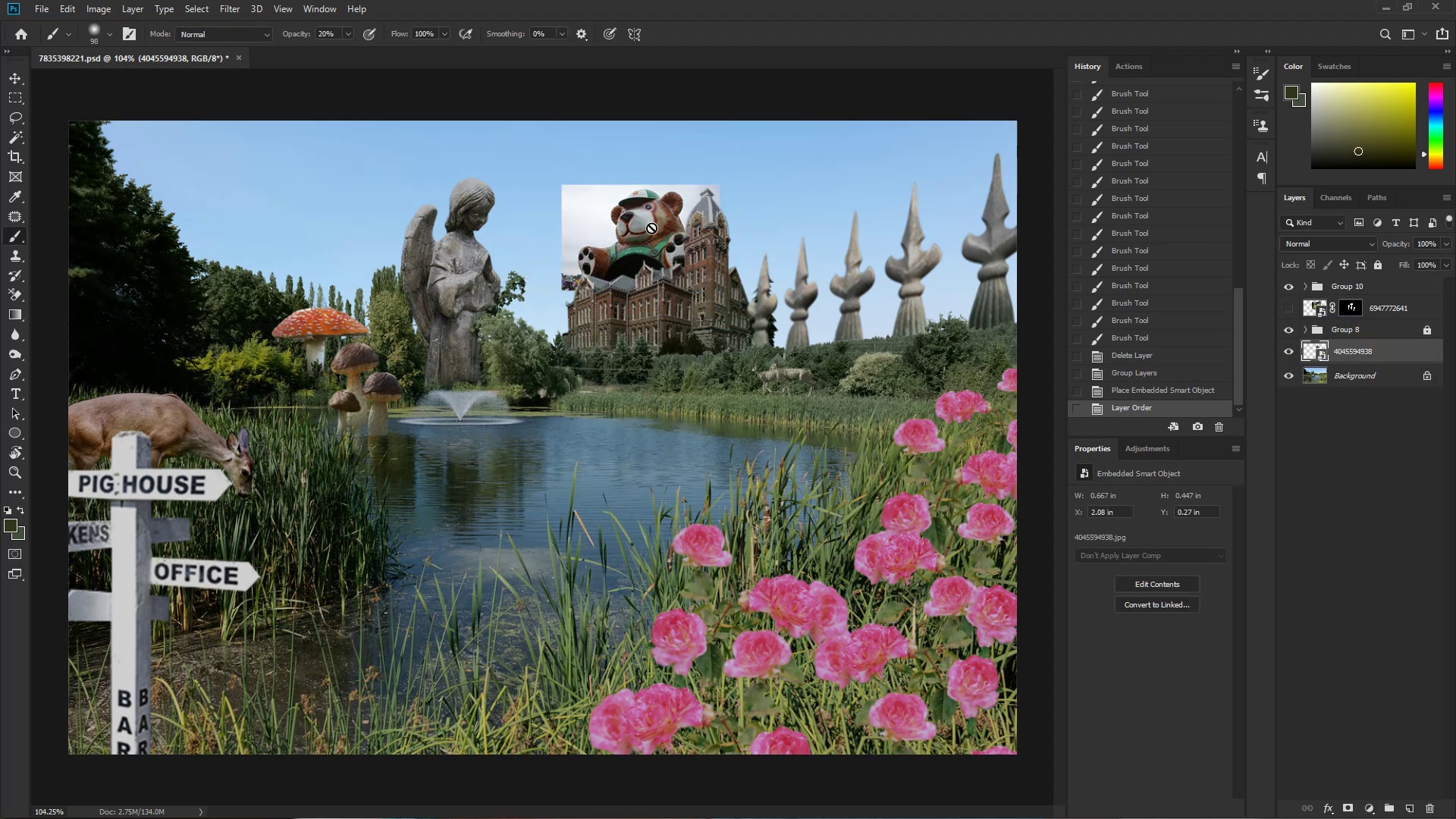 
key(Control+ControlLeft)
 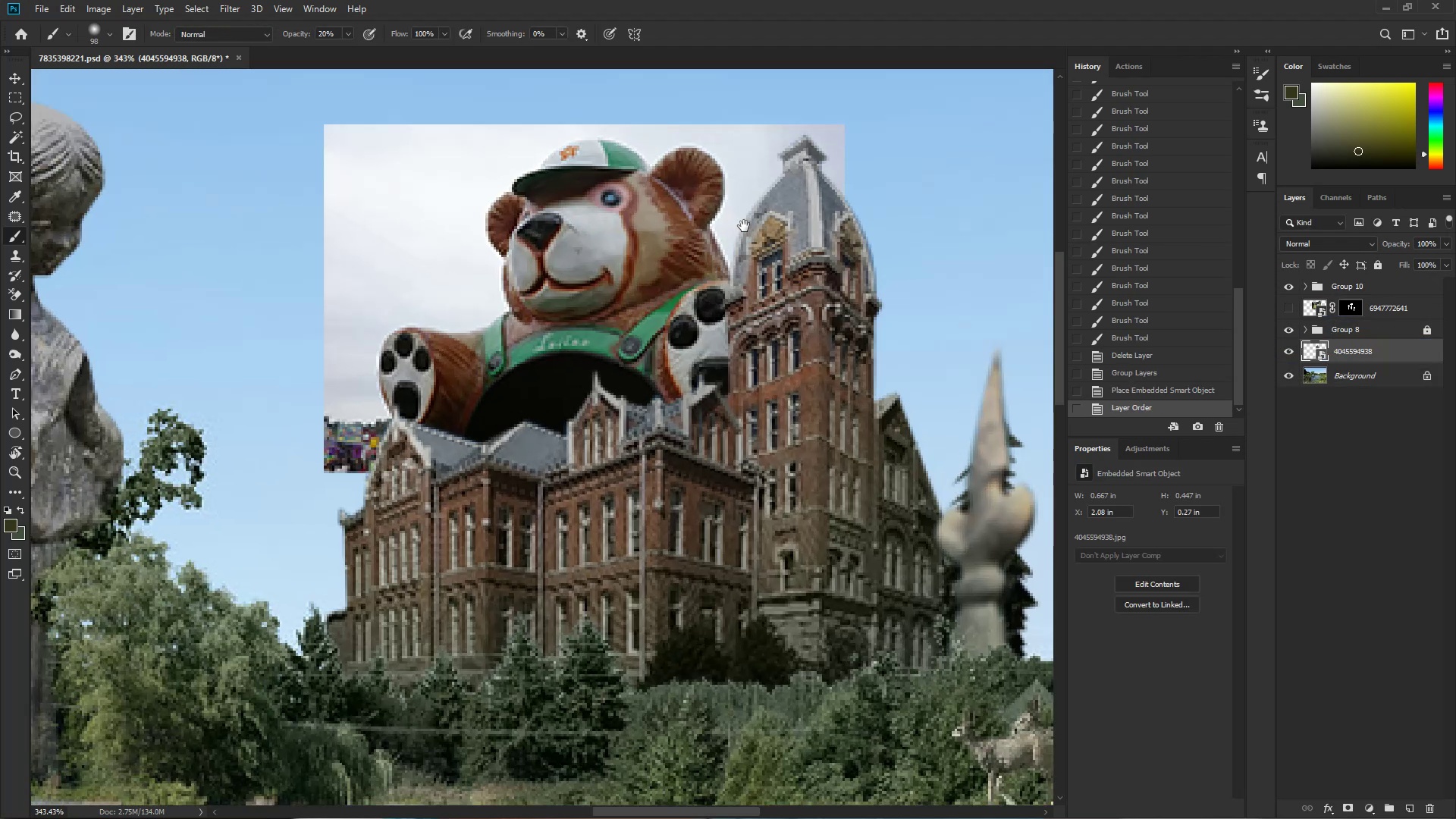 
hold_key(key=Space, duration=2.43)
 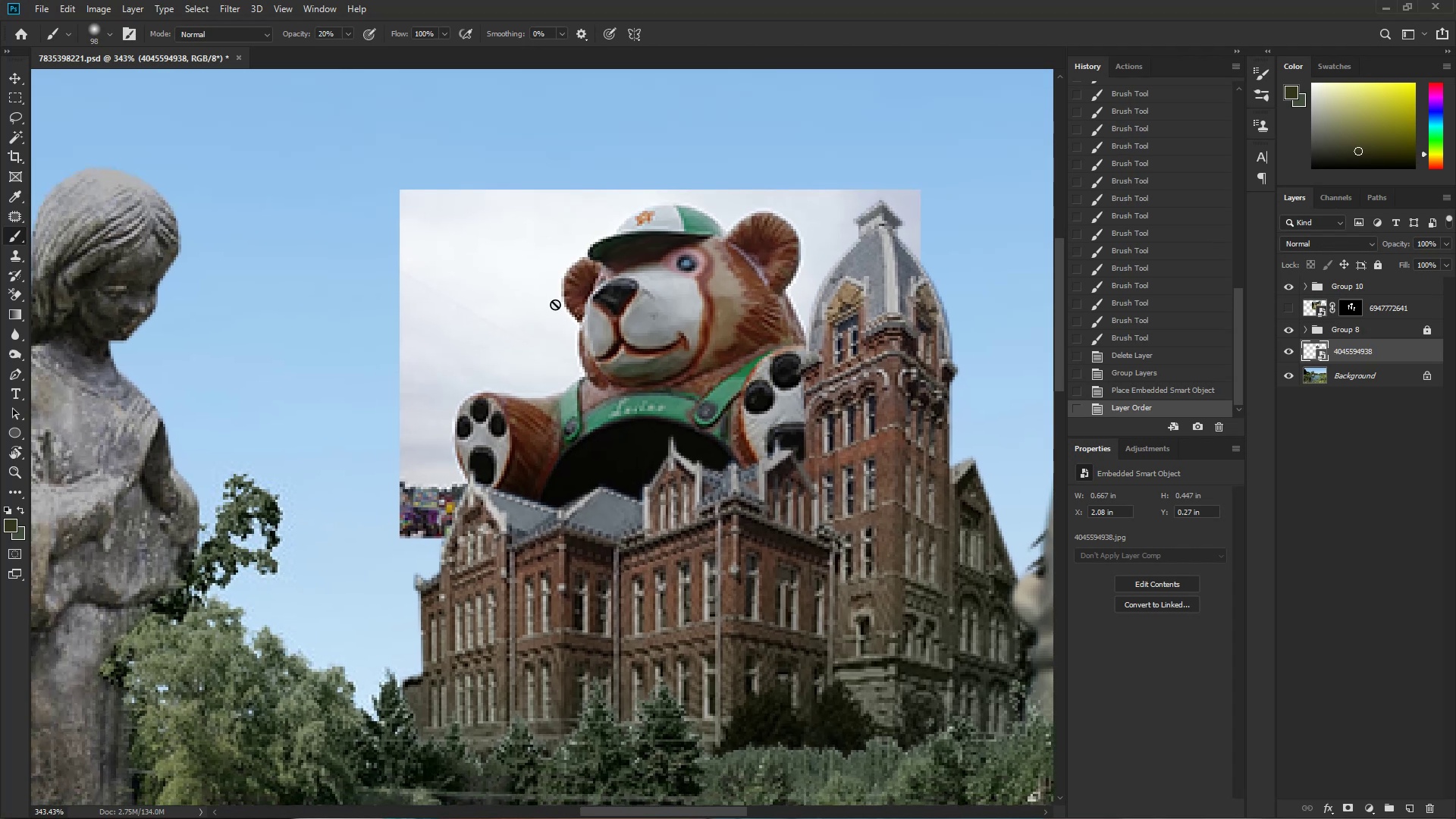 
left_click_drag(start_coordinate=[665, 211], to_coordinate=[739, 224])
 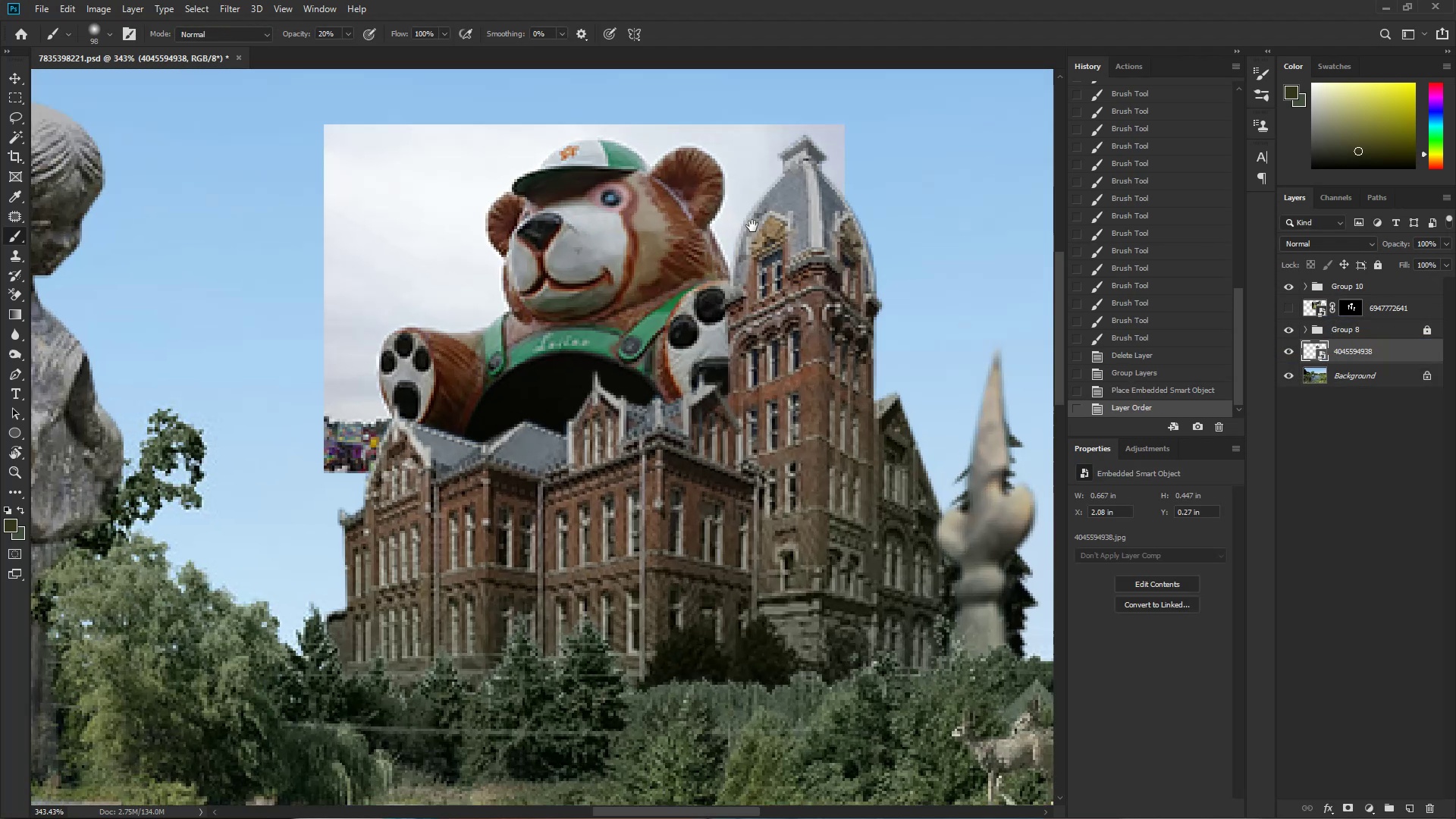 
left_click_drag(start_coordinate=[741, 245], to_coordinate=[739, 338])
 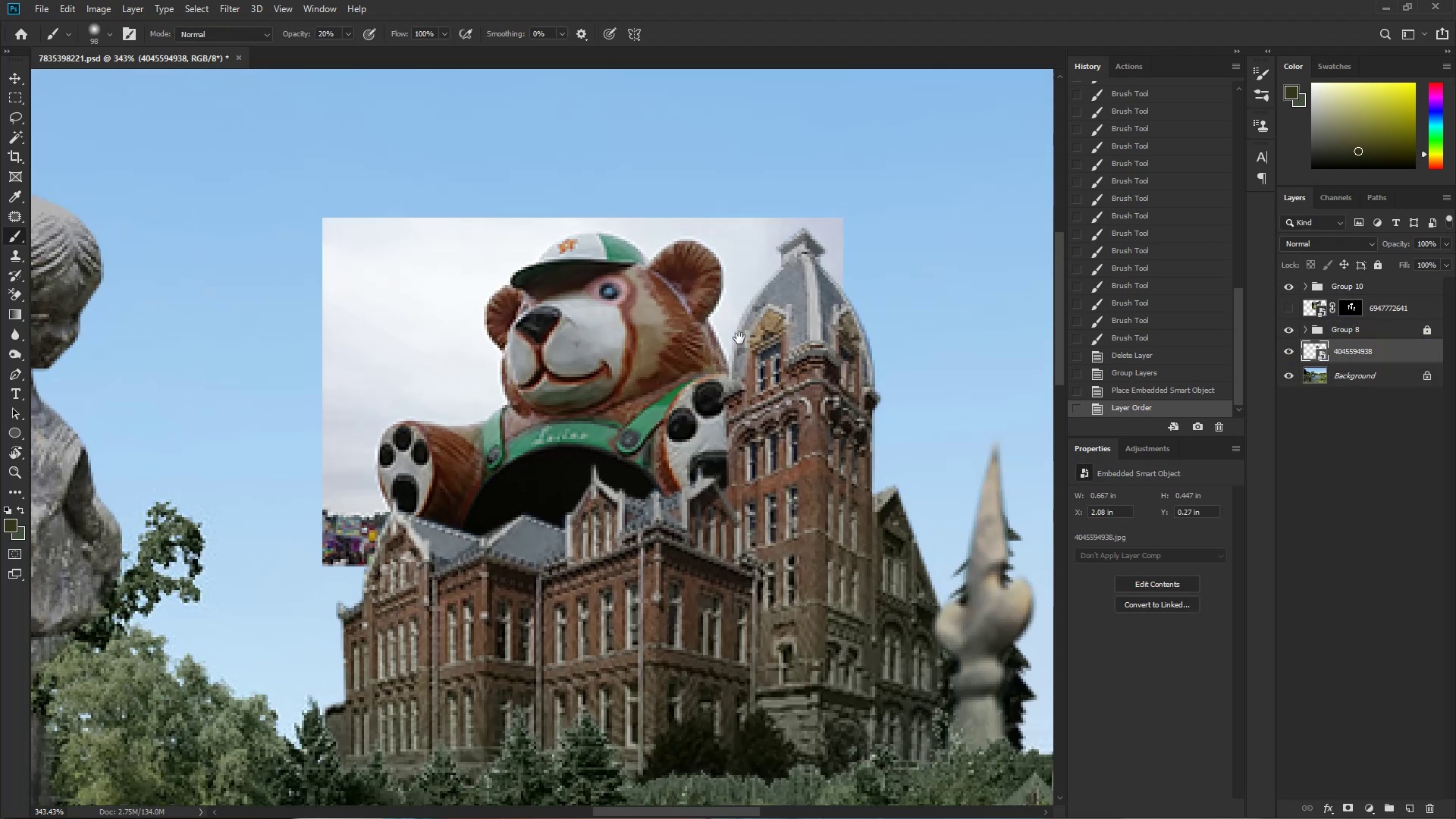 
hold_key(key=ControlLeft, duration=0.5)
 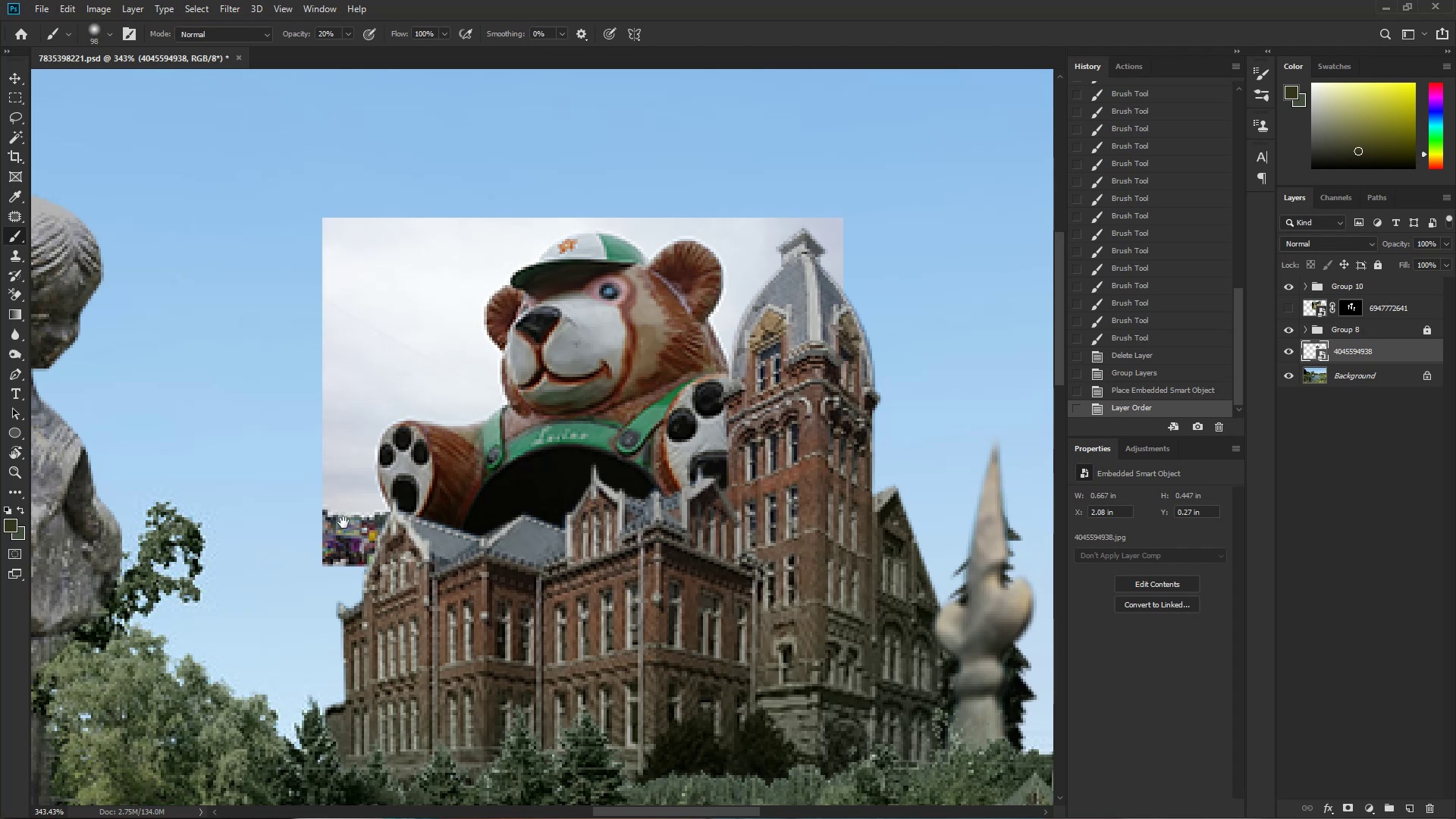 
left_click_drag(start_coordinate=[375, 497], to_coordinate=[452, 469])
 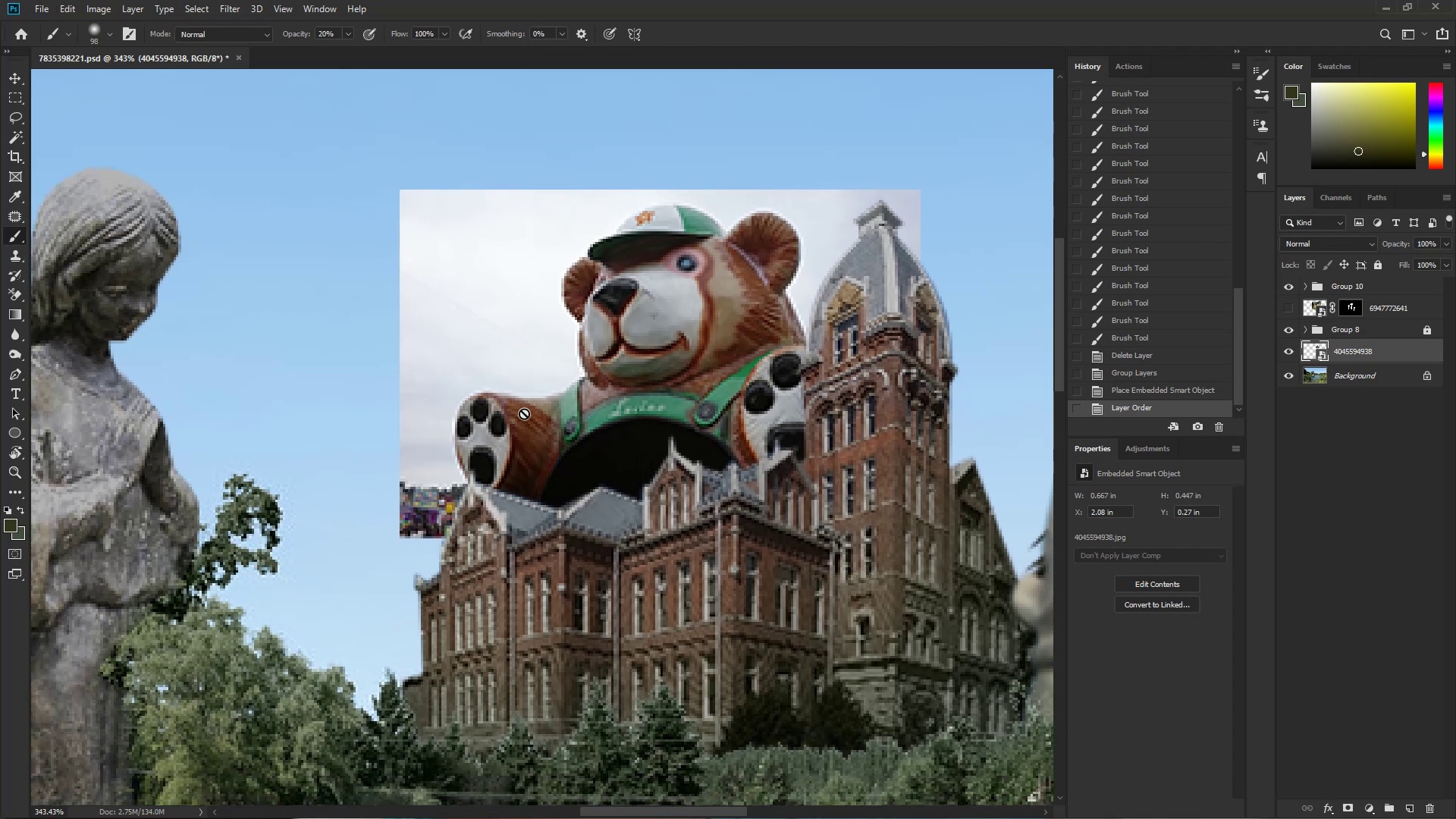 
key(Shift+W)
 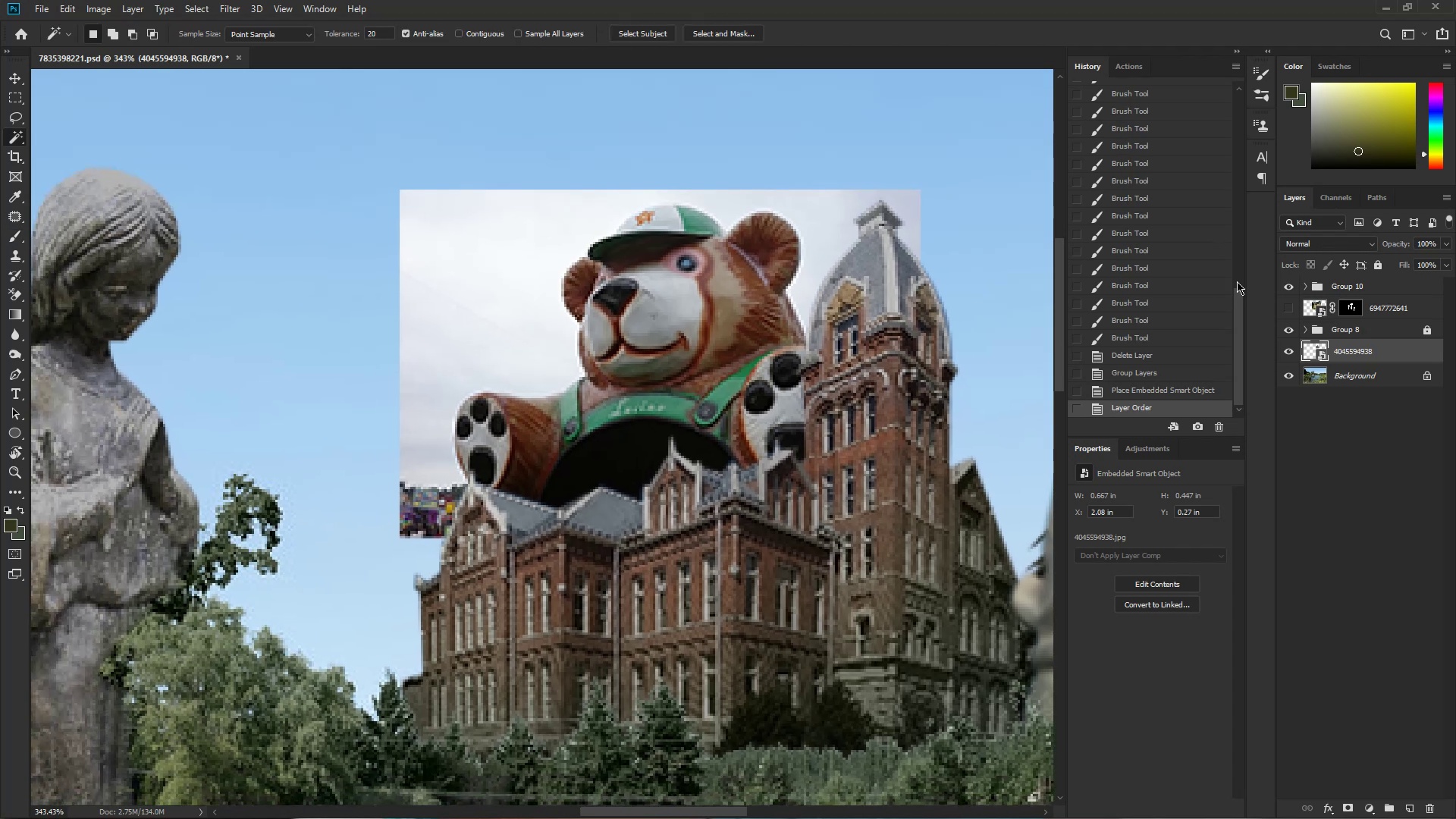 
key(Shift+ShiftLeft)
 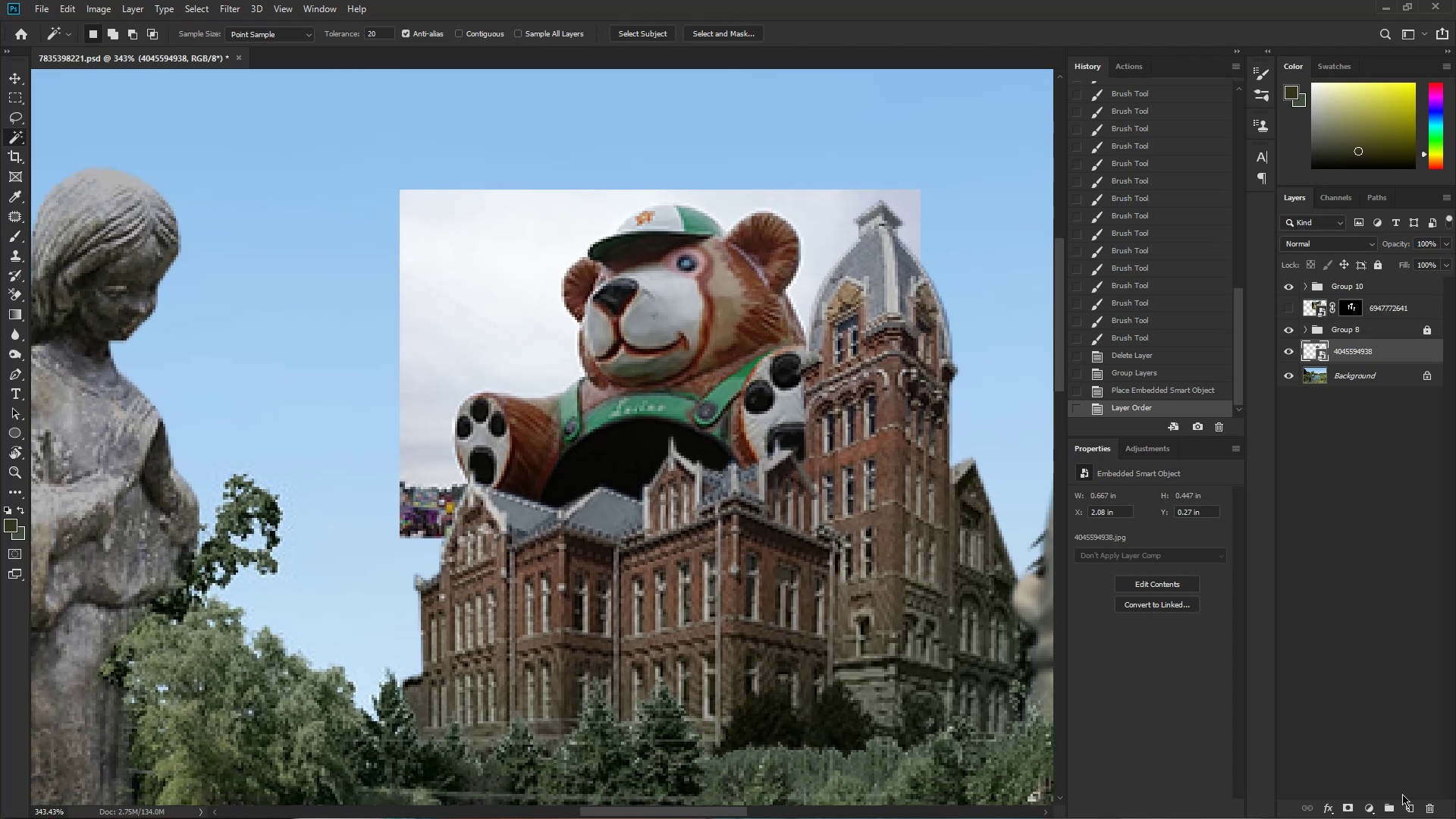 
left_click([1407, 805])
 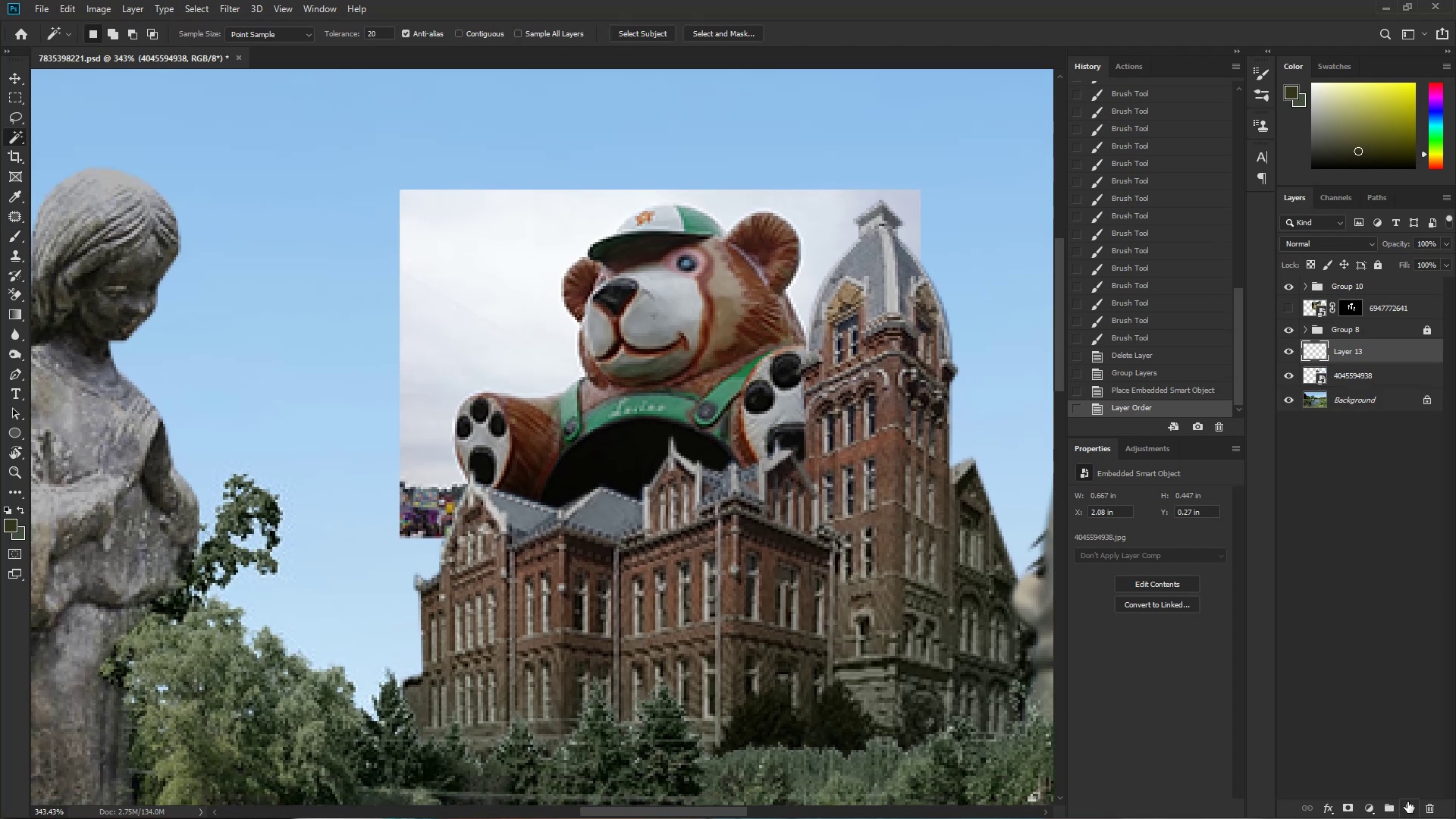 
hold_key(key=ShiftLeft, duration=1.06)
 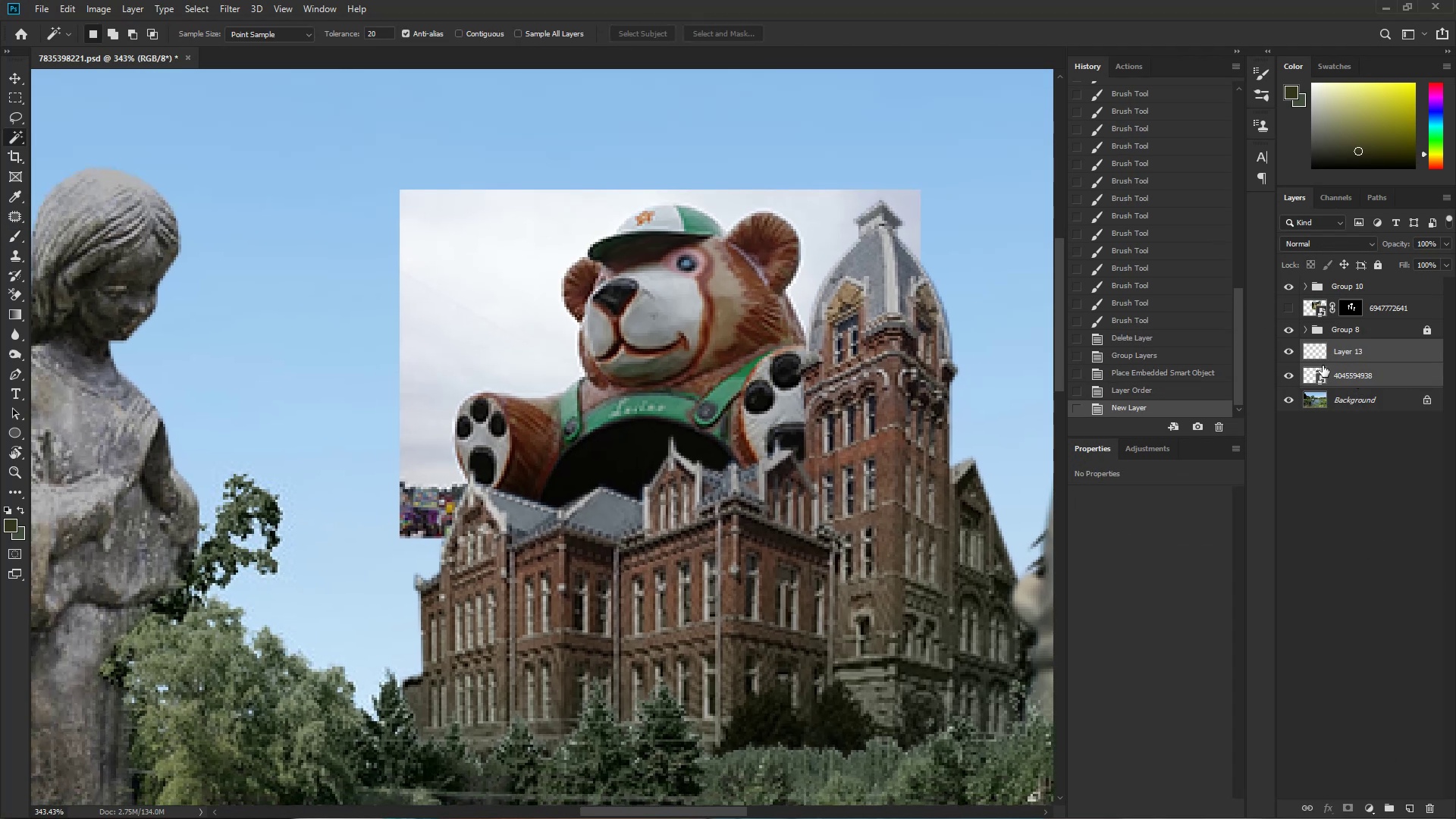 
key(Control+E)
 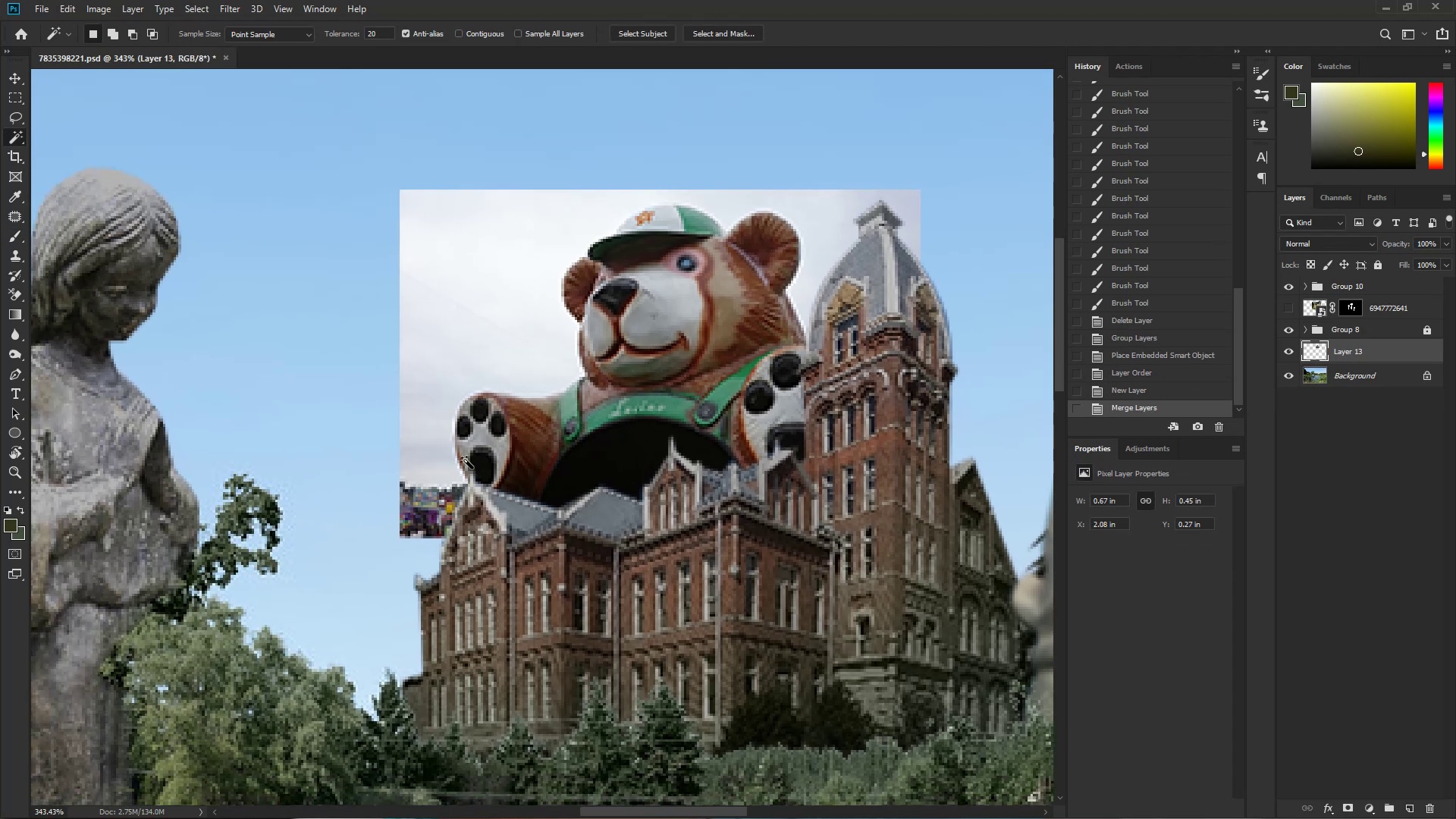 
type(eEE)
 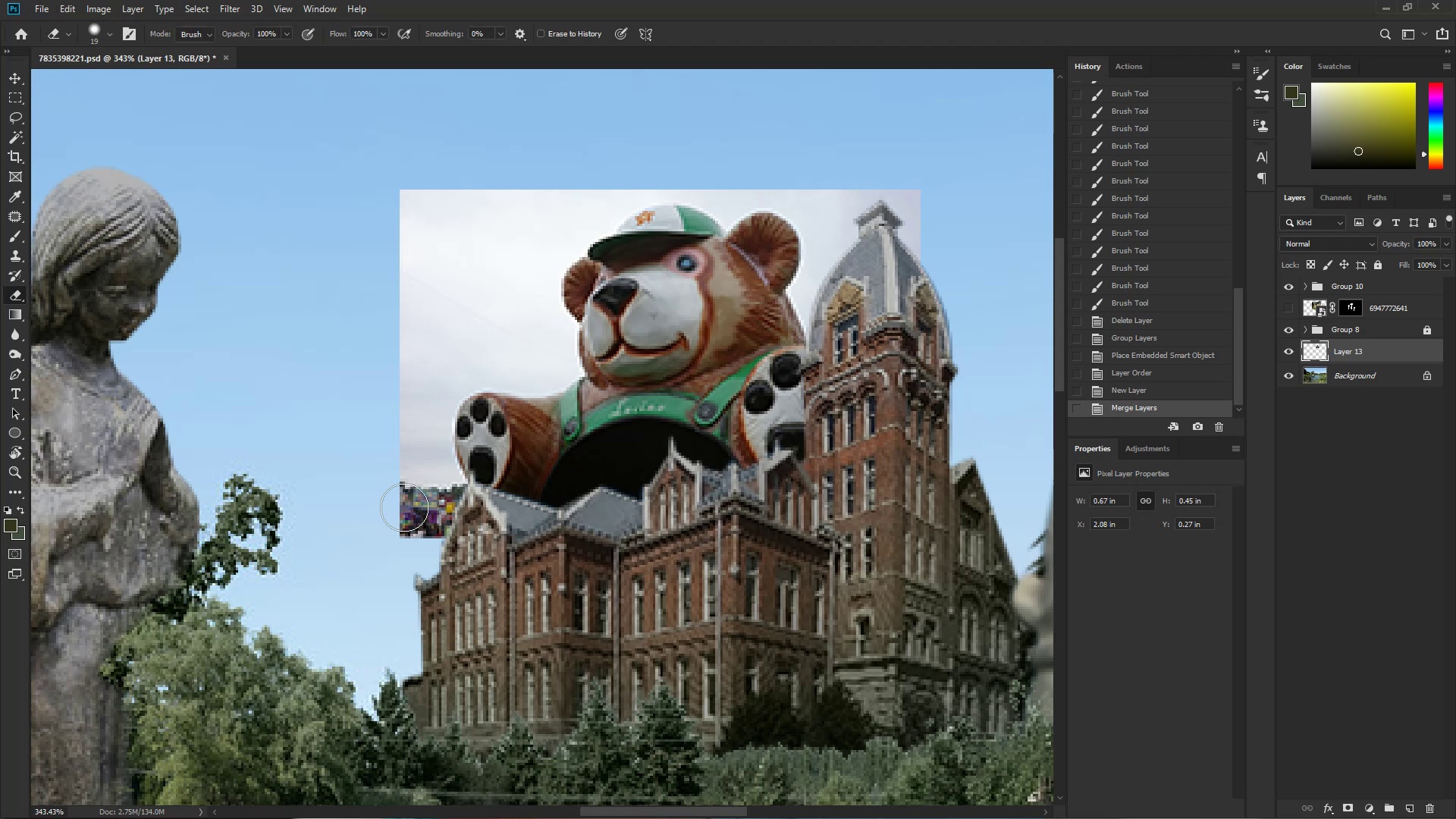 
hold_key(key=AltLeft, duration=0.76)
 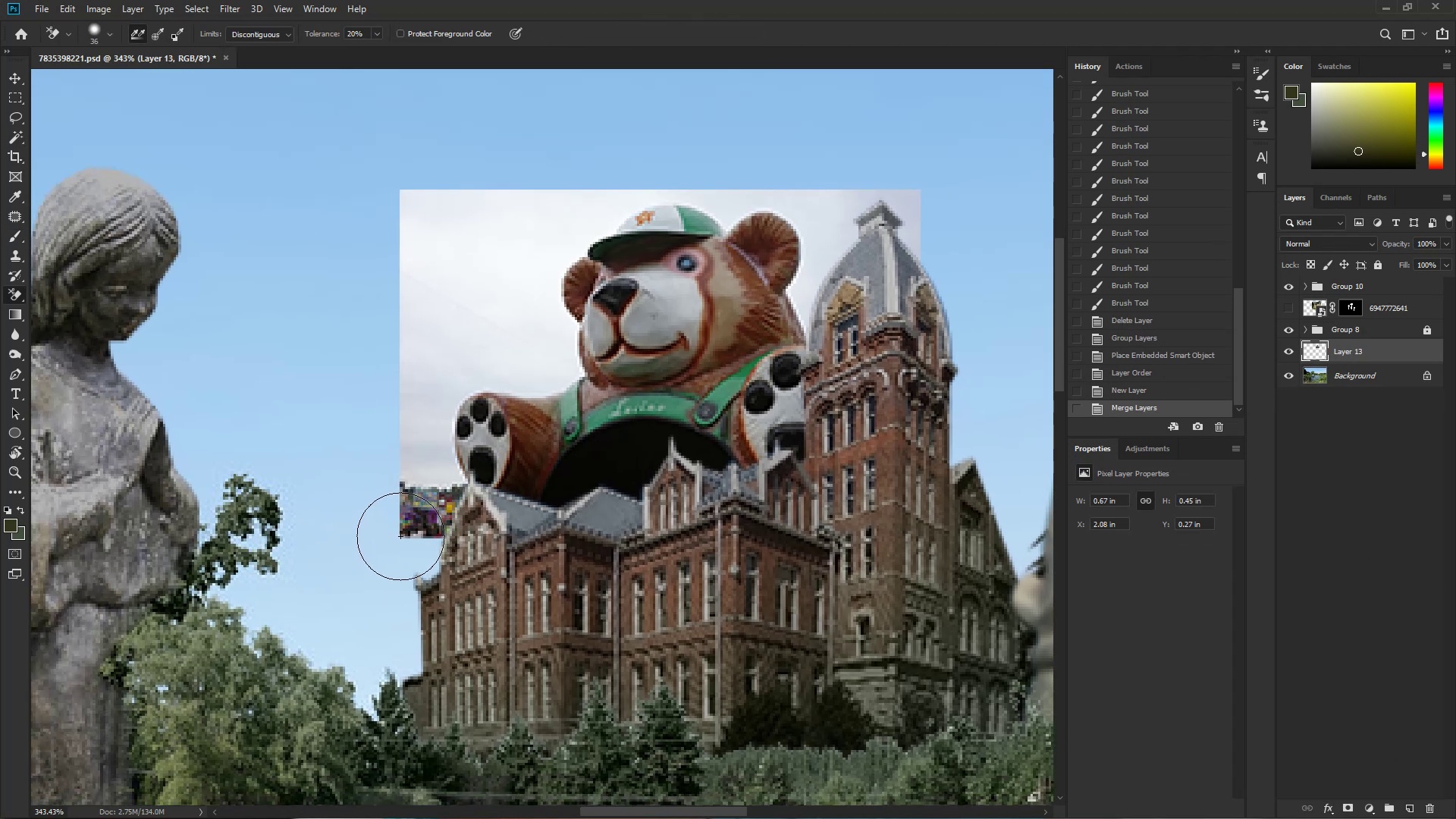 
hold_key(key=AltLeft, duration=0.69)
 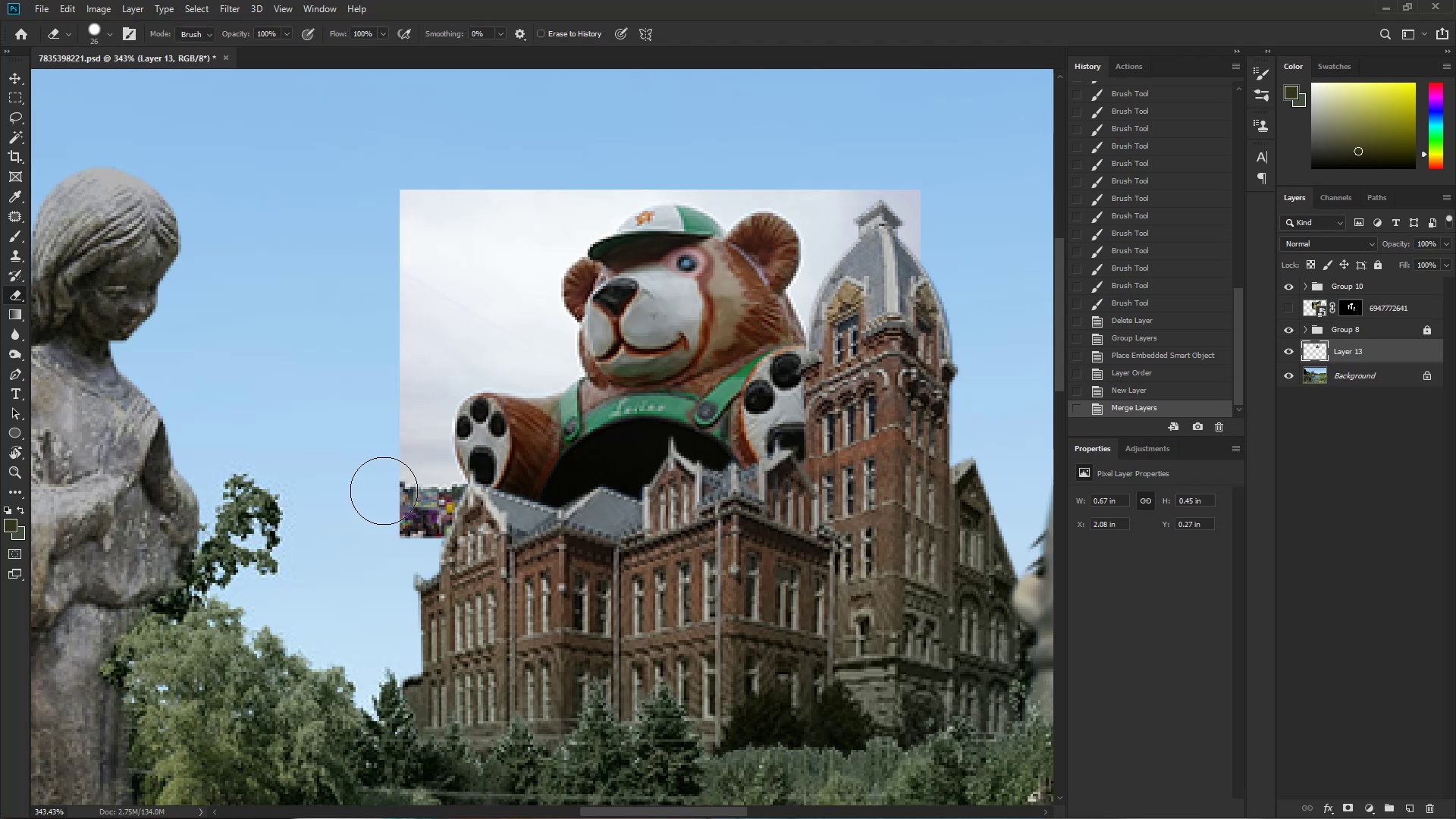 
left_click_drag(start_coordinate=[385, 482], to_coordinate=[426, 592])
 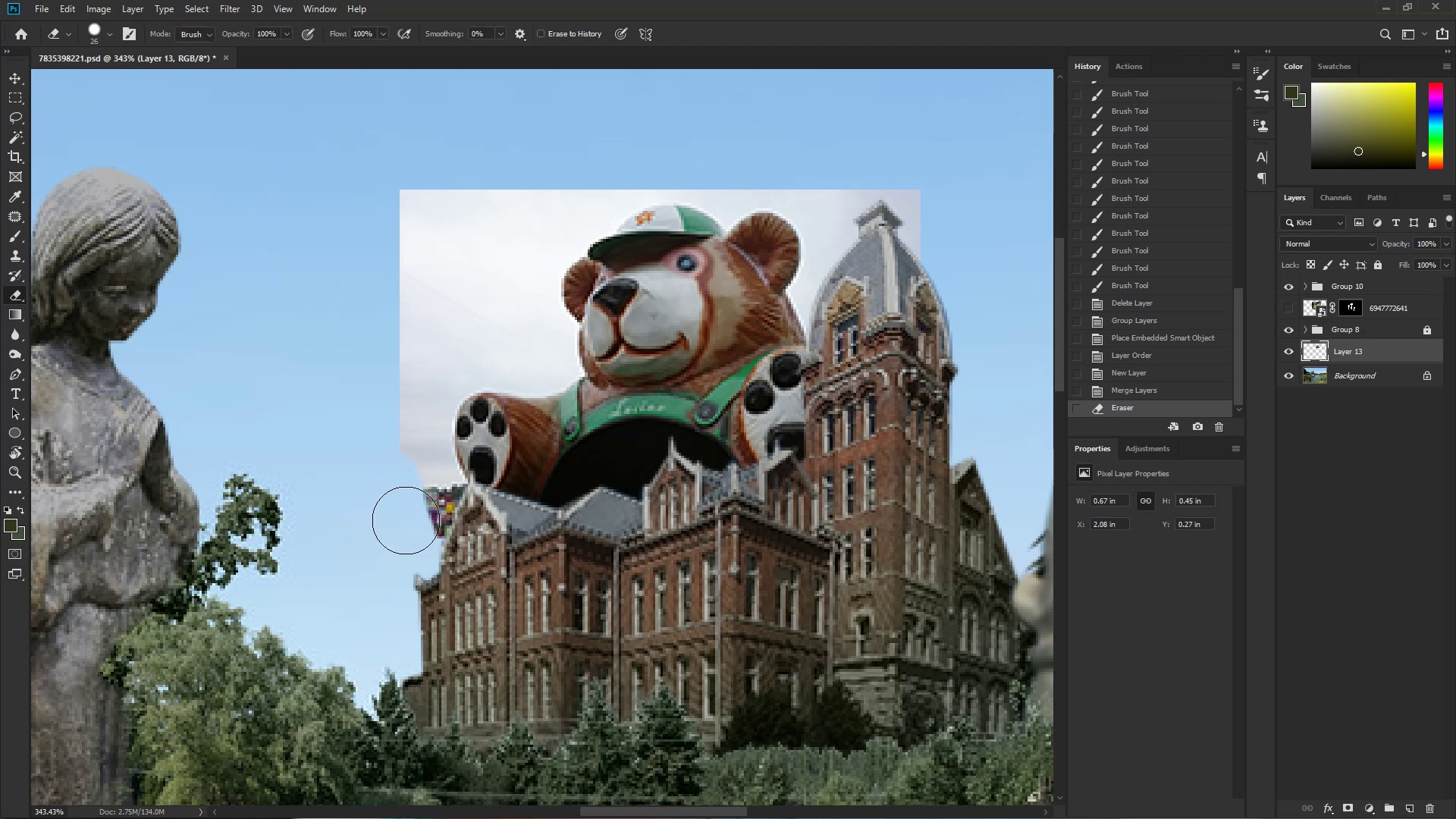 
left_click_drag(start_coordinate=[400, 491], to_coordinate=[434, 523])
 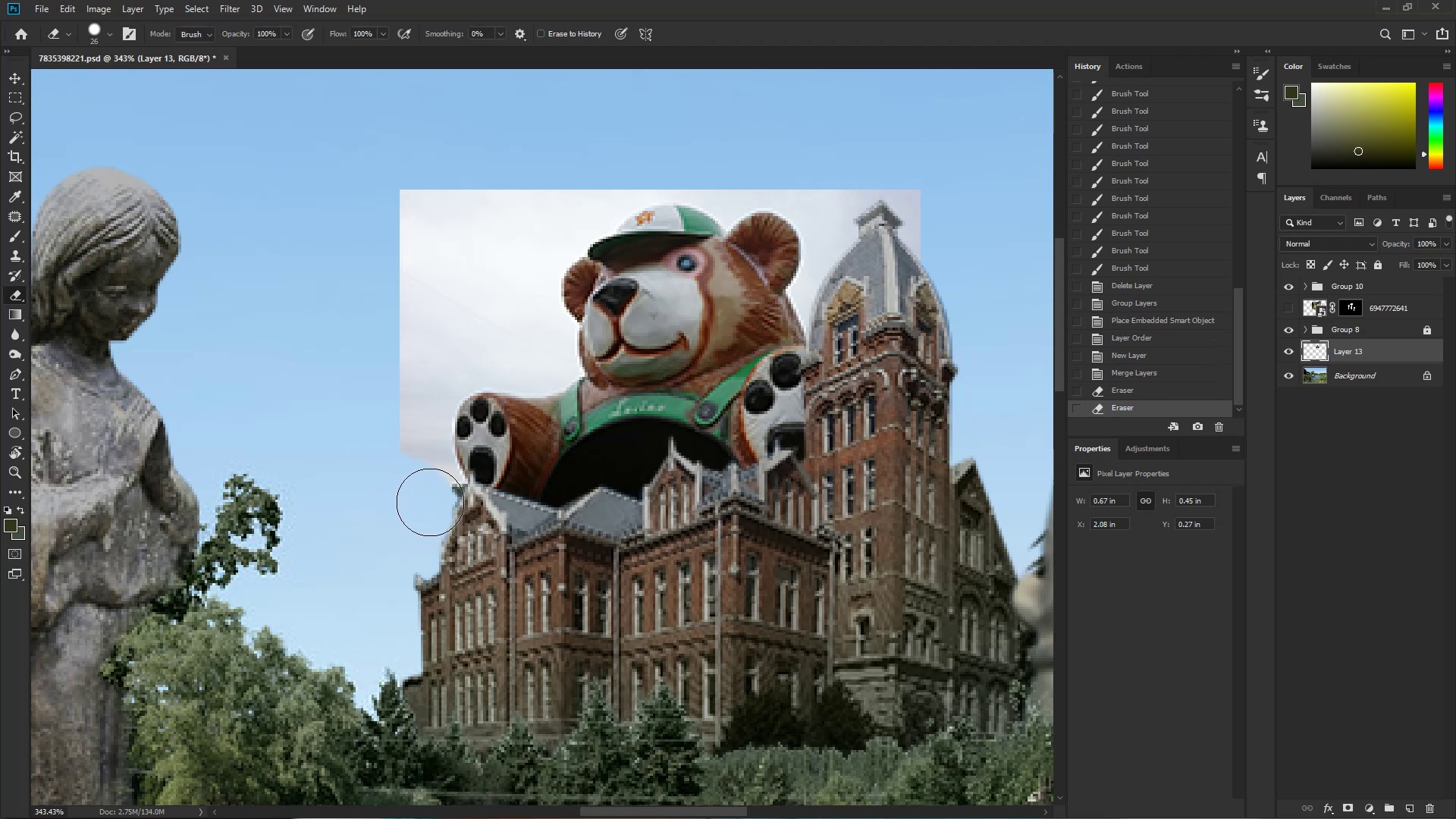 
left_click_drag(start_coordinate=[435, 500], to_coordinate=[475, 601])
 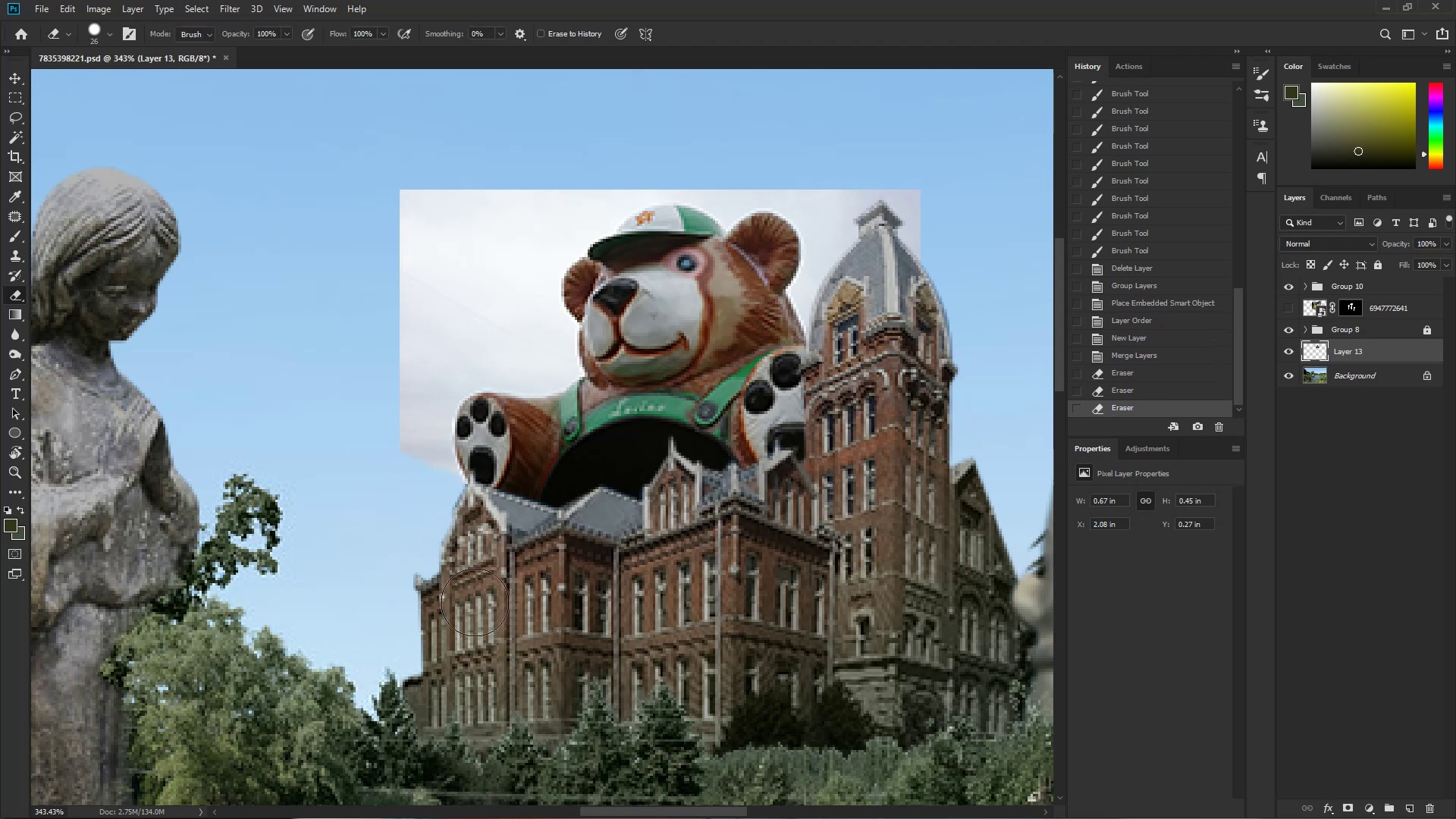 
key(Space)
 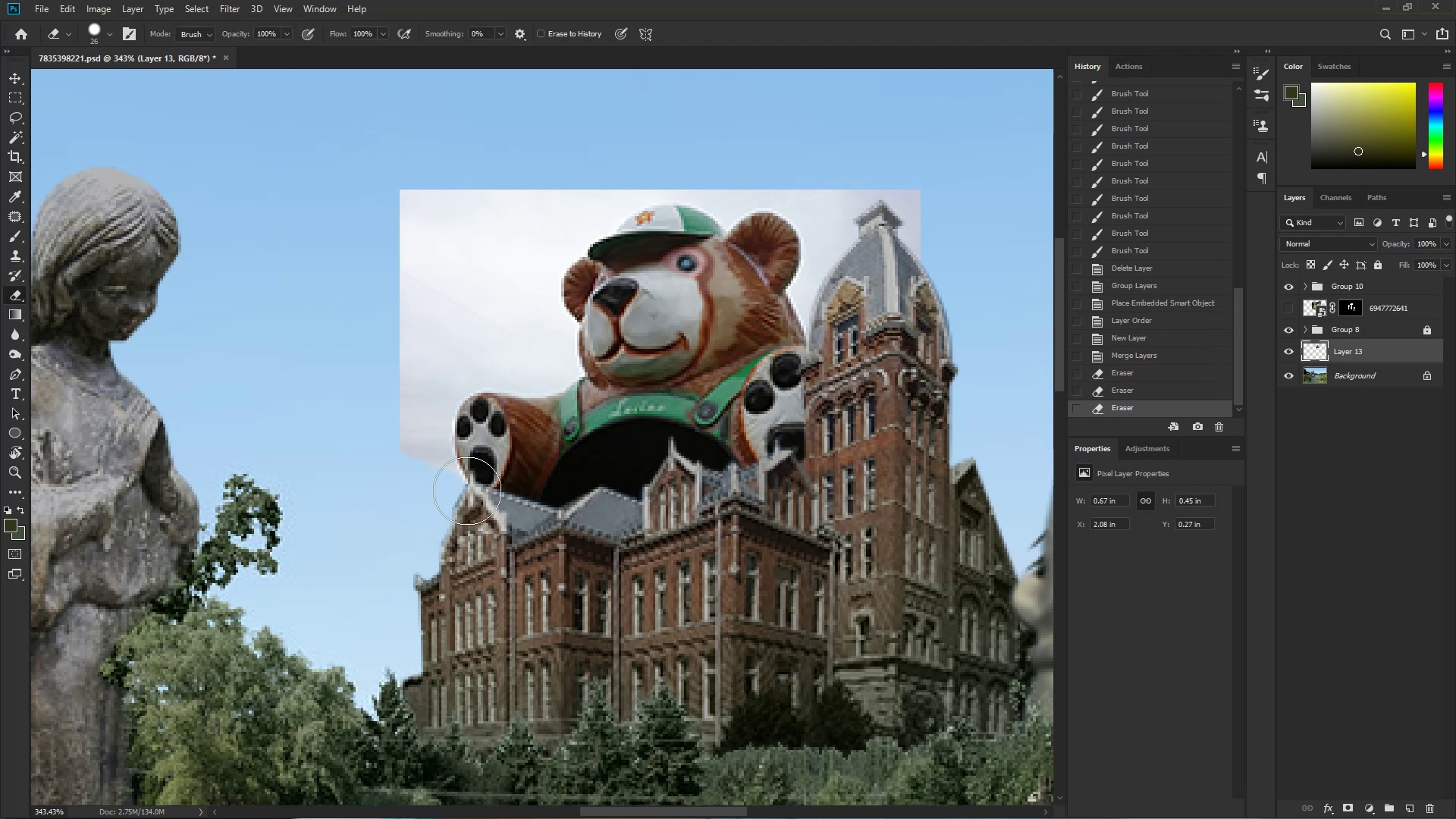 
key(Control+ControlLeft)
 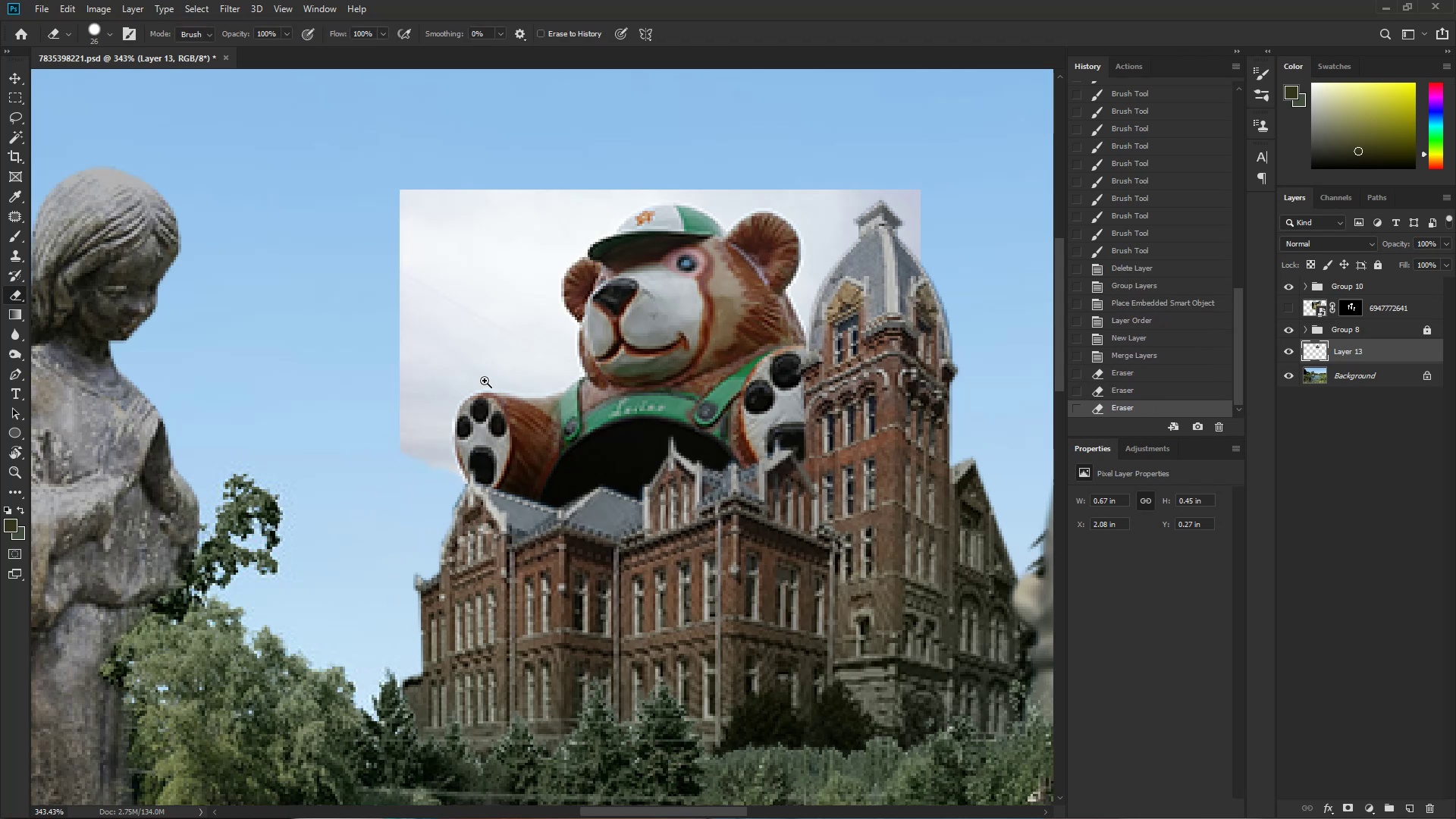 
key(Shift+W)
 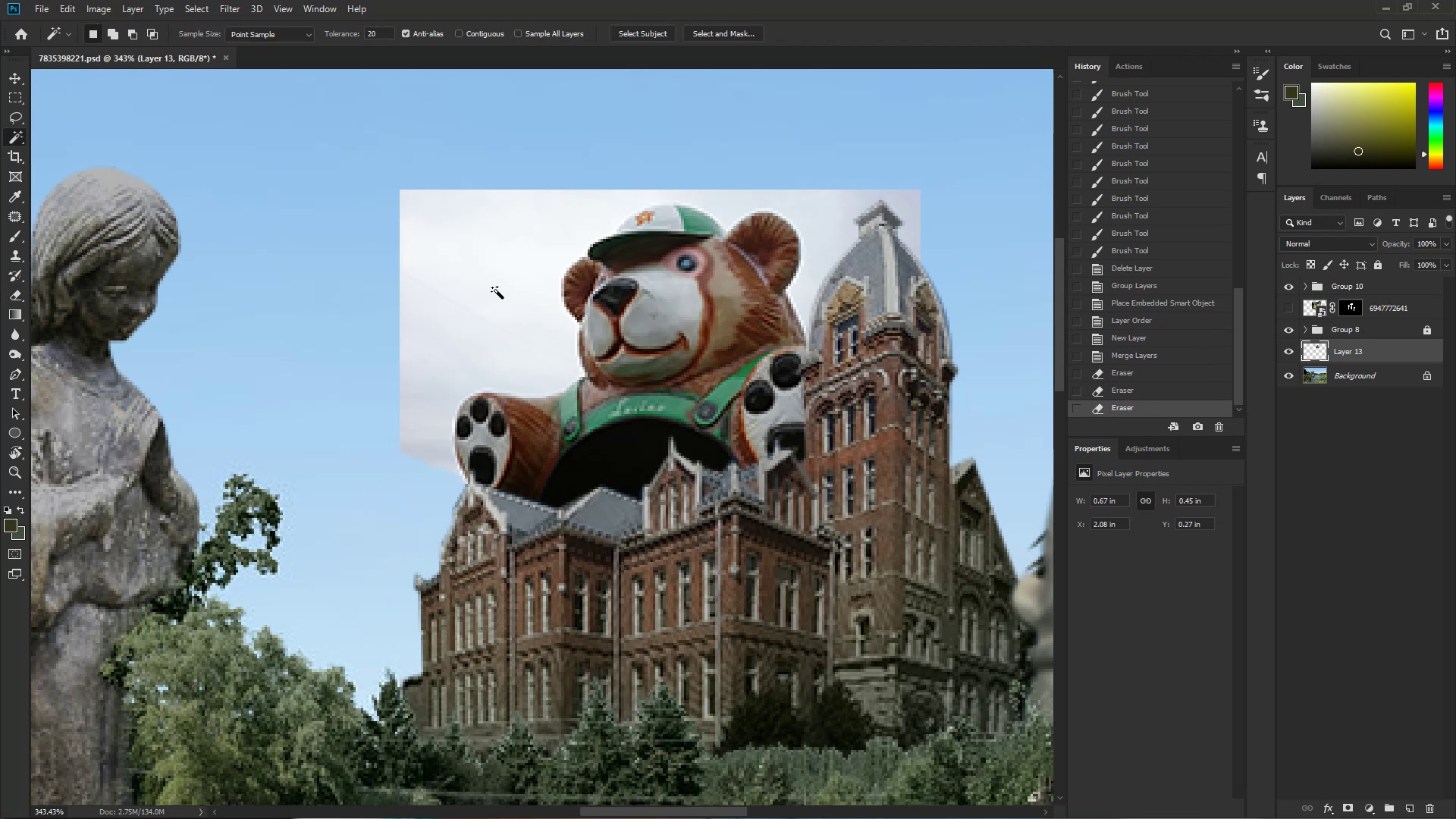 
left_click([497, 288])
 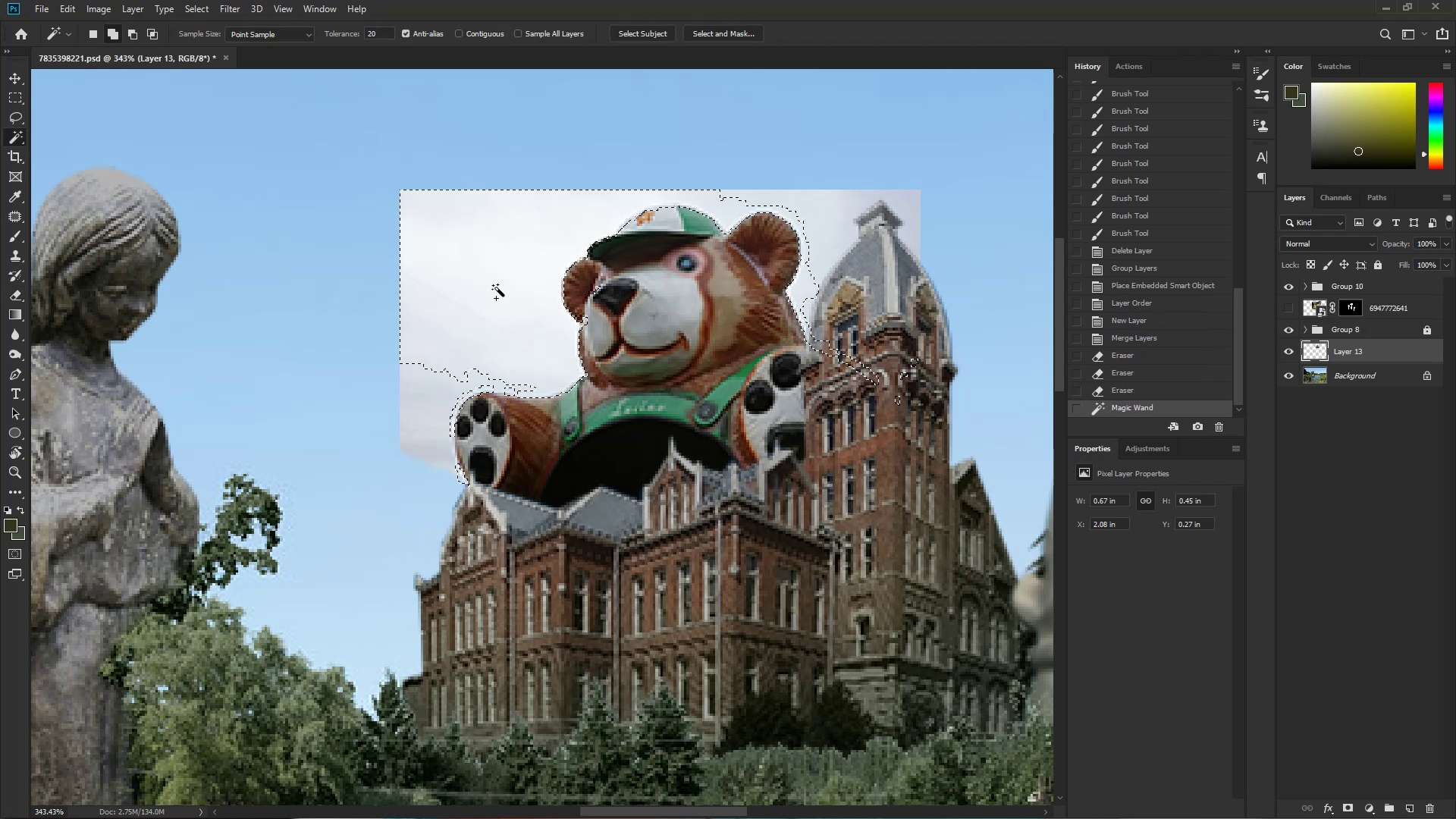 
hold_key(key=ShiftLeft, duration=1.53)
 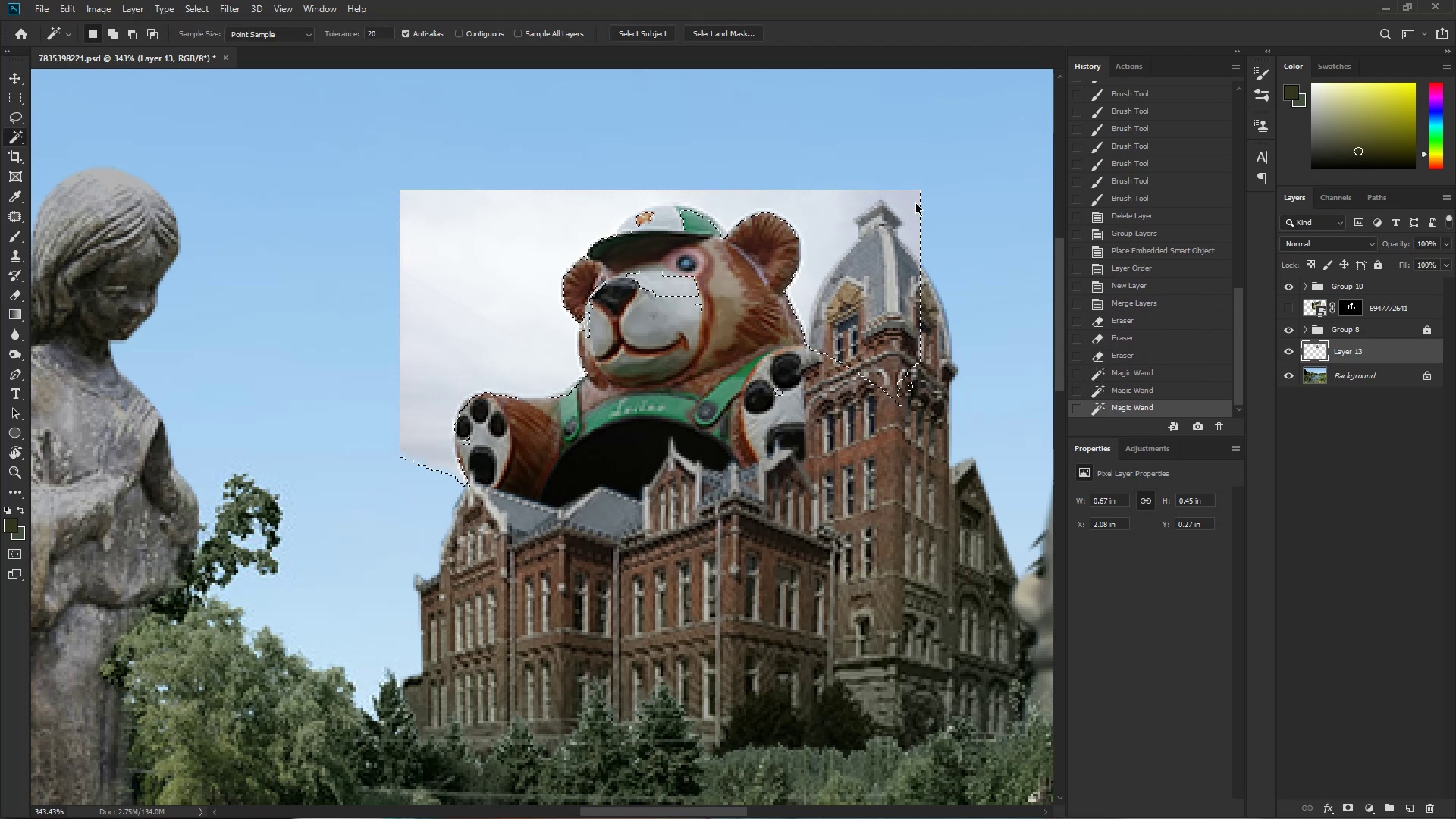 
hold_key(key=ShiftLeft, duration=1.52)
left_click([915, 202])
 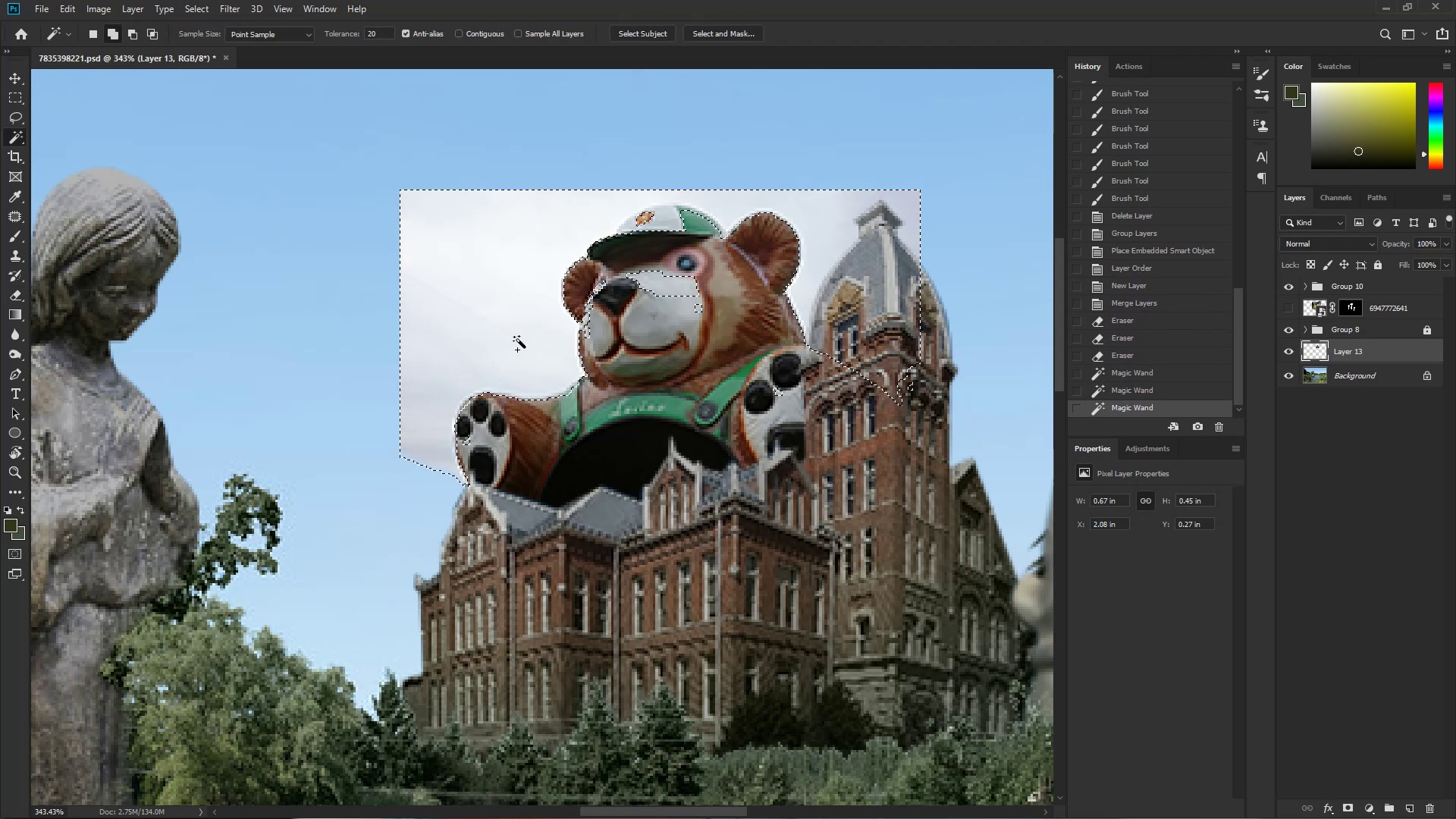 
hold_key(key=ShiftLeft, duration=0.67)
 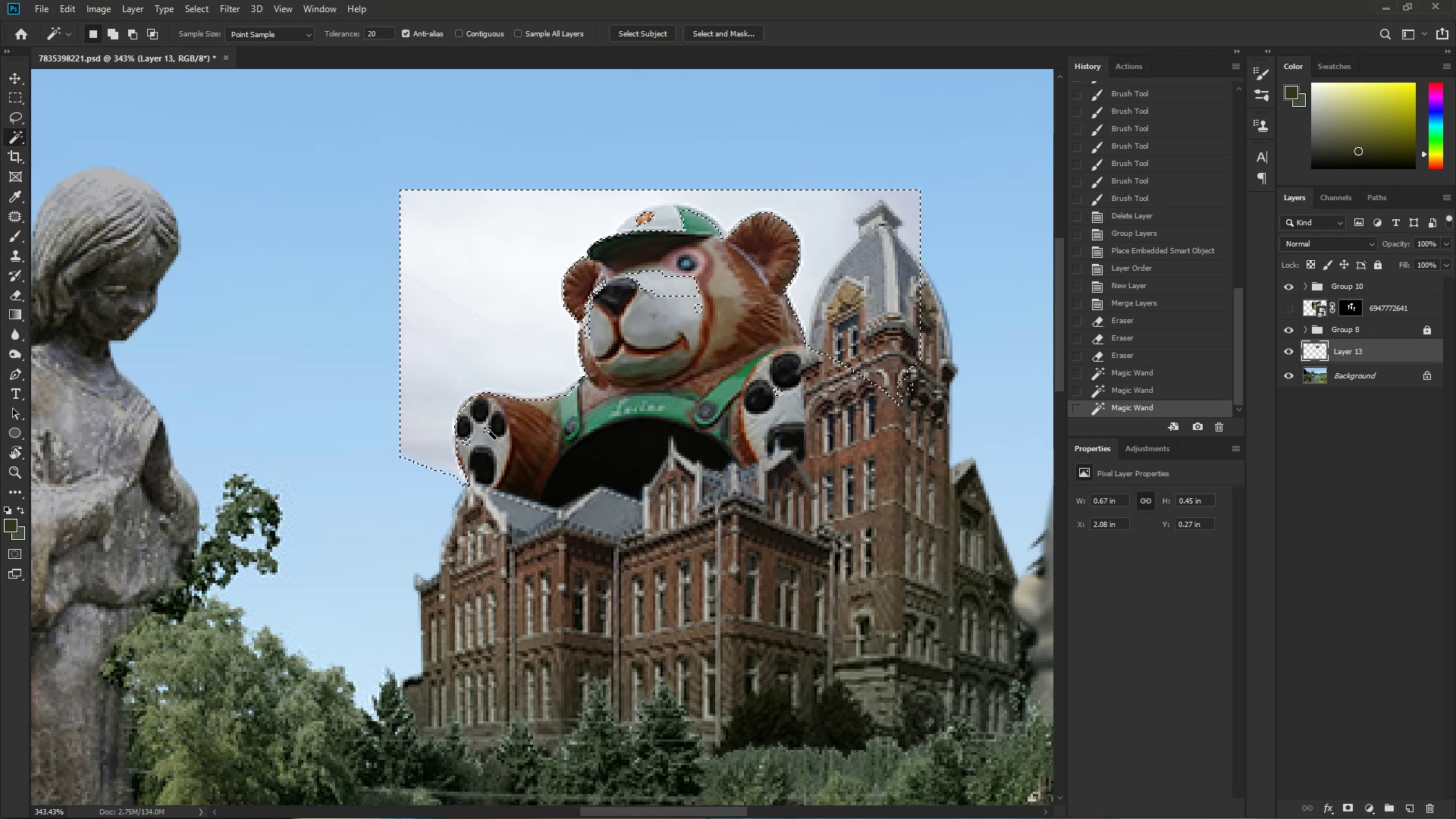 
key(Q)
 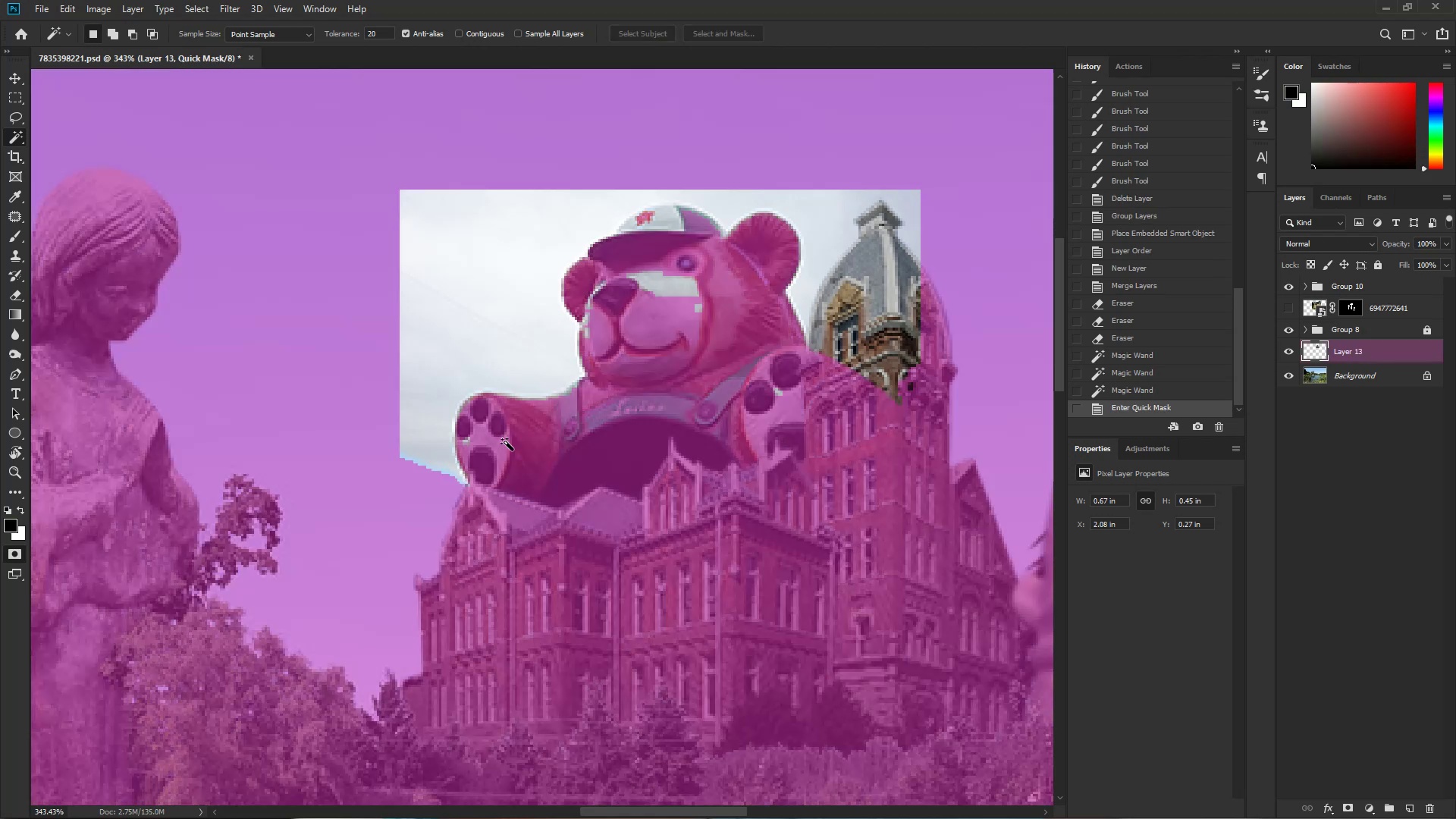 
key(Control+Space)
 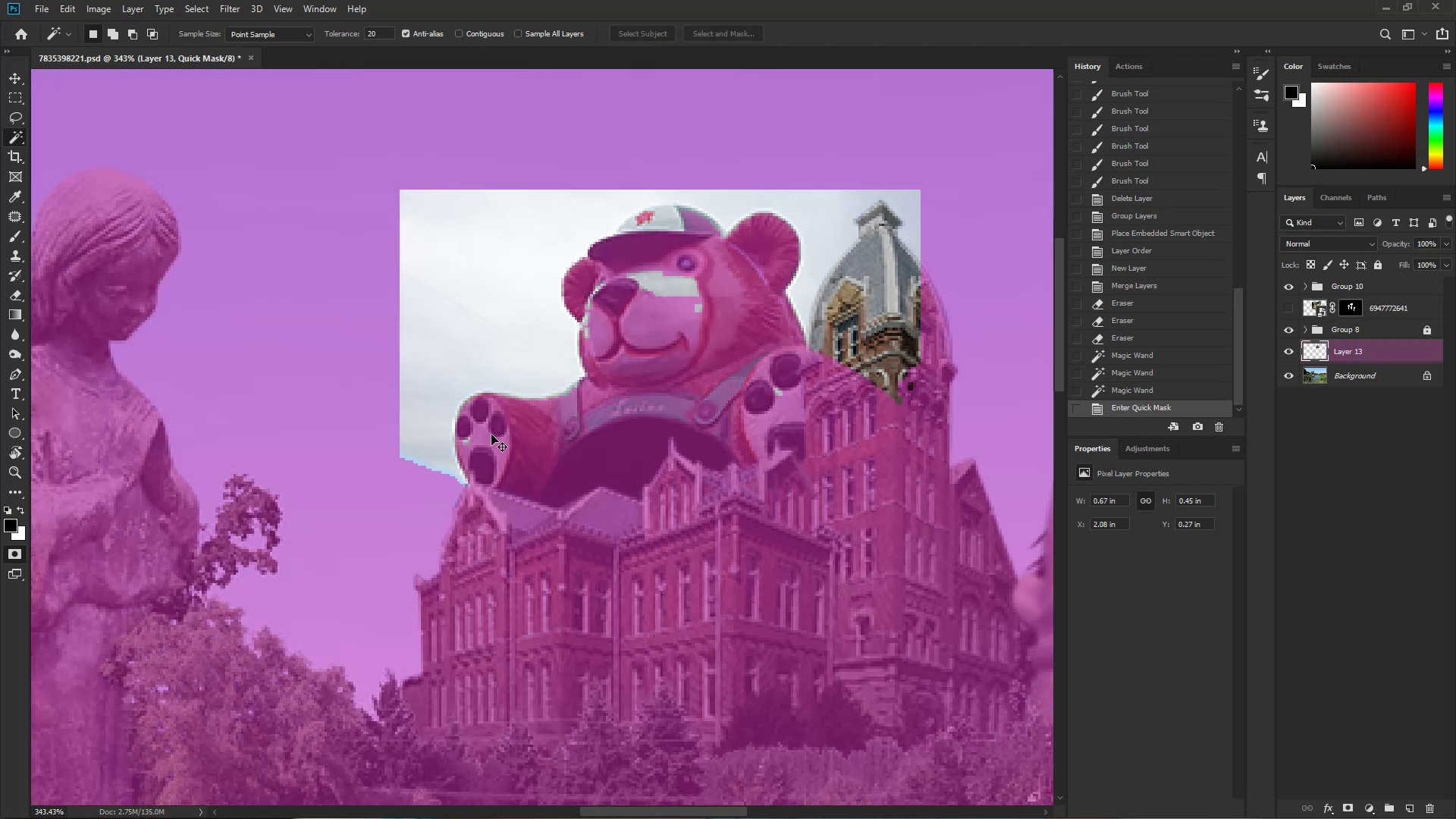 
left_click_drag(start_coordinate=[483, 435], to_coordinate=[528, 446])
 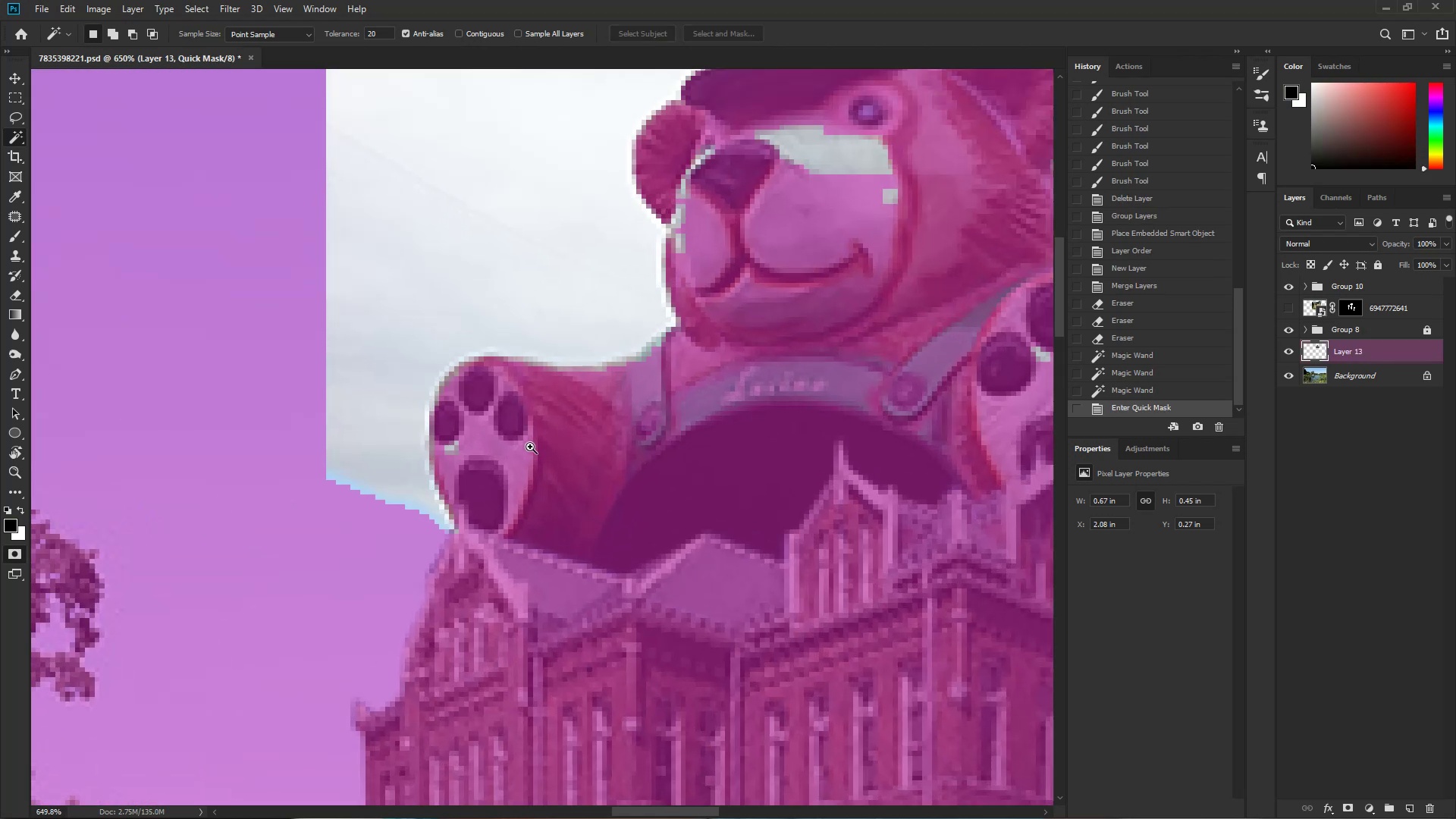 
key(B)
 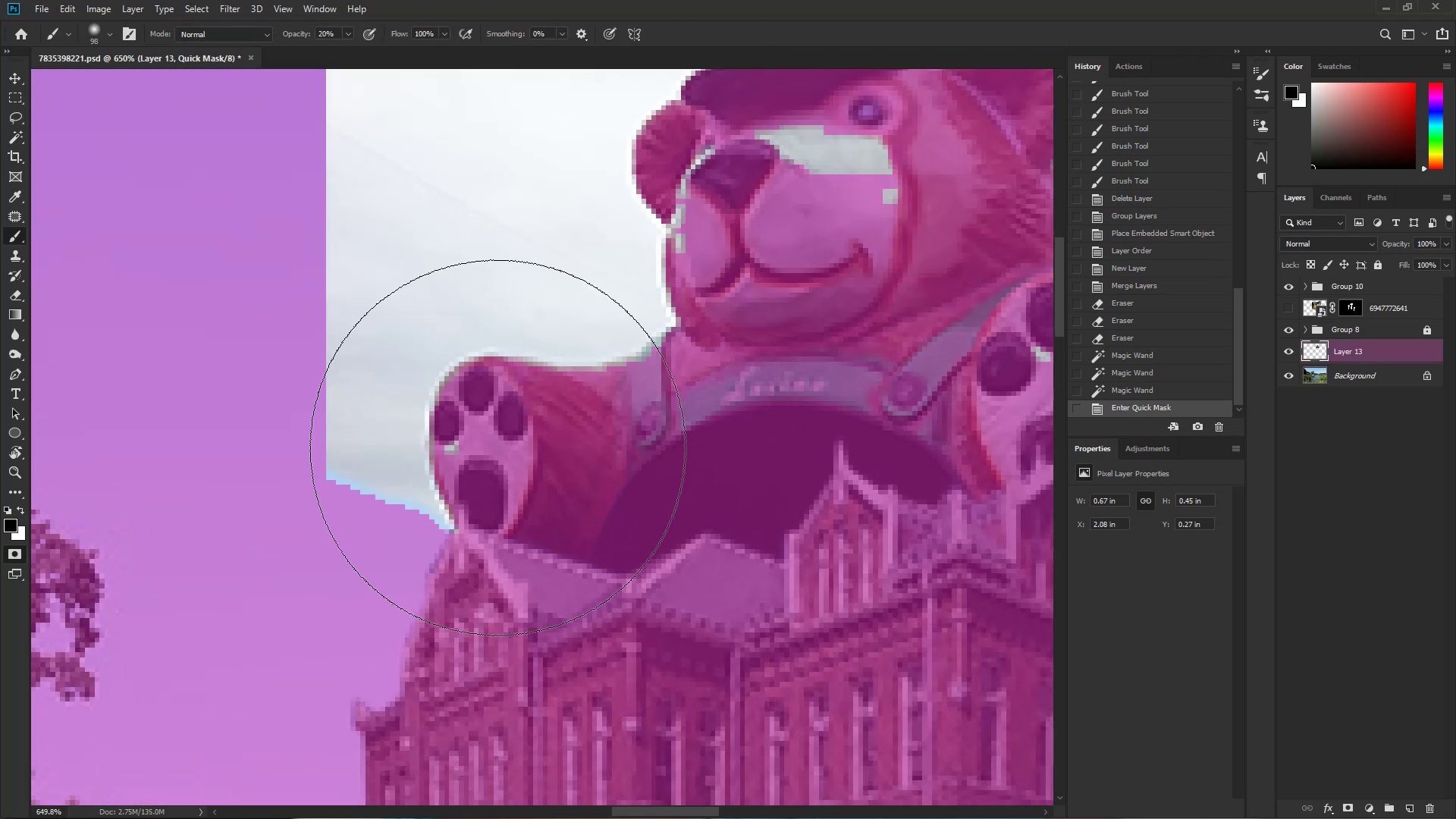 
hold_key(key=AltLeft, duration=0.69)
 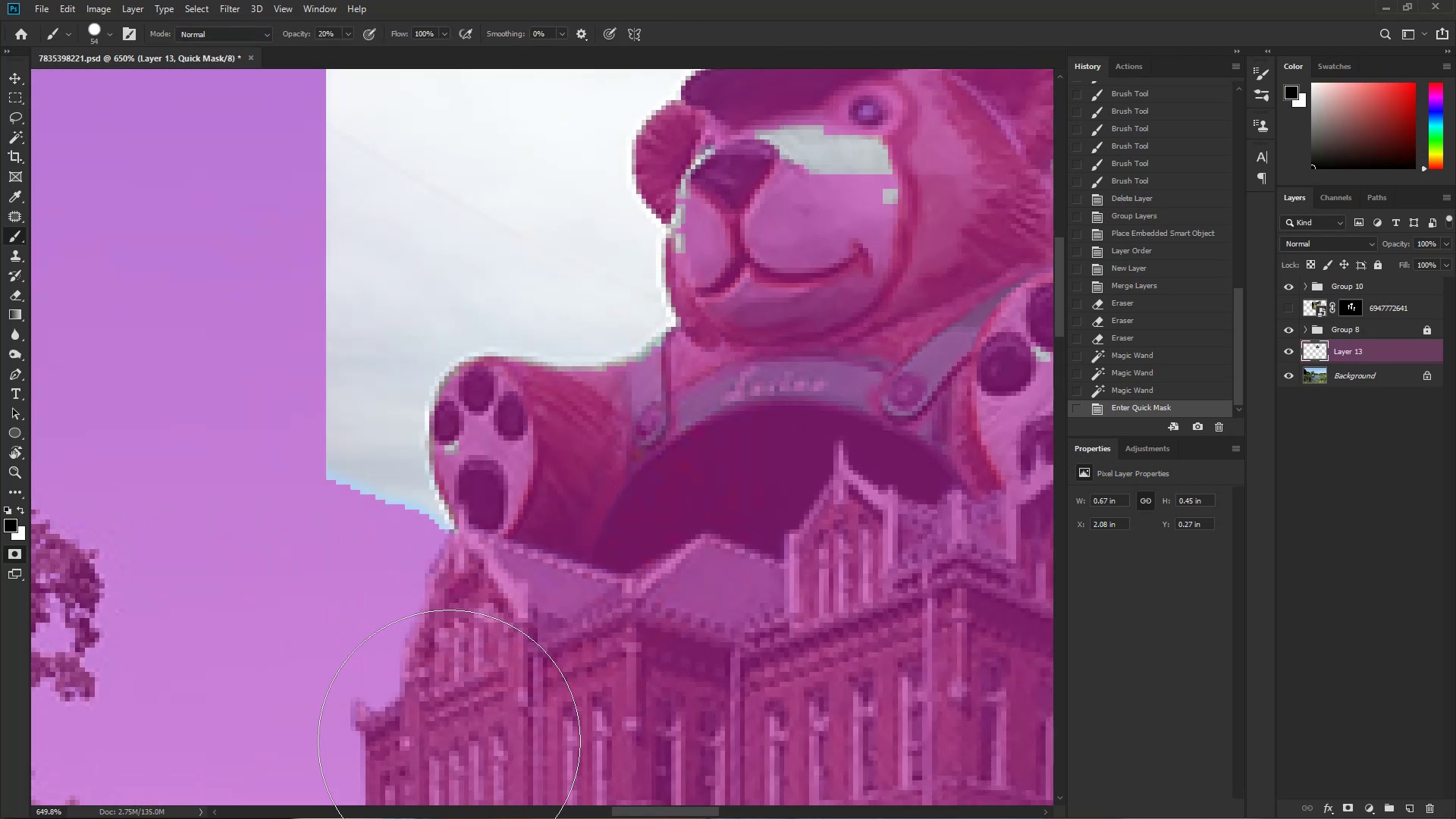 
key(Numpad1)
 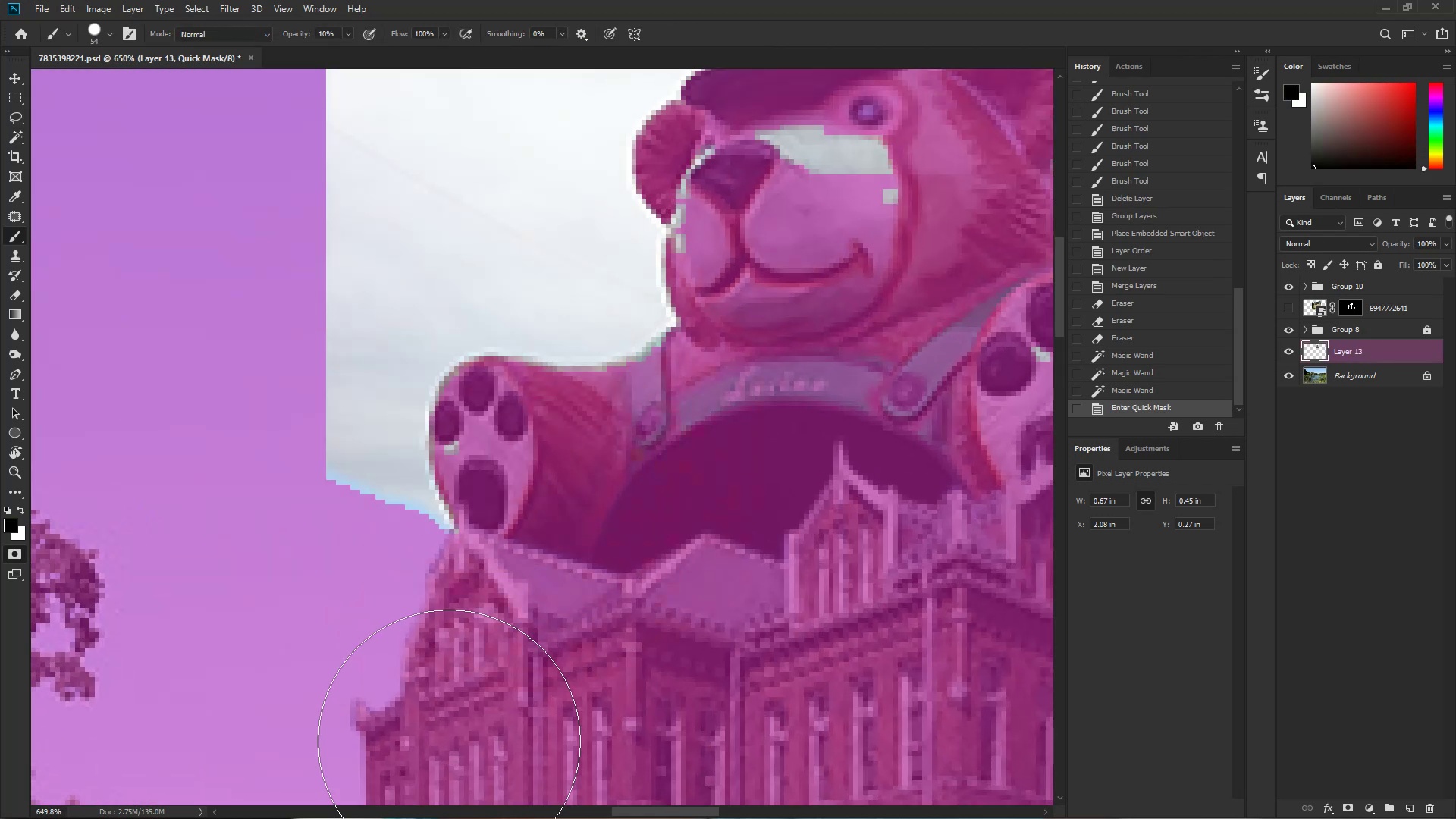 
key(Numpad0)
 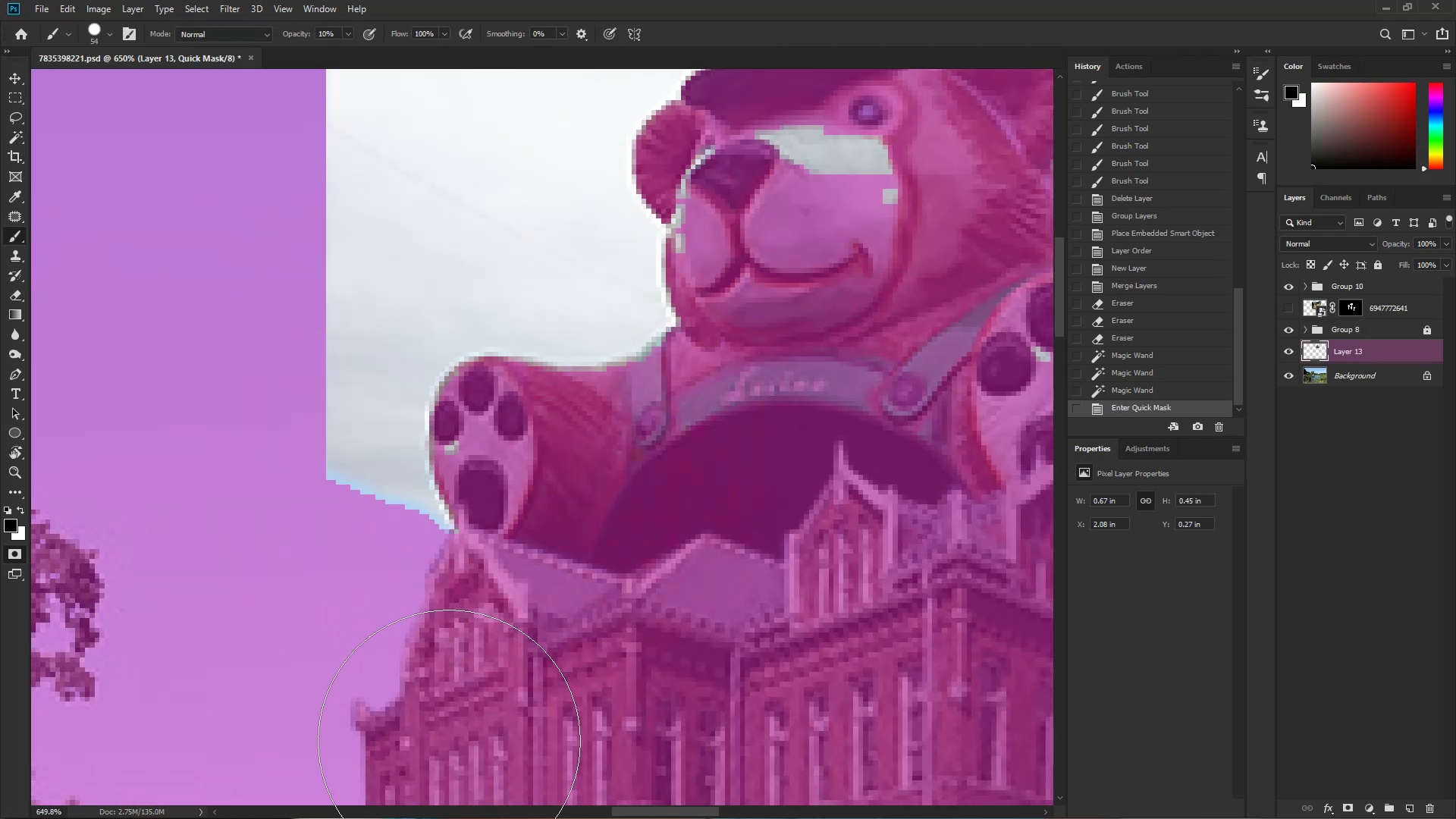 
key(Numpad0)
 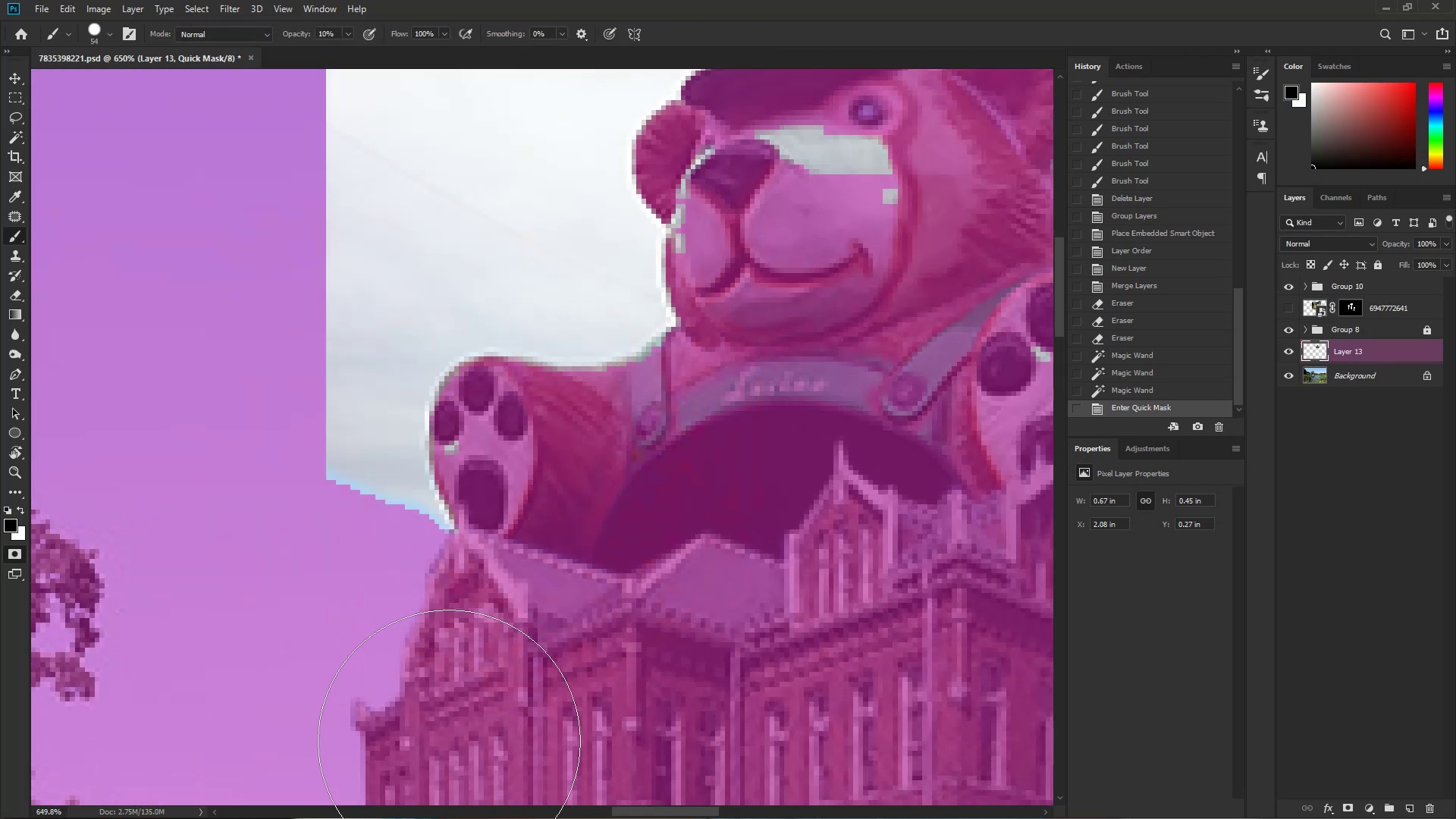 
key(Numpad0)
 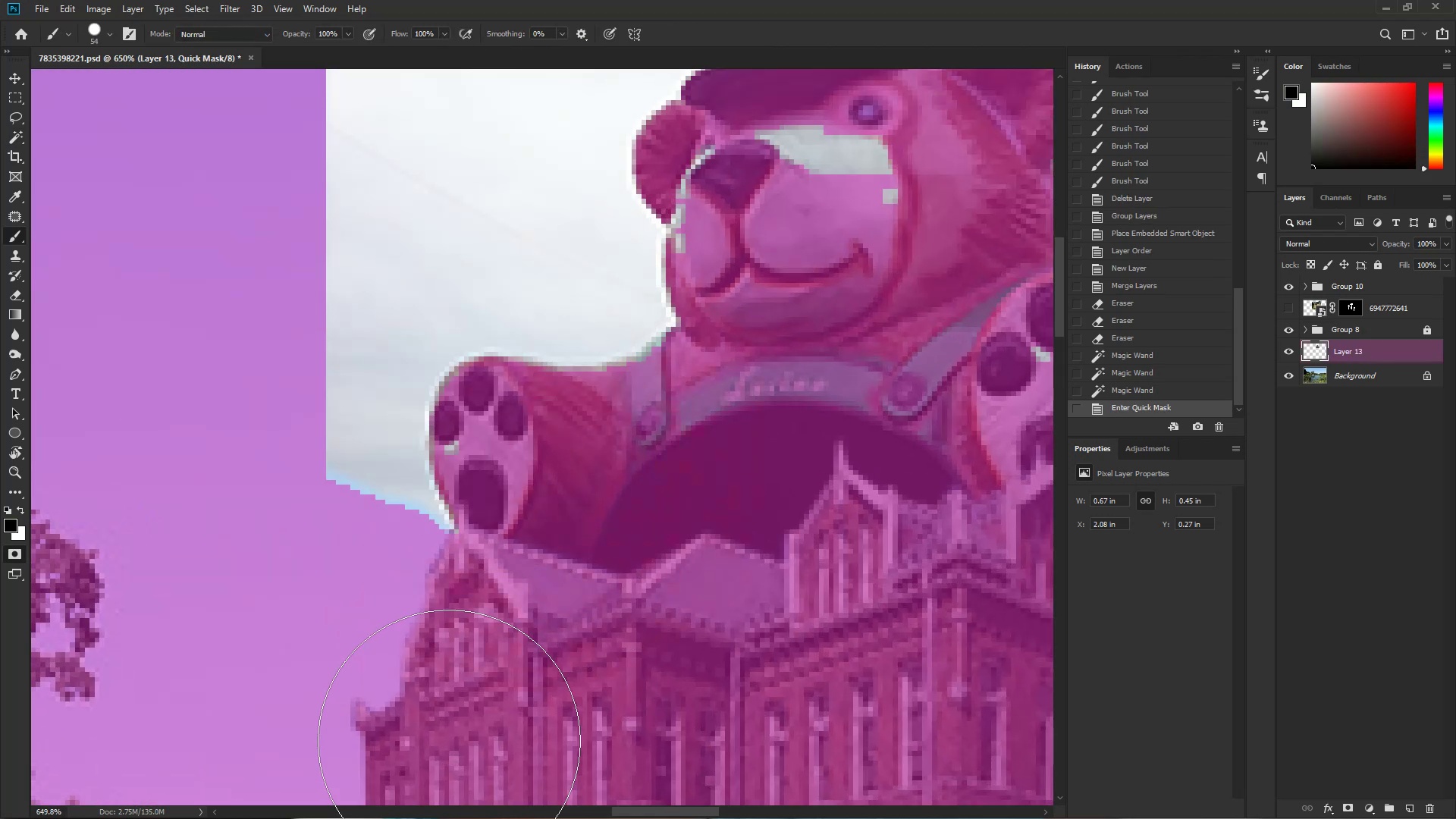 
hold_key(key=AltLeft, duration=0.92)
 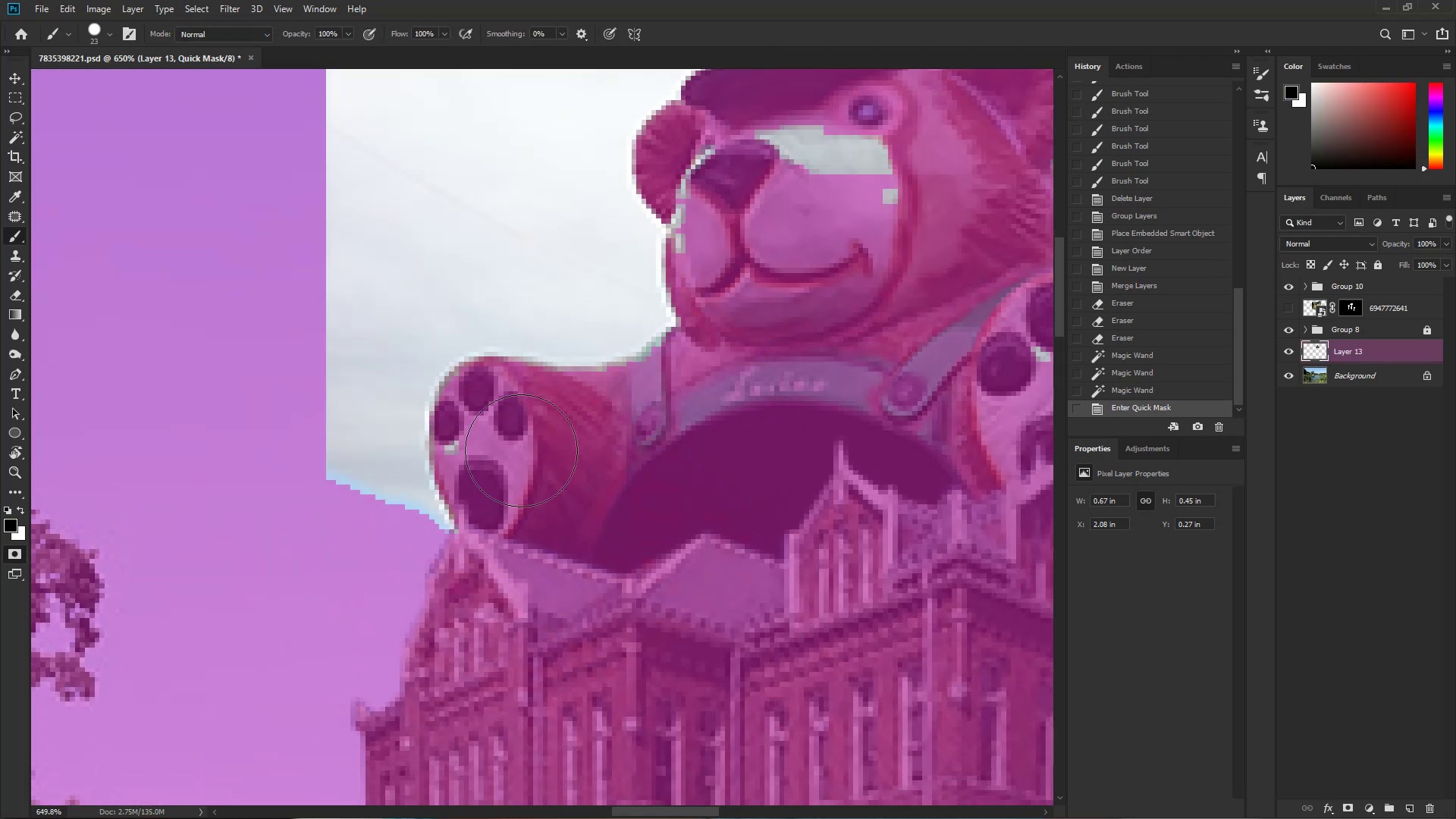 
left_click_drag(start_coordinate=[489, 438], to_coordinate=[503, 453])
 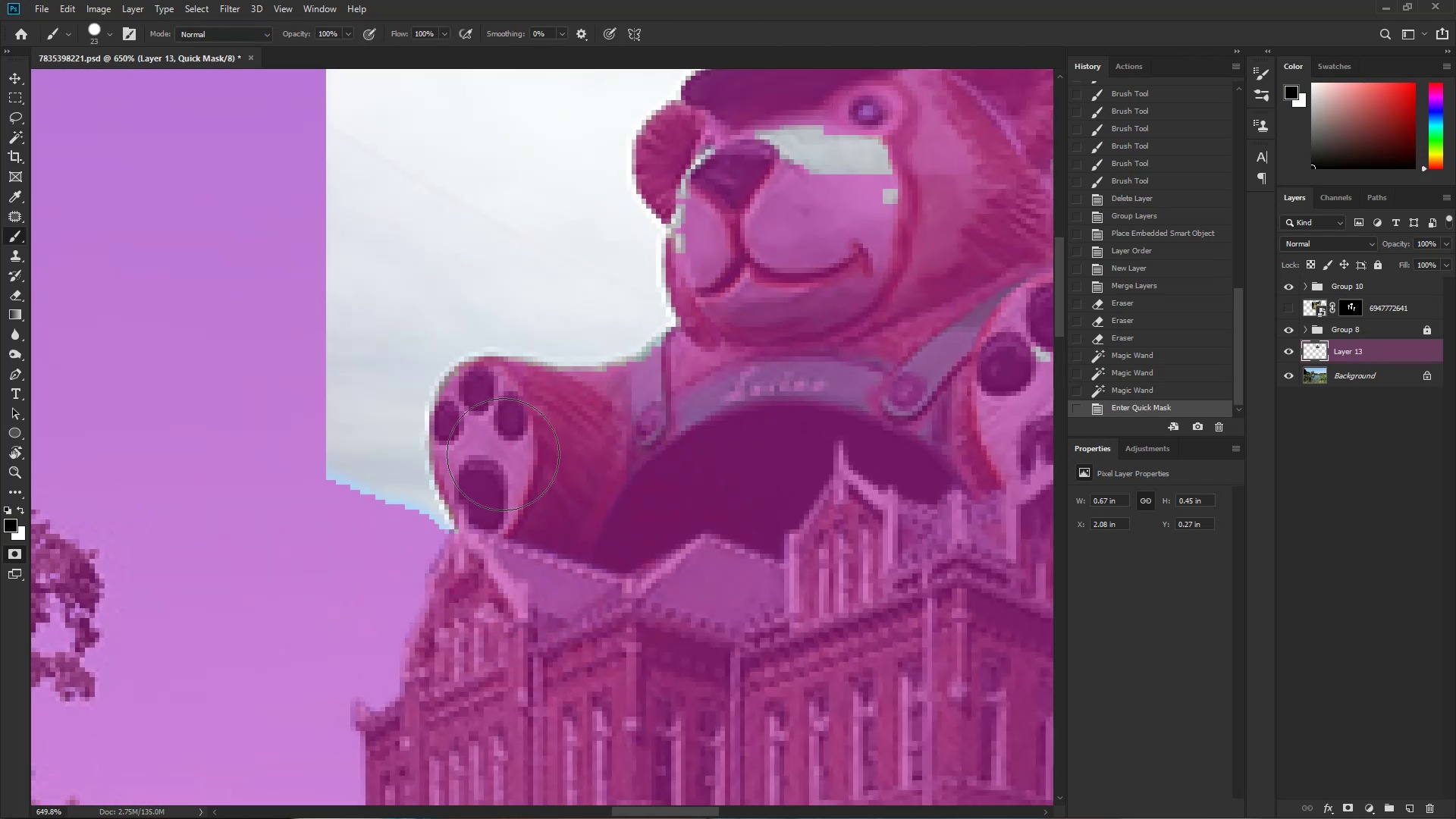 
left_click_drag(start_coordinate=[500, 444], to_coordinate=[505, 441])
 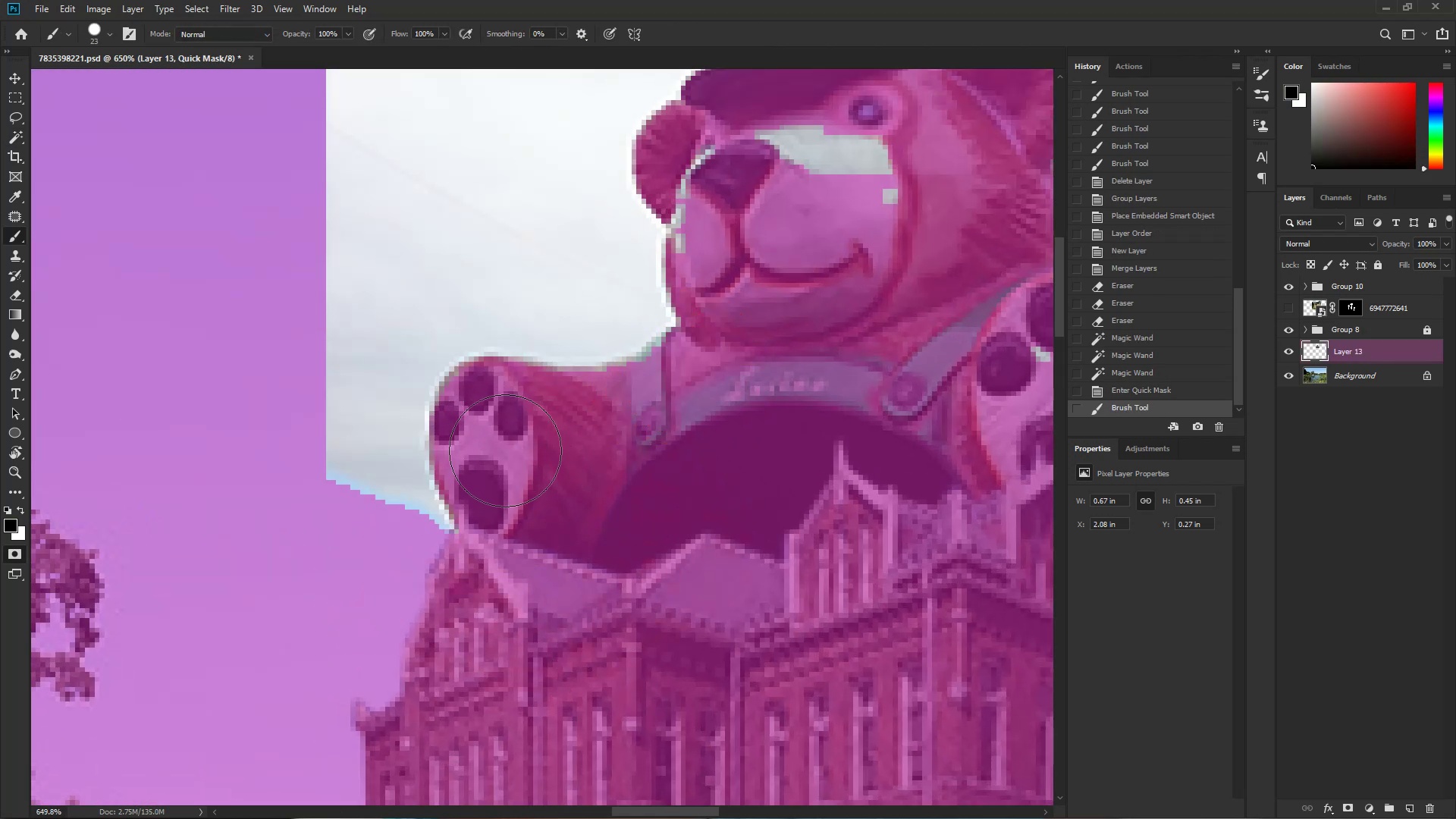 
left_click_drag(start_coordinate=[503, 425], to_coordinate=[622, 441])
 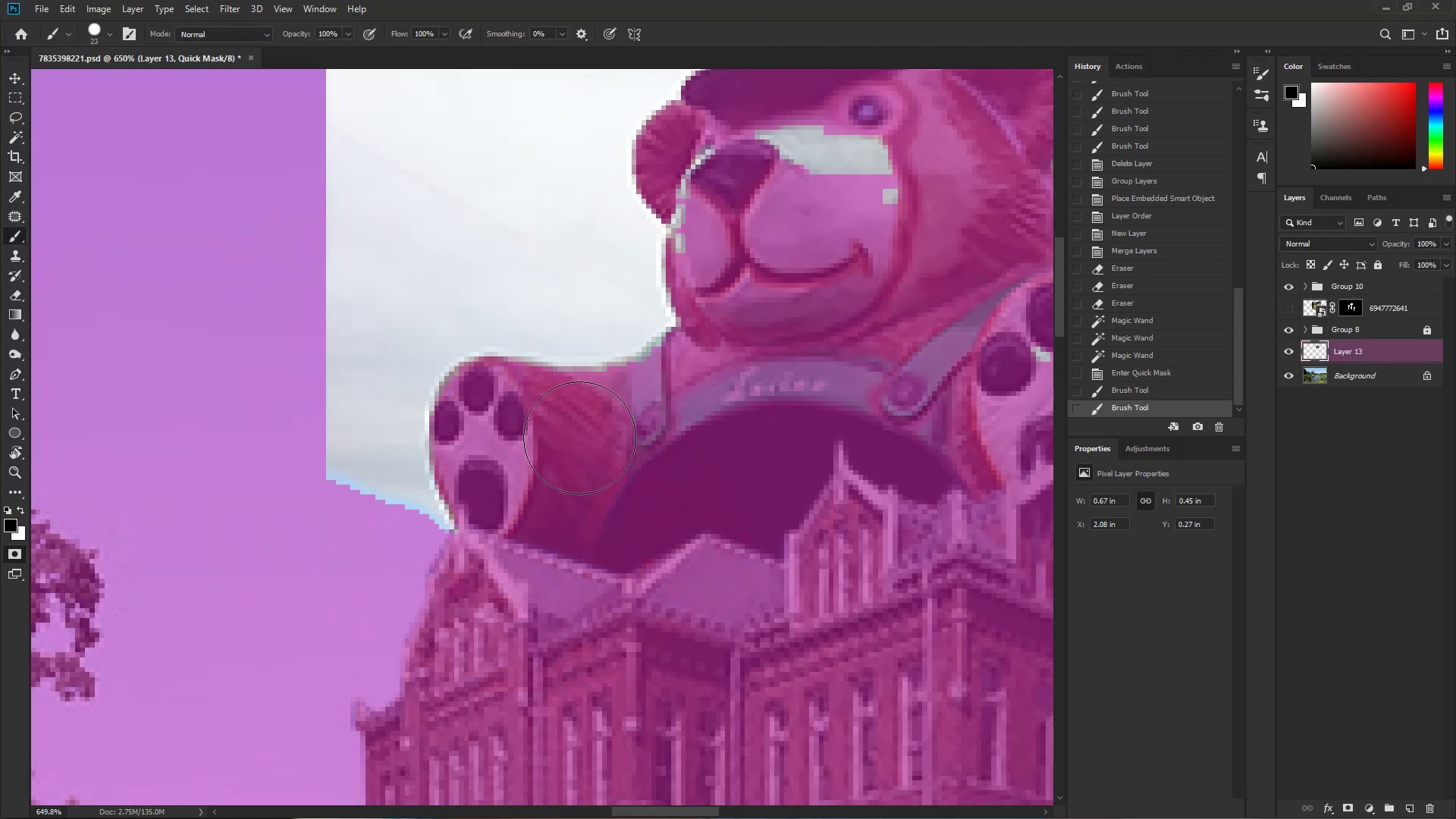 
hold_key(key=Space, duration=0.59)
 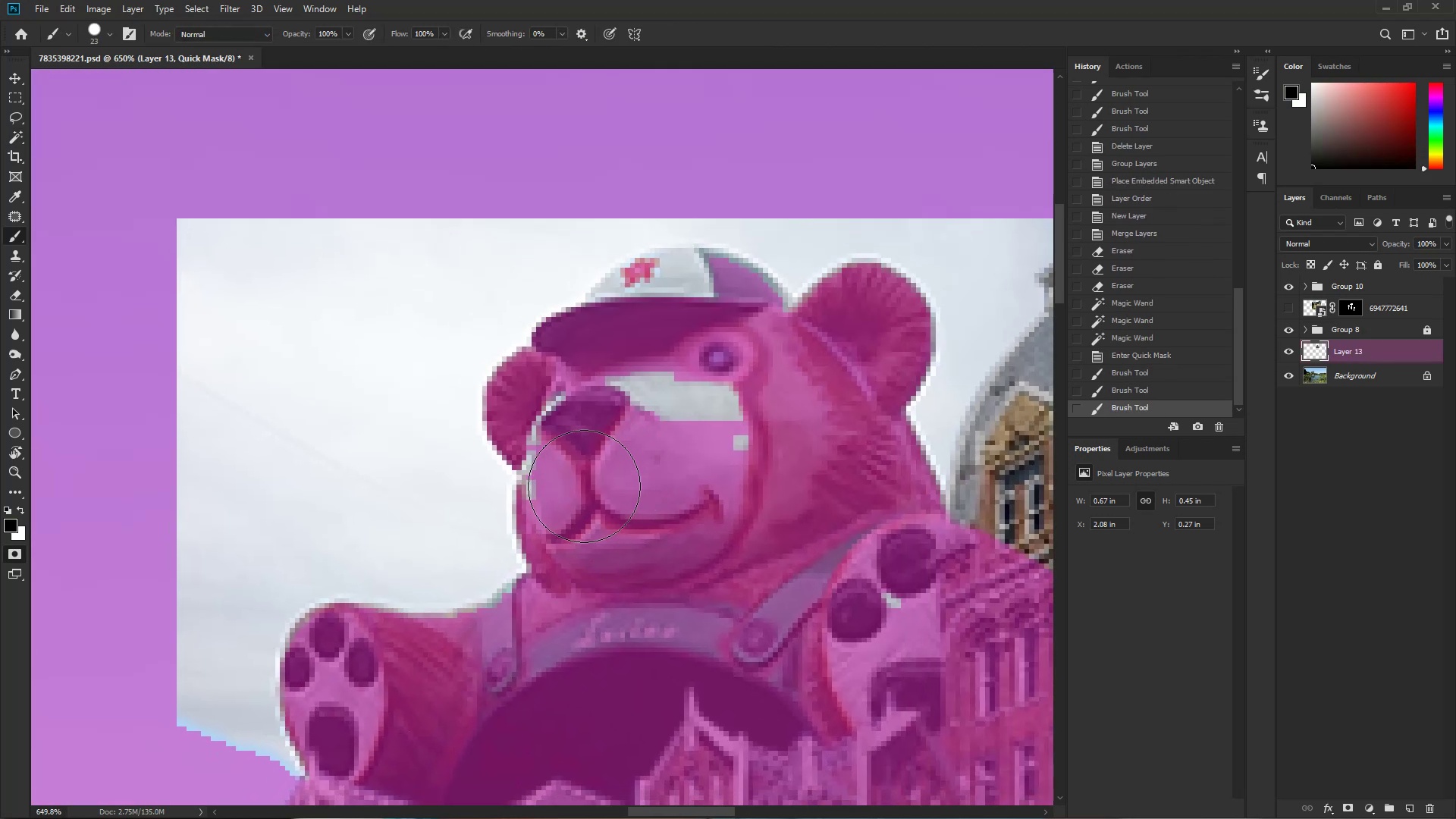 
left_click_drag(start_coordinate=[698, 364], to_coordinate=[549, 610])
 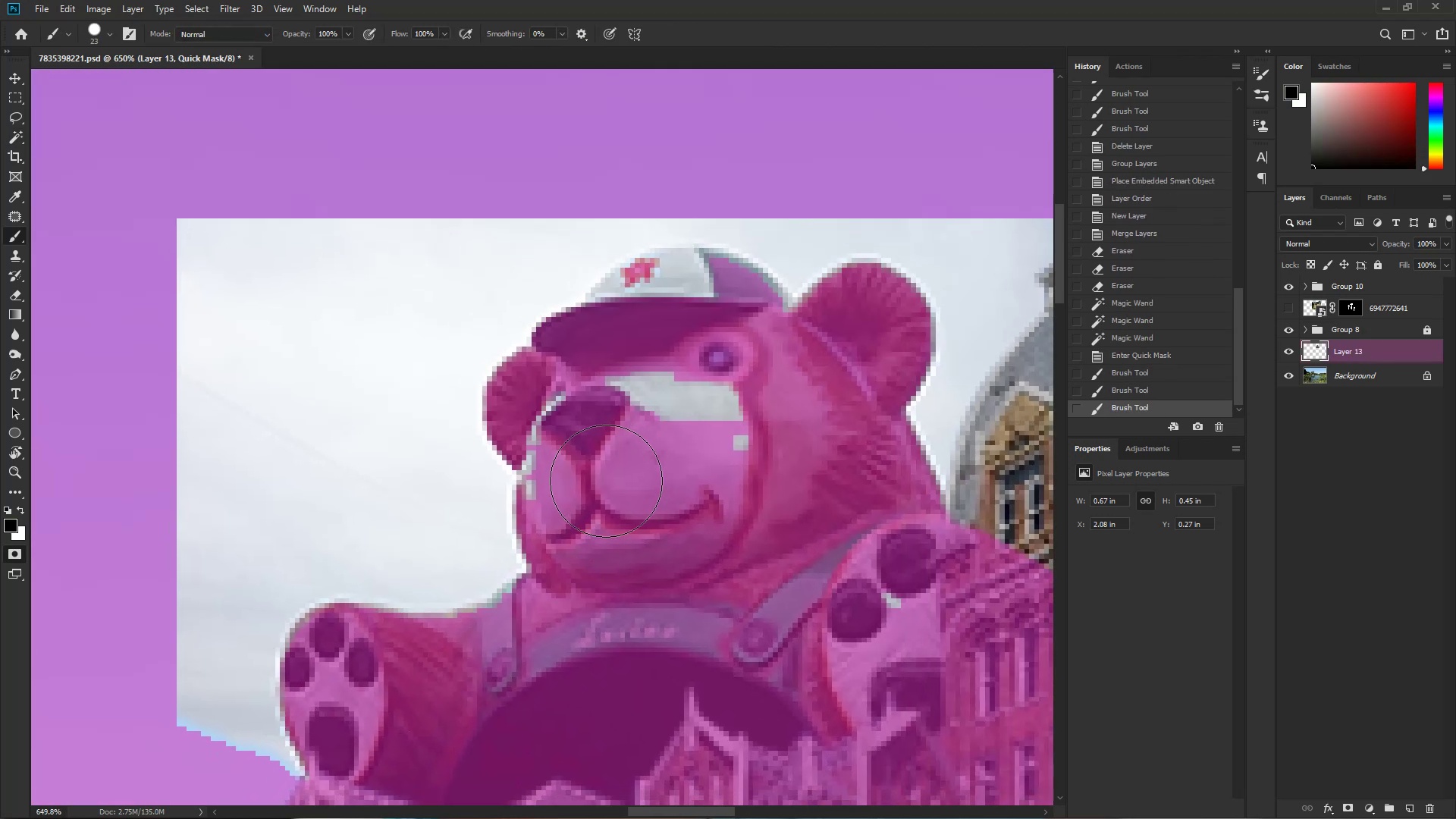 
left_click_drag(start_coordinate=[576, 485], to_coordinate=[761, 464])
 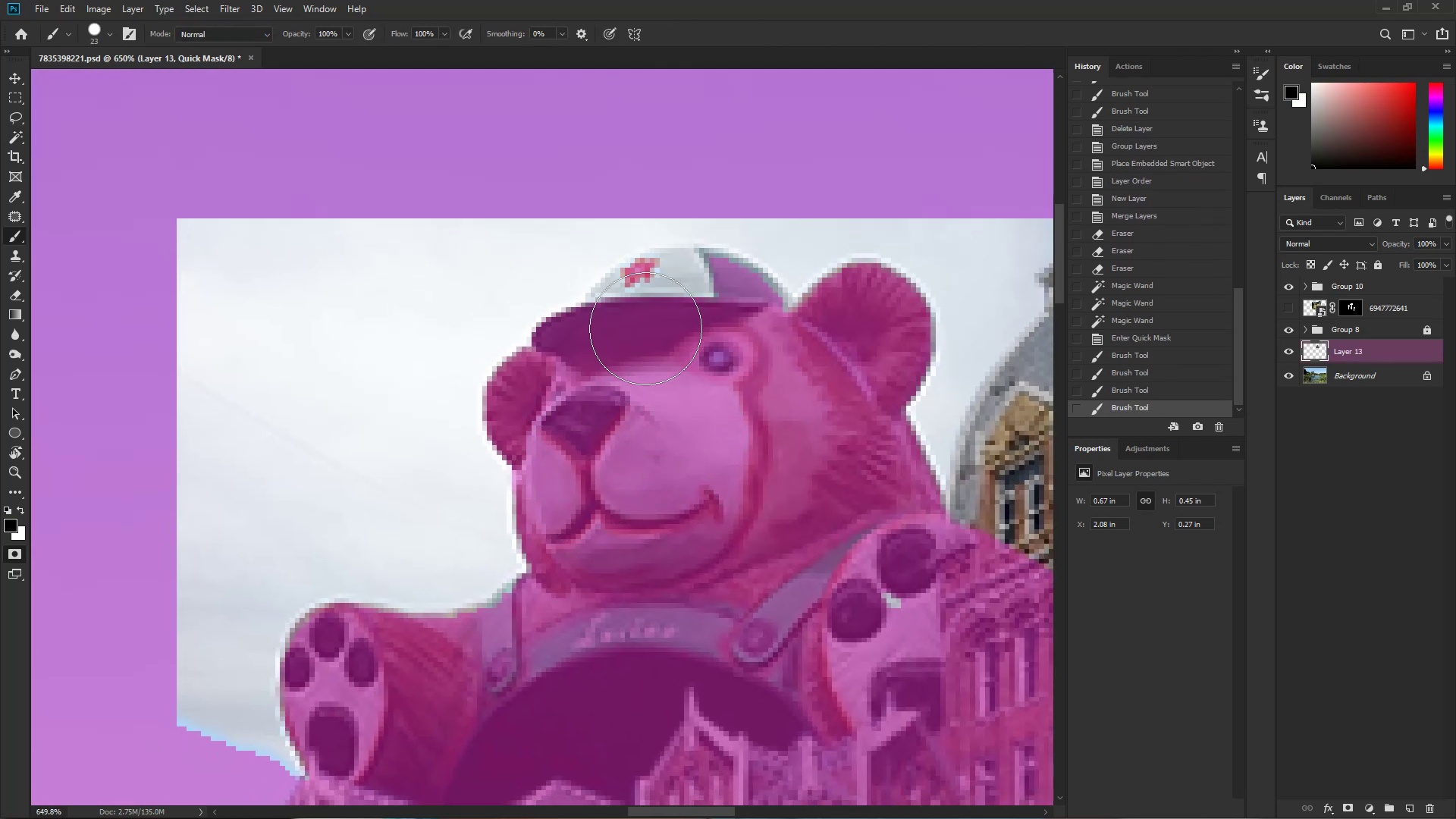 
left_click_drag(start_coordinate=[623, 337], to_coordinate=[773, 374])
 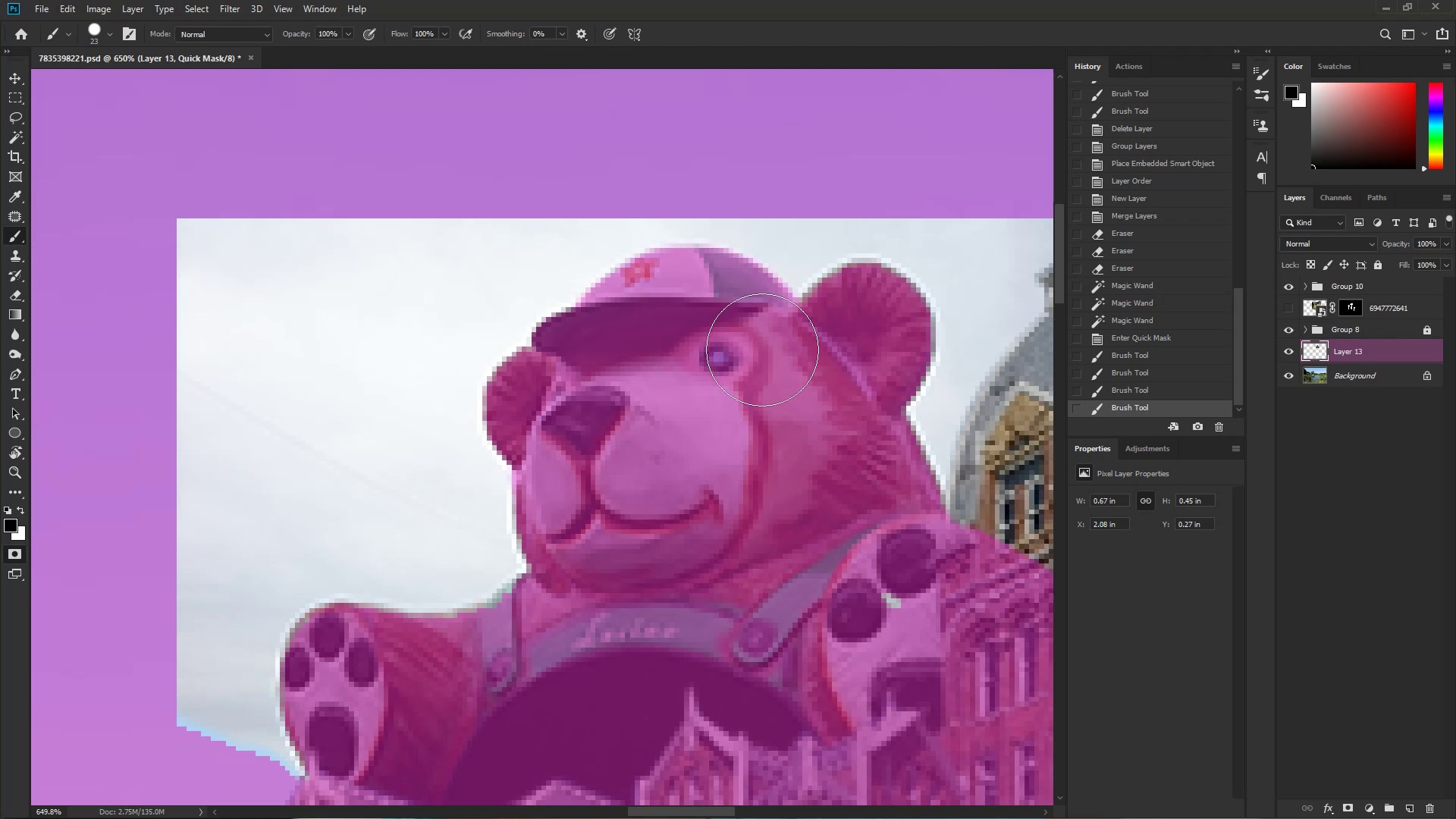 
key(Control+ControlLeft)
 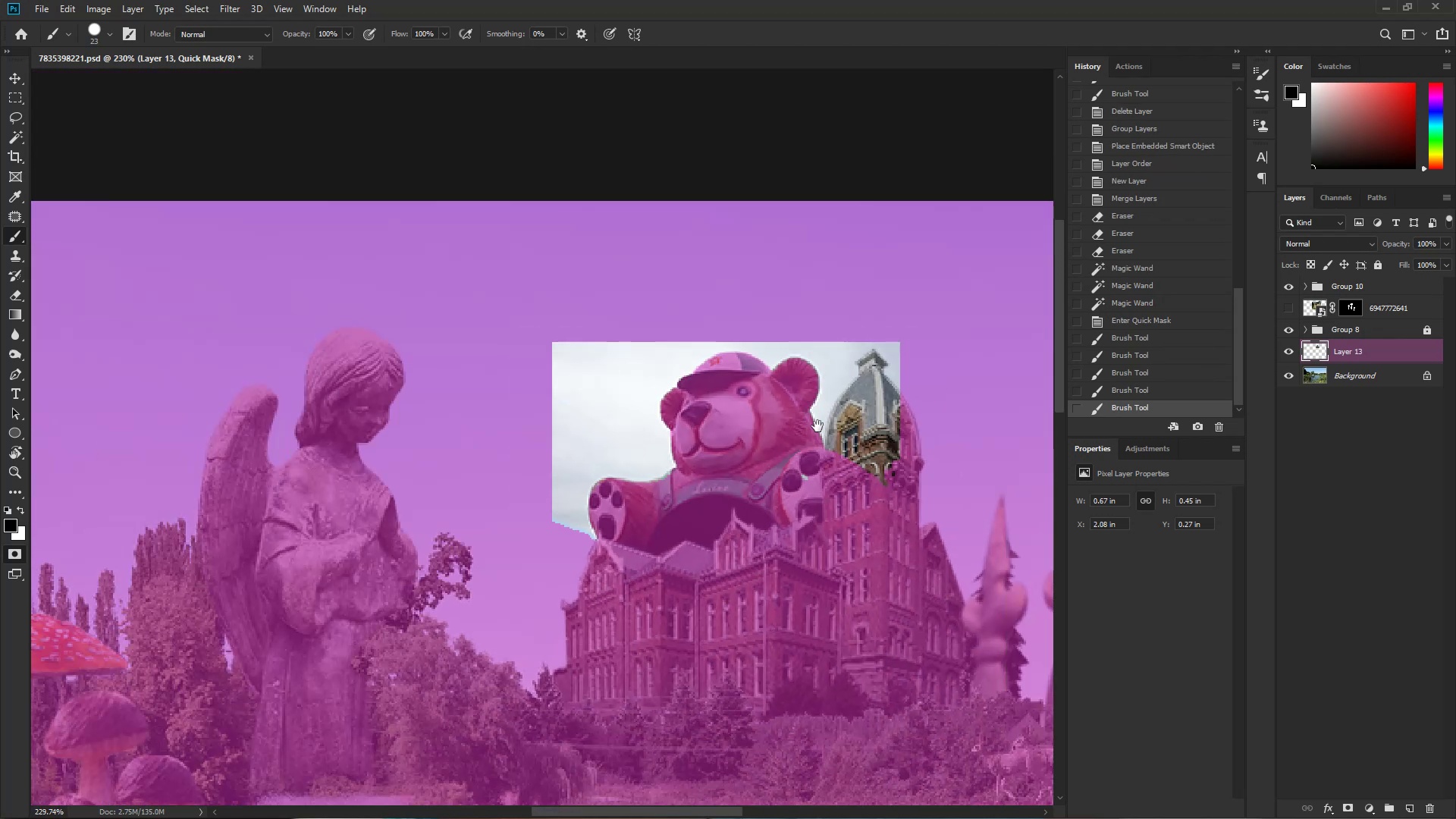 
hold_key(key=Space, duration=1.05)
 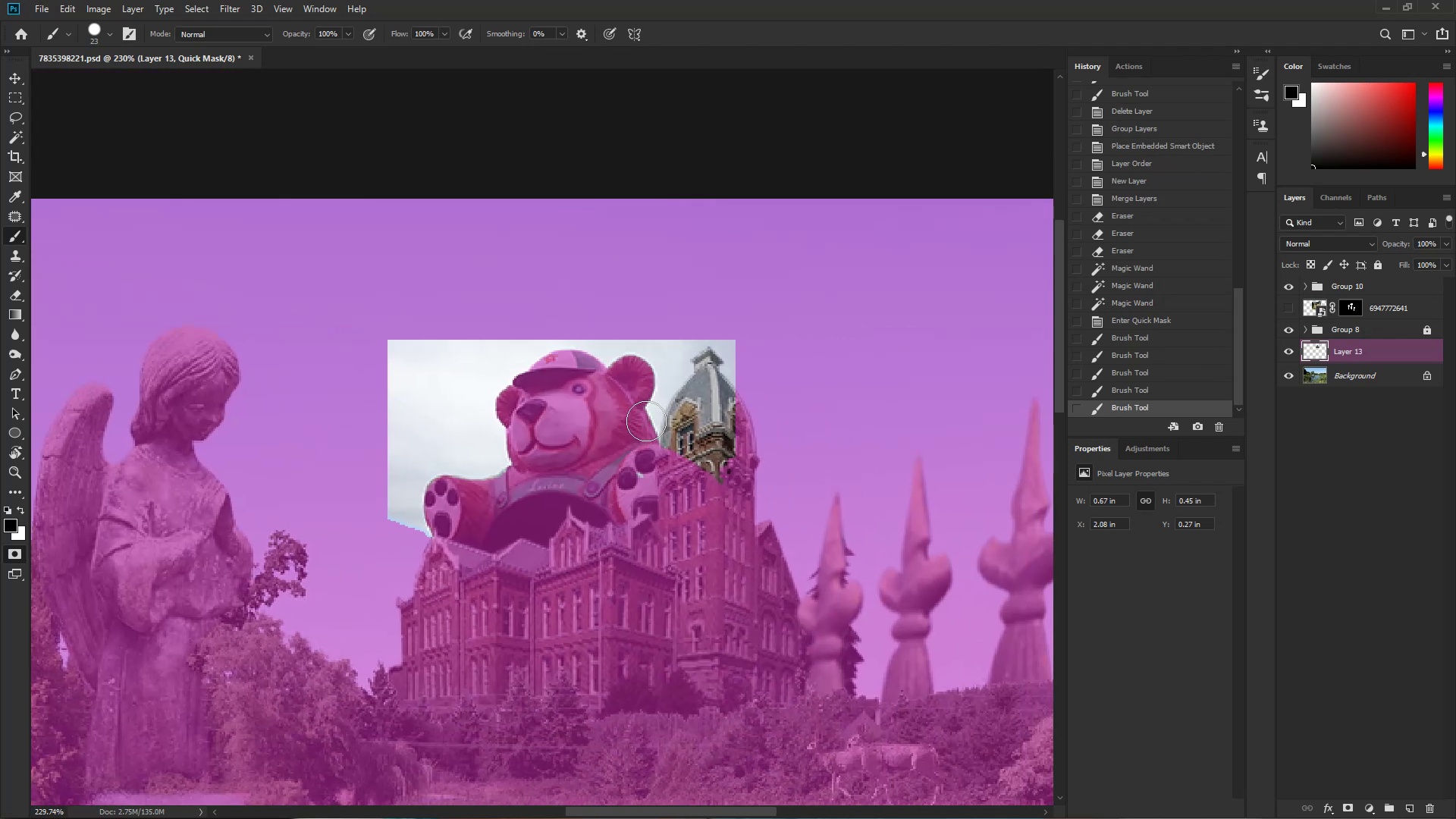 
left_click_drag(start_coordinate=[757, 410], to_coordinate=[690, 421])
 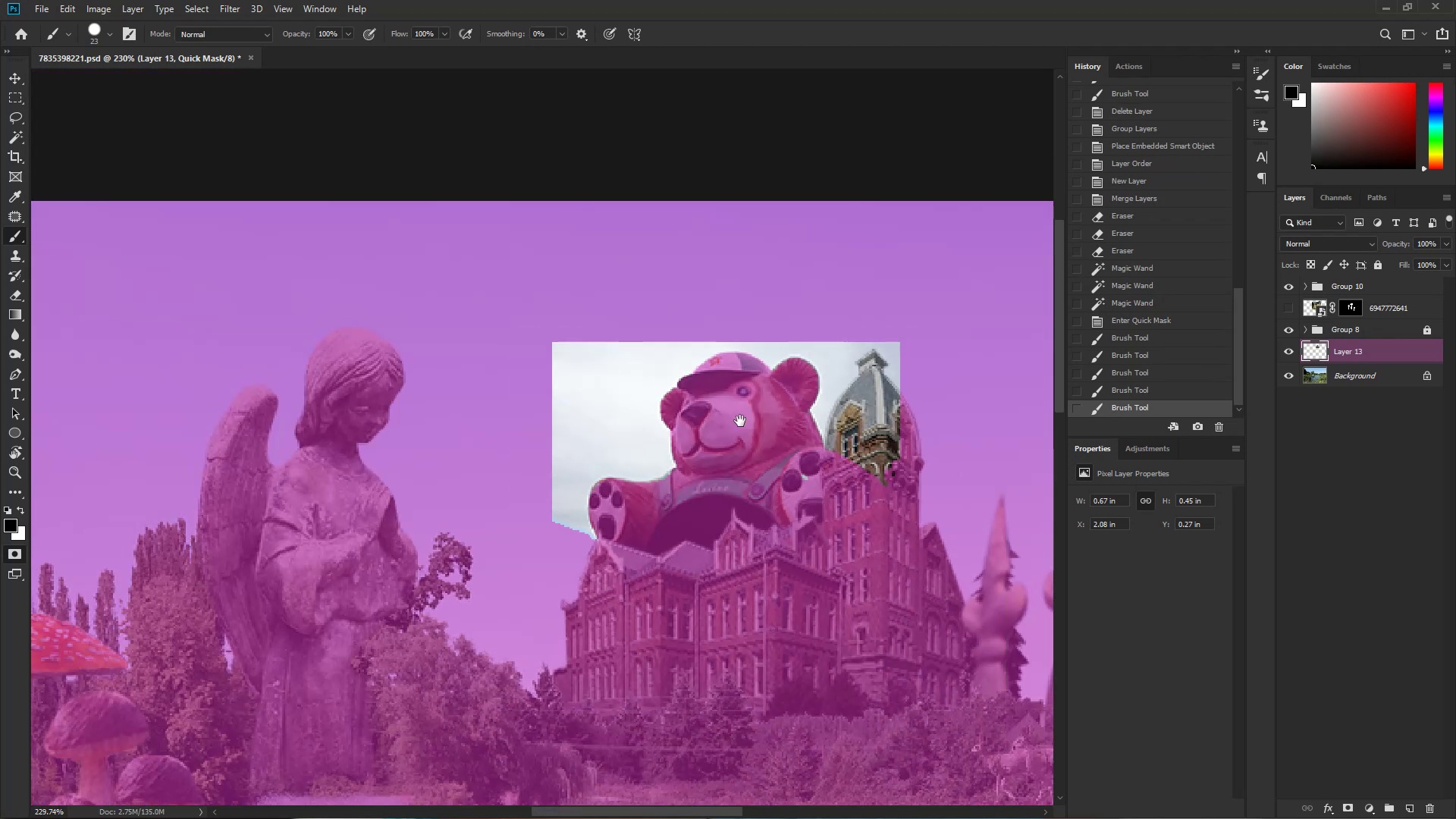 
left_click_drag(start_coordinate=[814, 428], to_coordinate=[650, 425])
 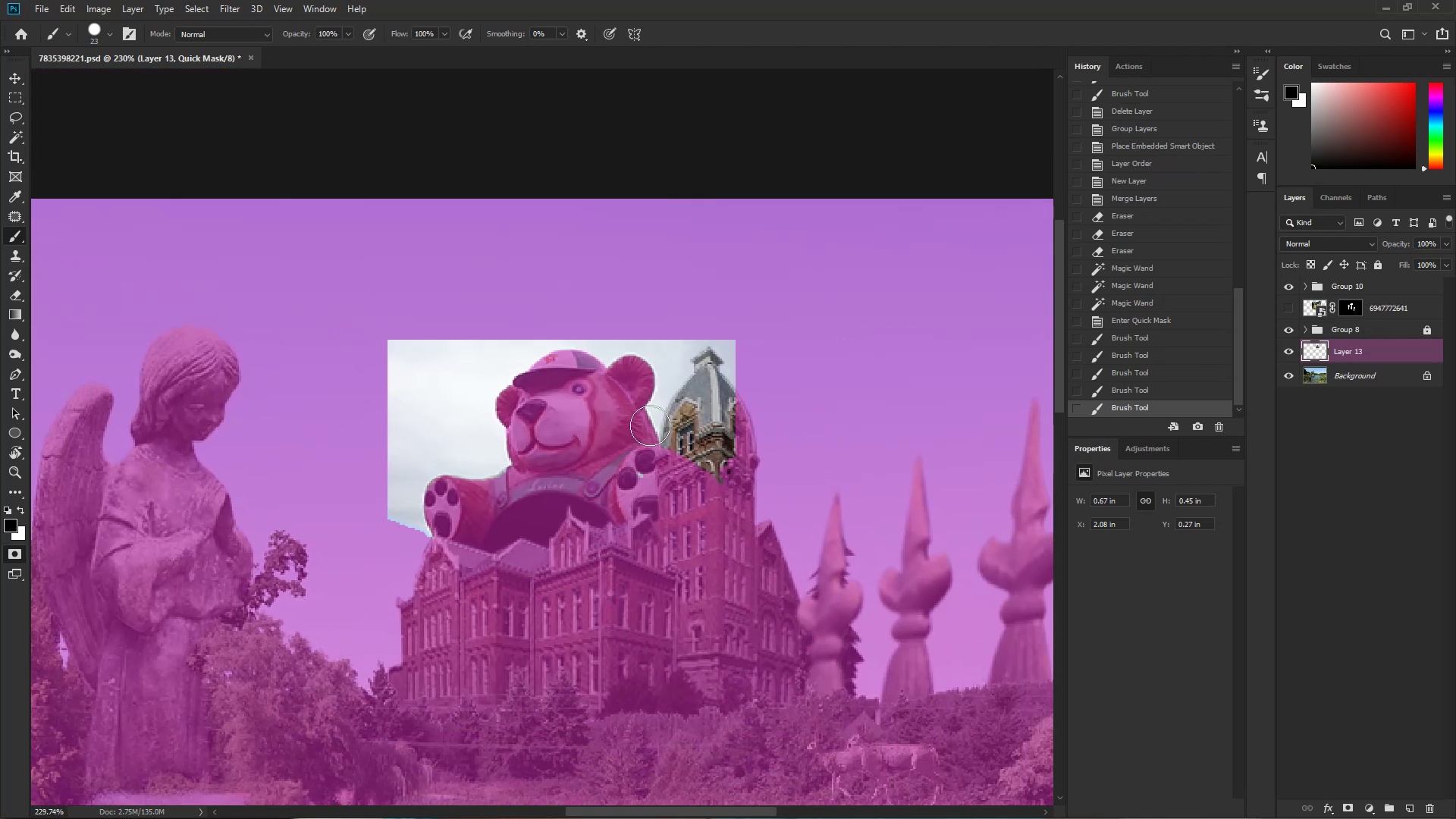 
key(Control+ControlLeft)
 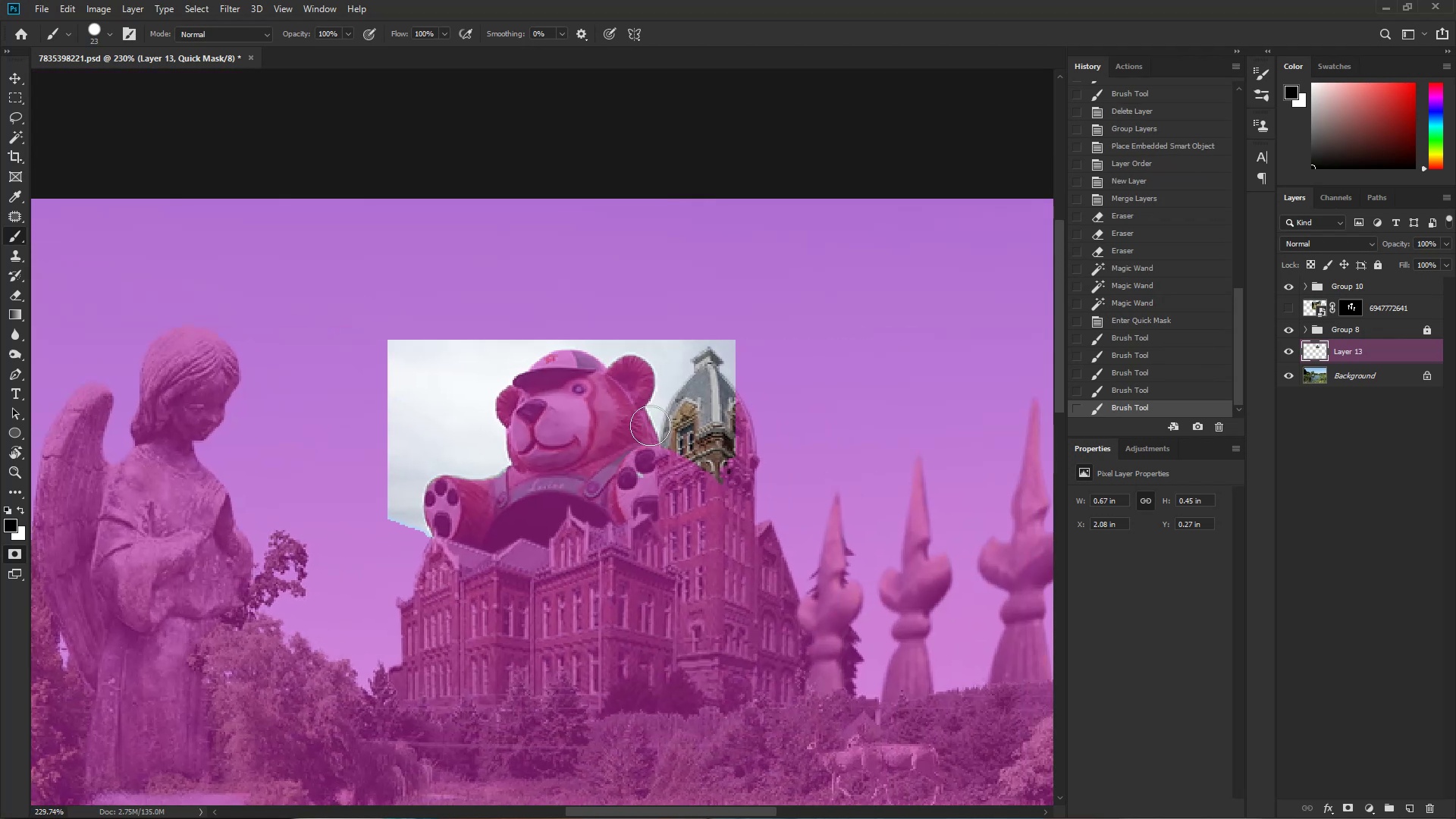 
key(Q)
 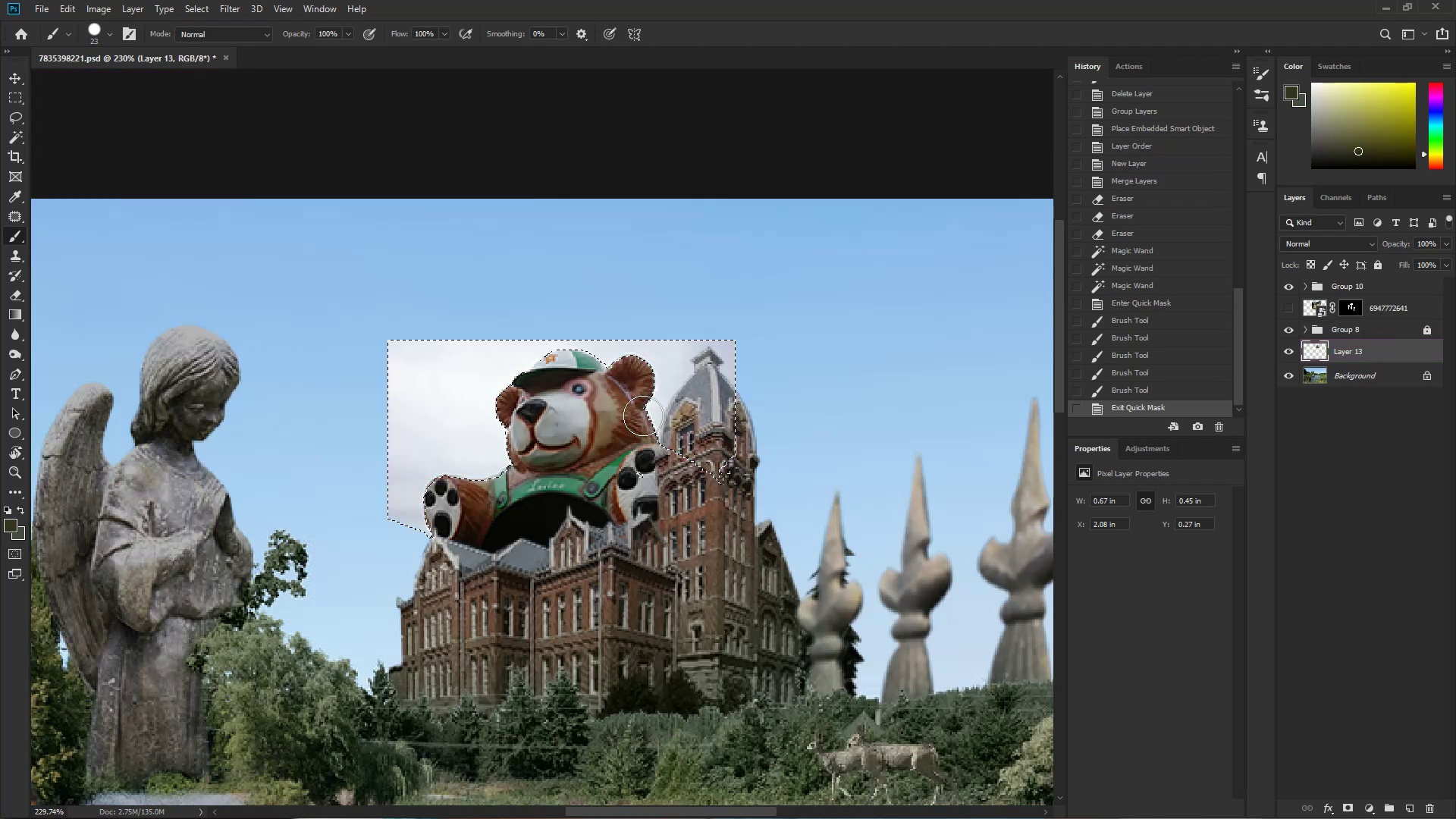 
hold_key(key=ControlLeft, duration=0.36)
 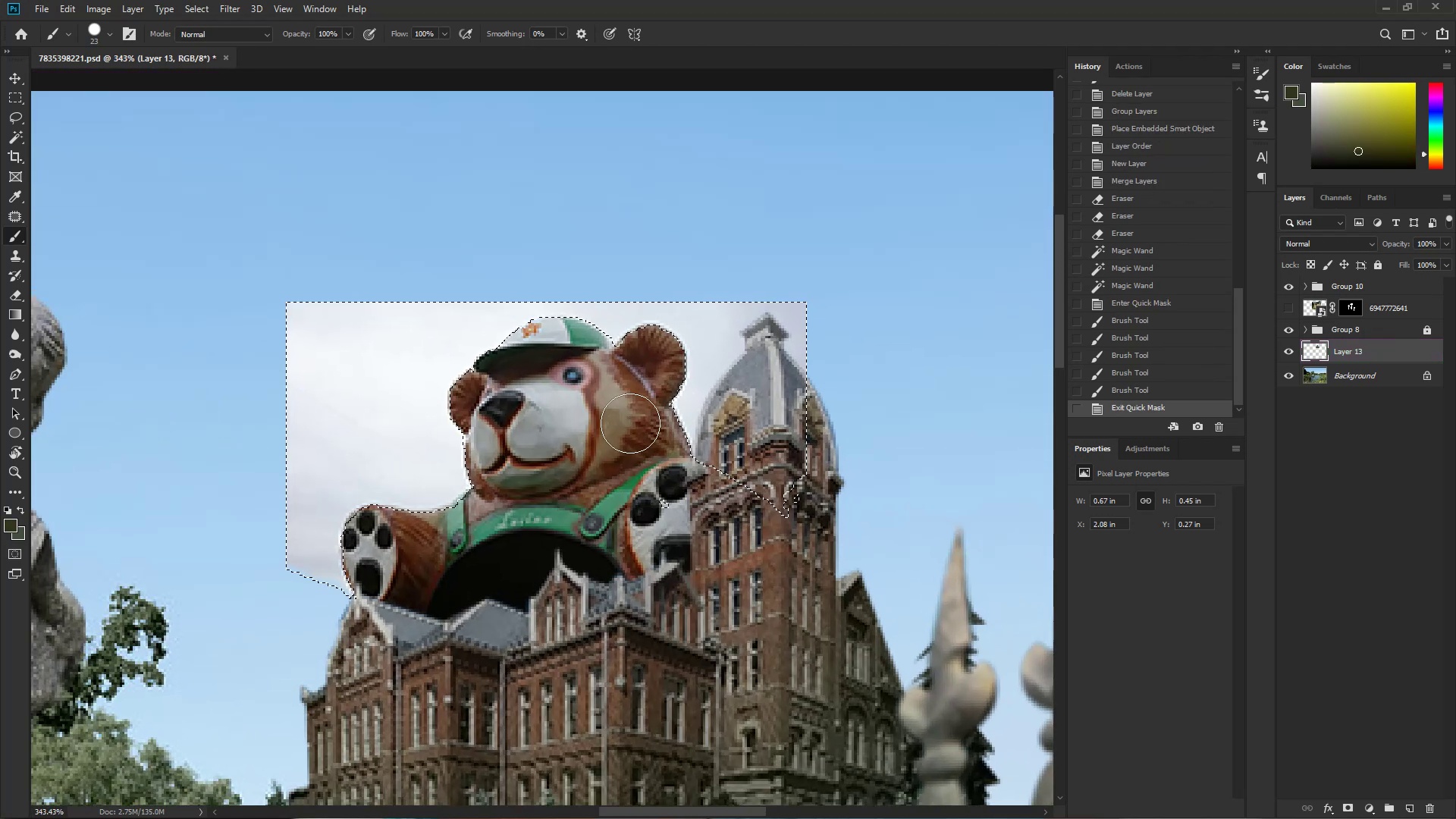 
hold_key(key=Space, duration=0.36)
 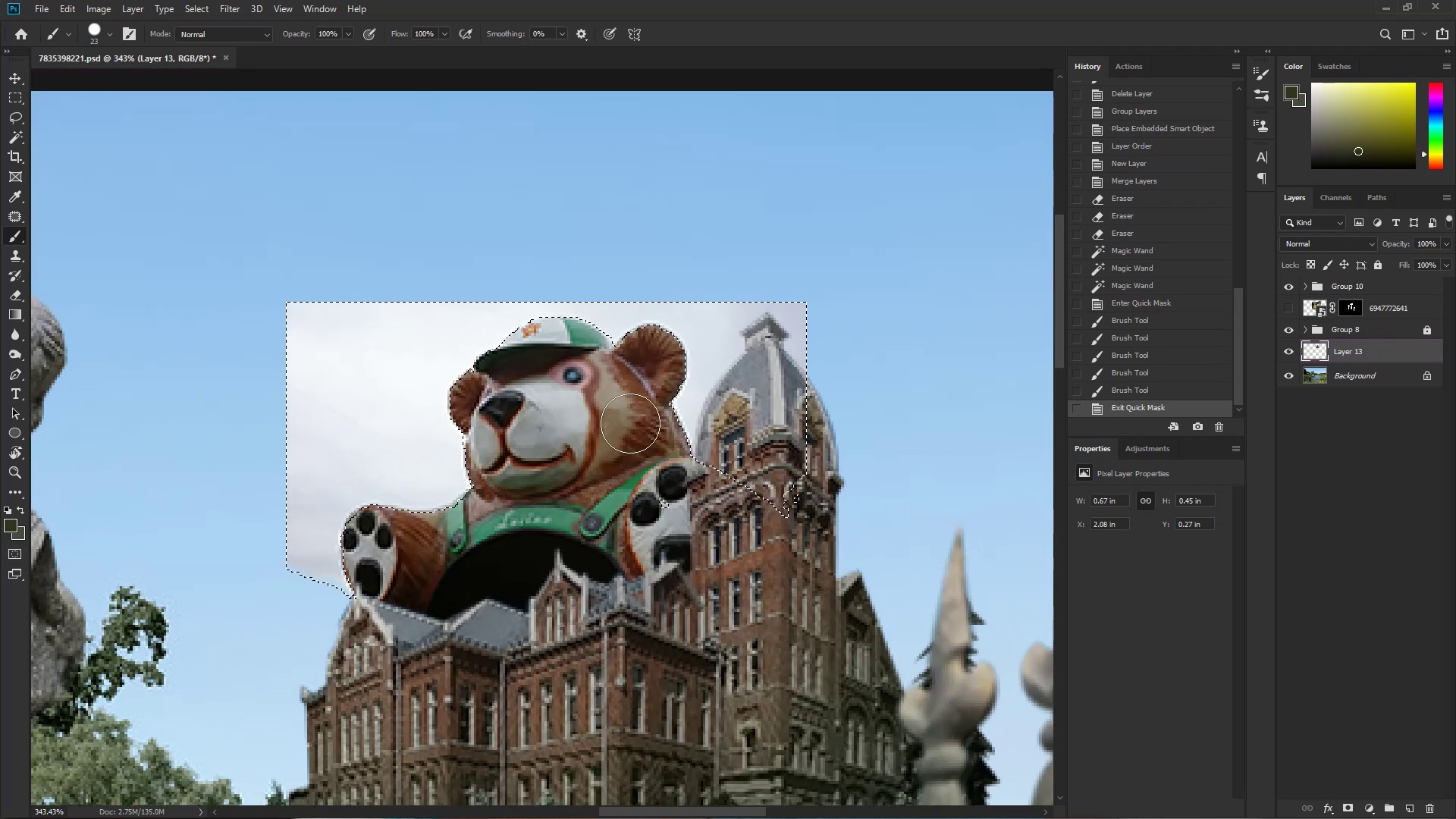 
left_click_drag(start_coordinate=[590, 418], to_coordinate=[621, 423])
 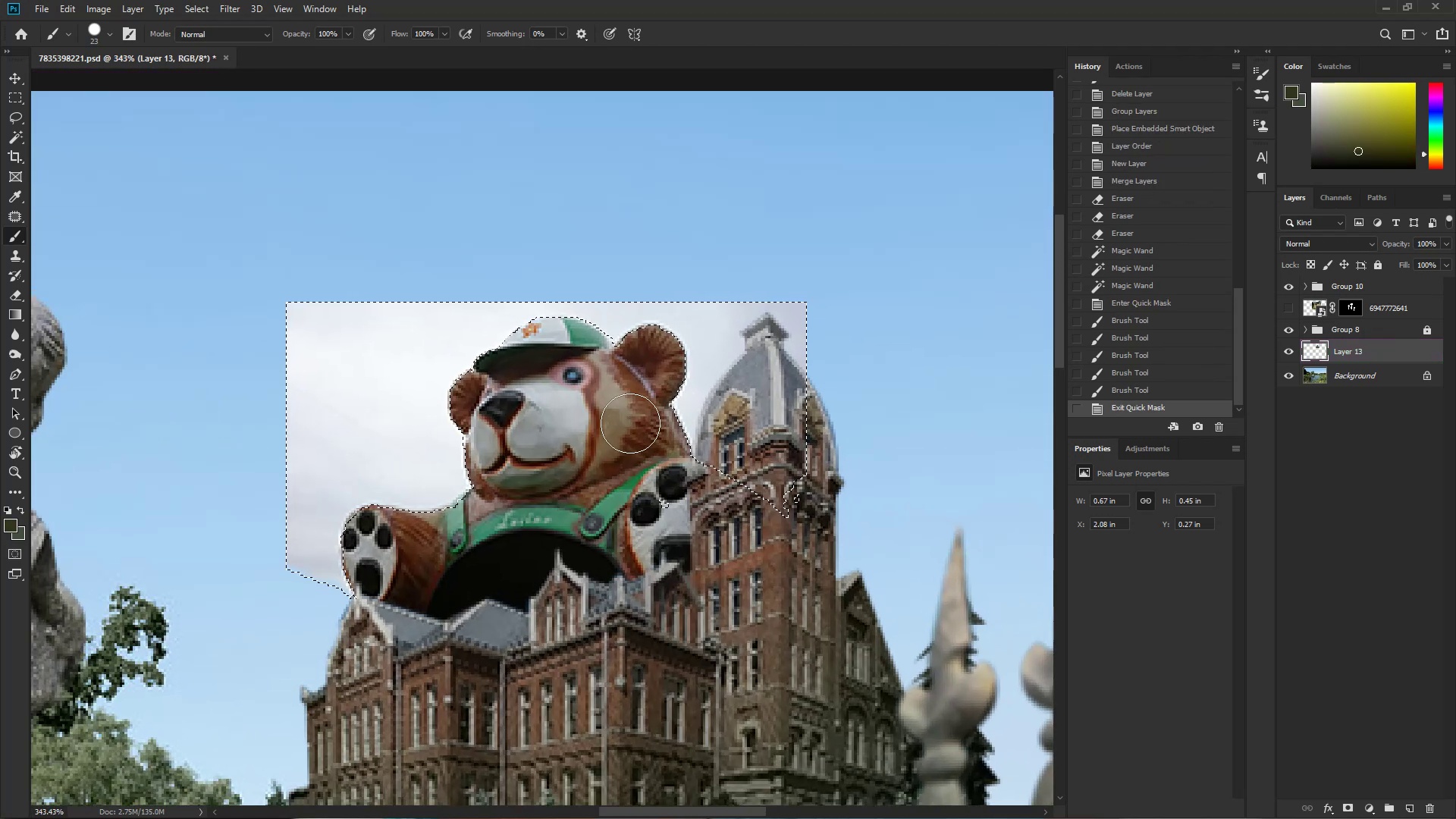 
key(Delete)
 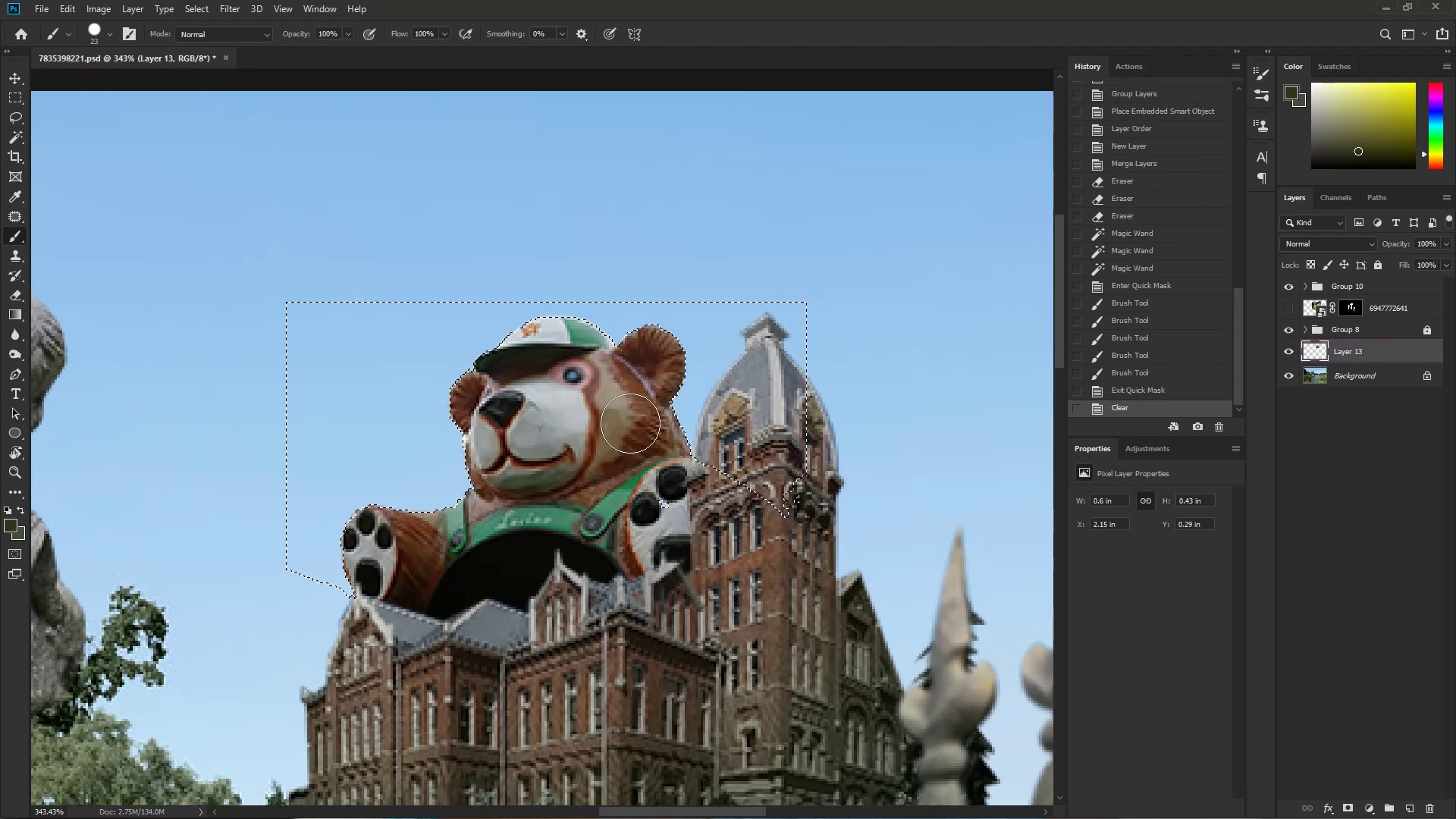 
key(Control+D)
 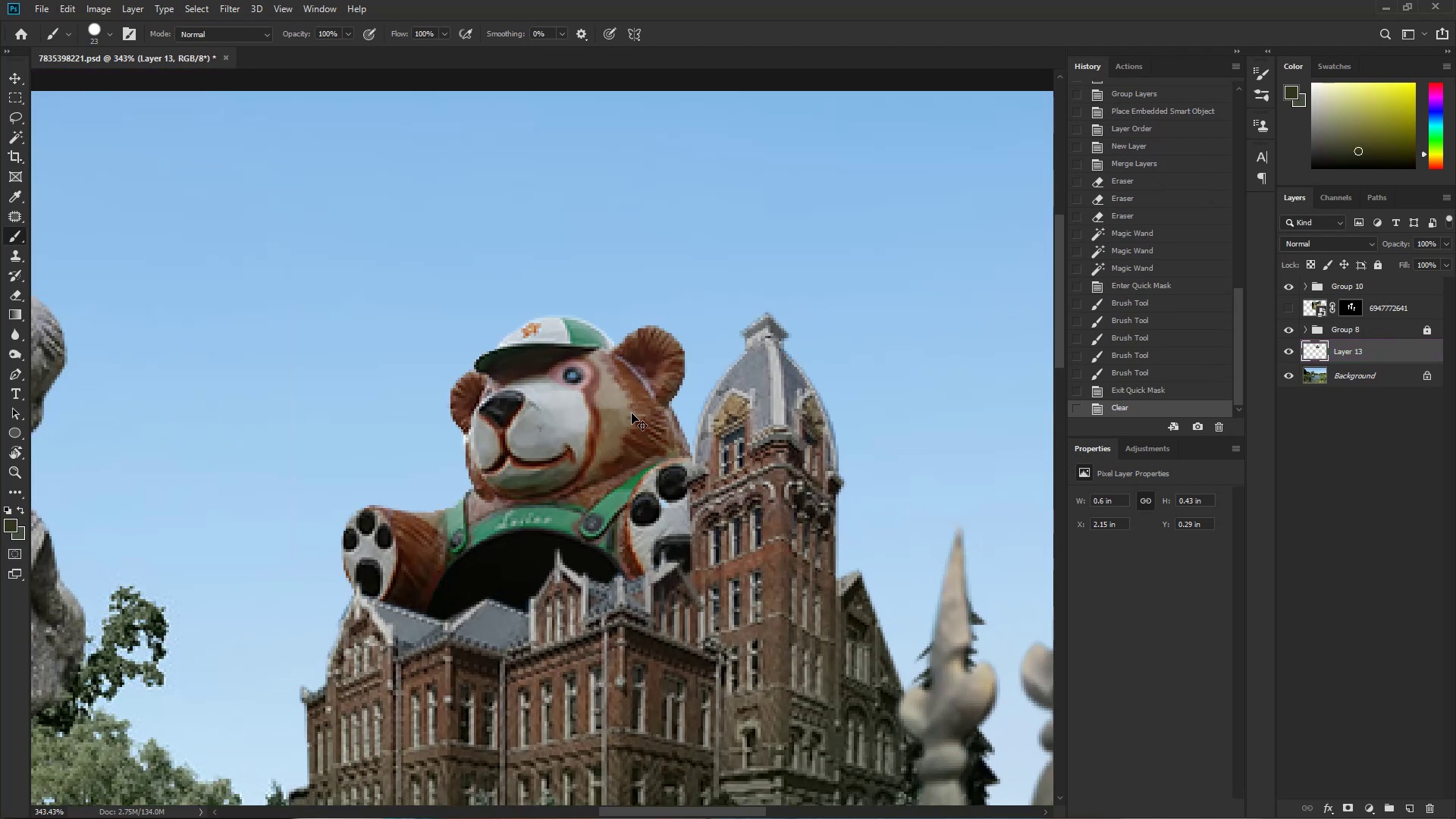 
hold_key(key=Space, duration=1.41)
 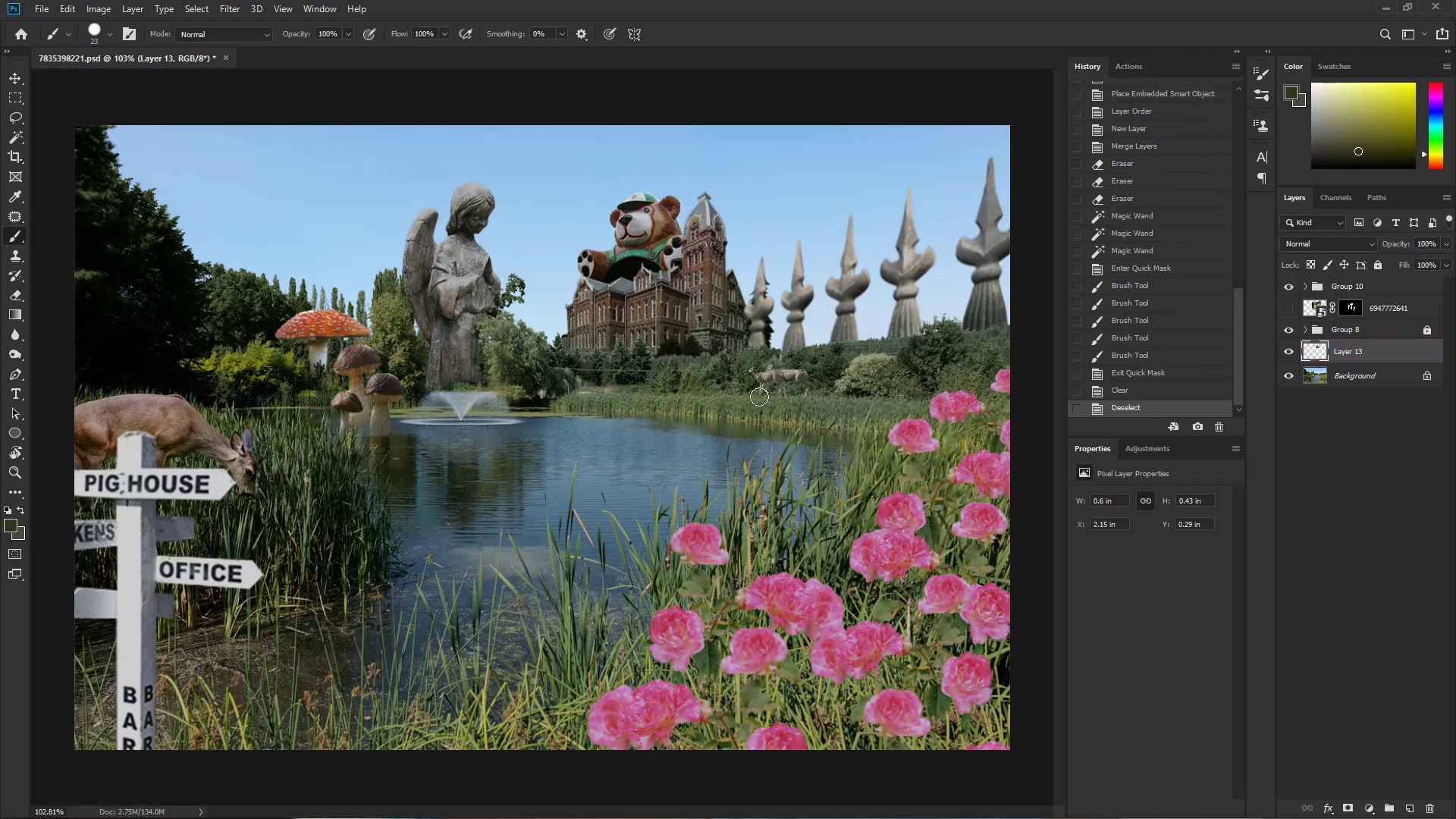 
left_click_drag(start_coordinate=[671, 422], to_coordinate=[622, 425])
 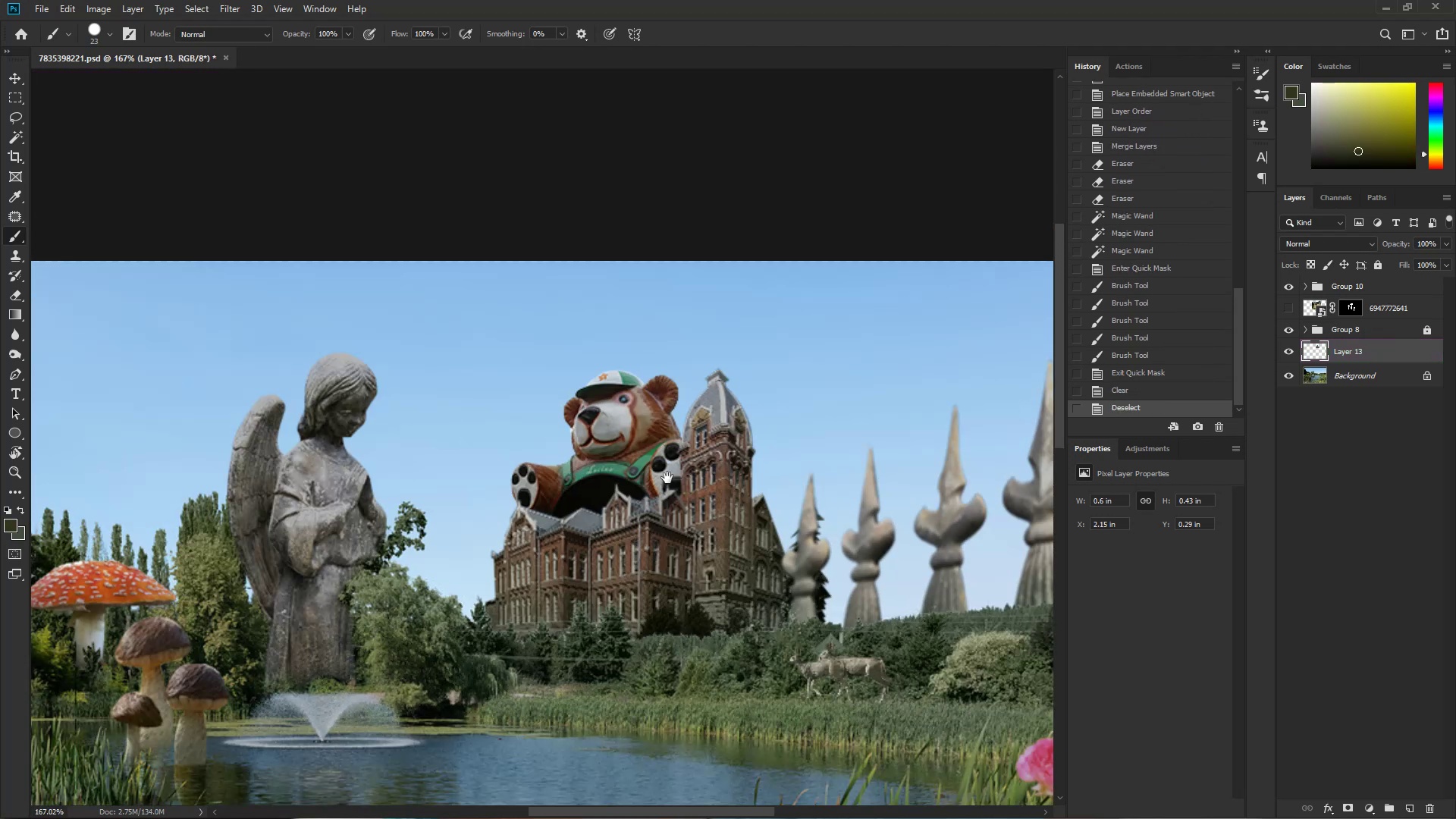 
hold_key(key=ControlLeft, duration=0.42)
left_click_drag(start_coordinate=[704, 472], to_coordinate=[669, 479])
 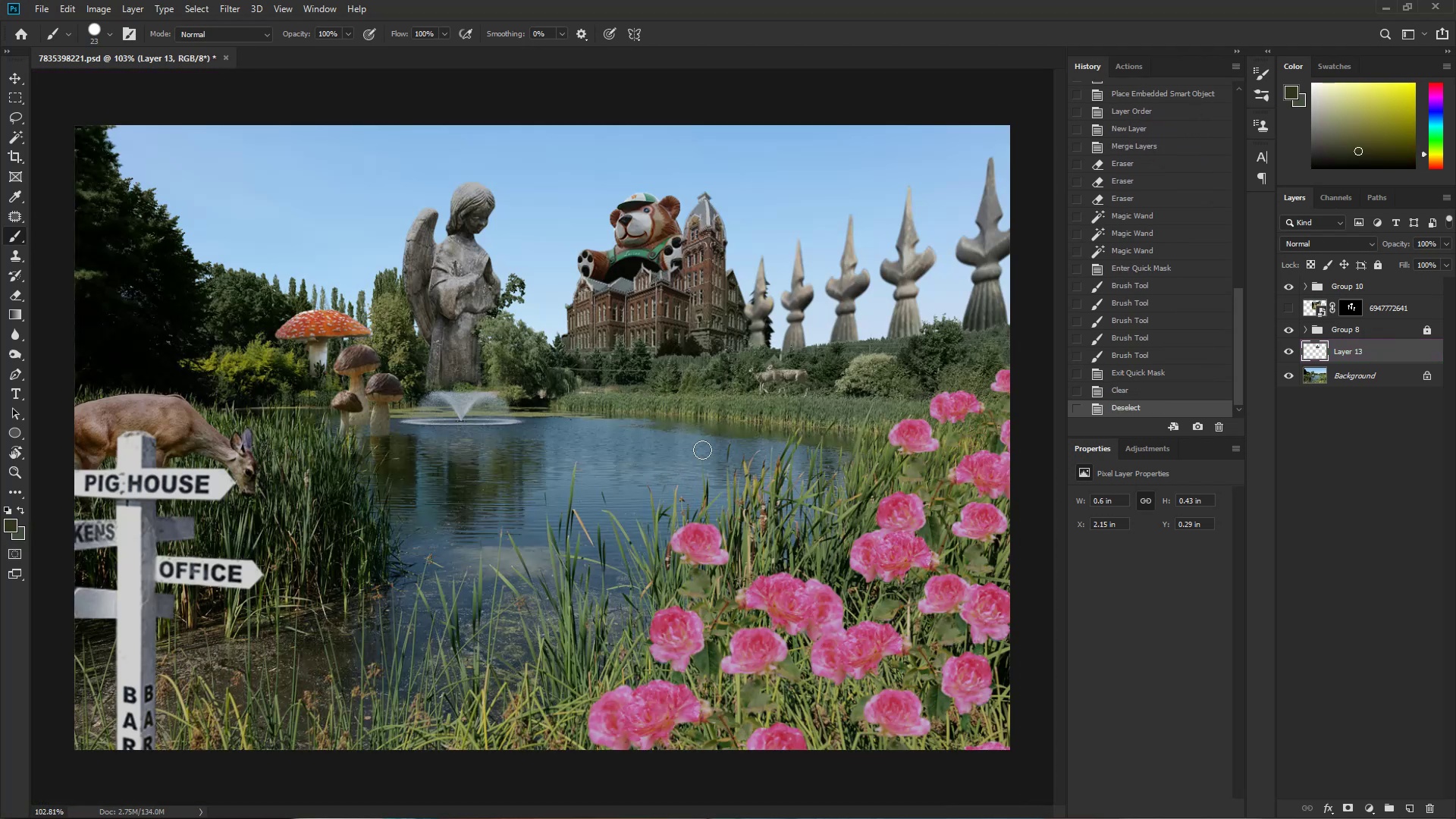 
key(Control+ControlLeft)
 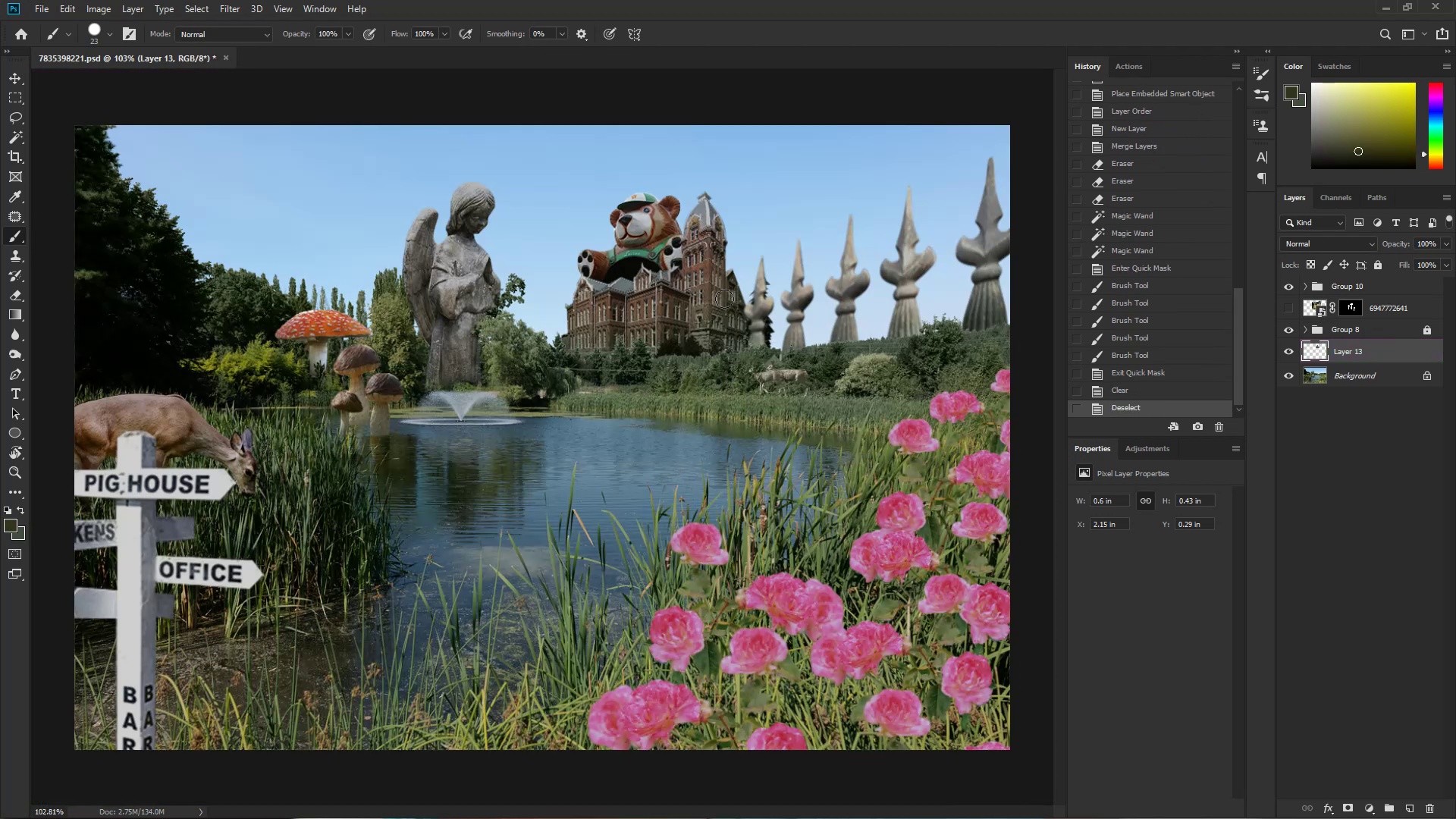 
hold_key(key=Space, duration=0.99)
 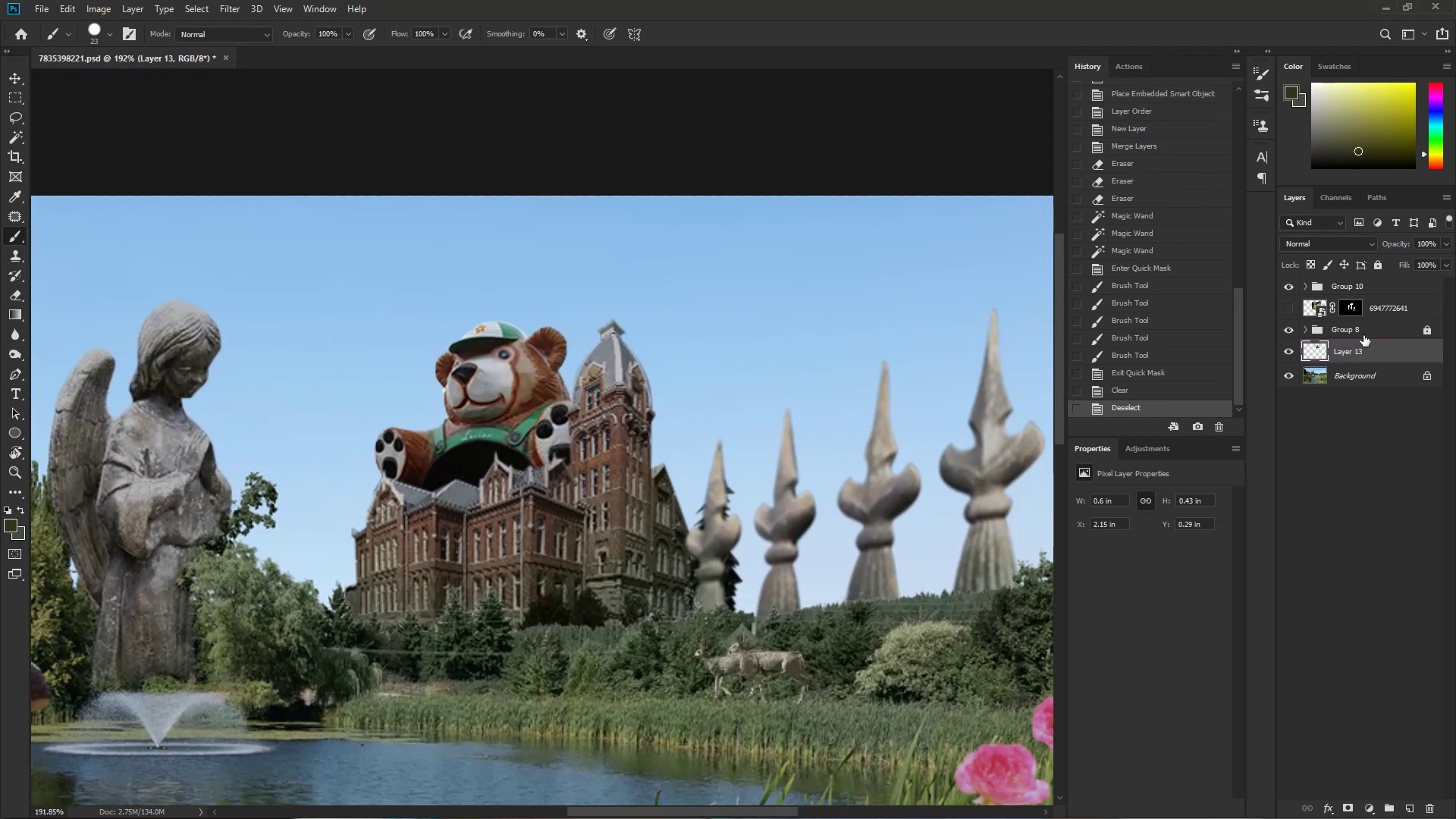 
left_click_drag(start_coordinate=[673, 240], to_coordinate=[718, 256])
 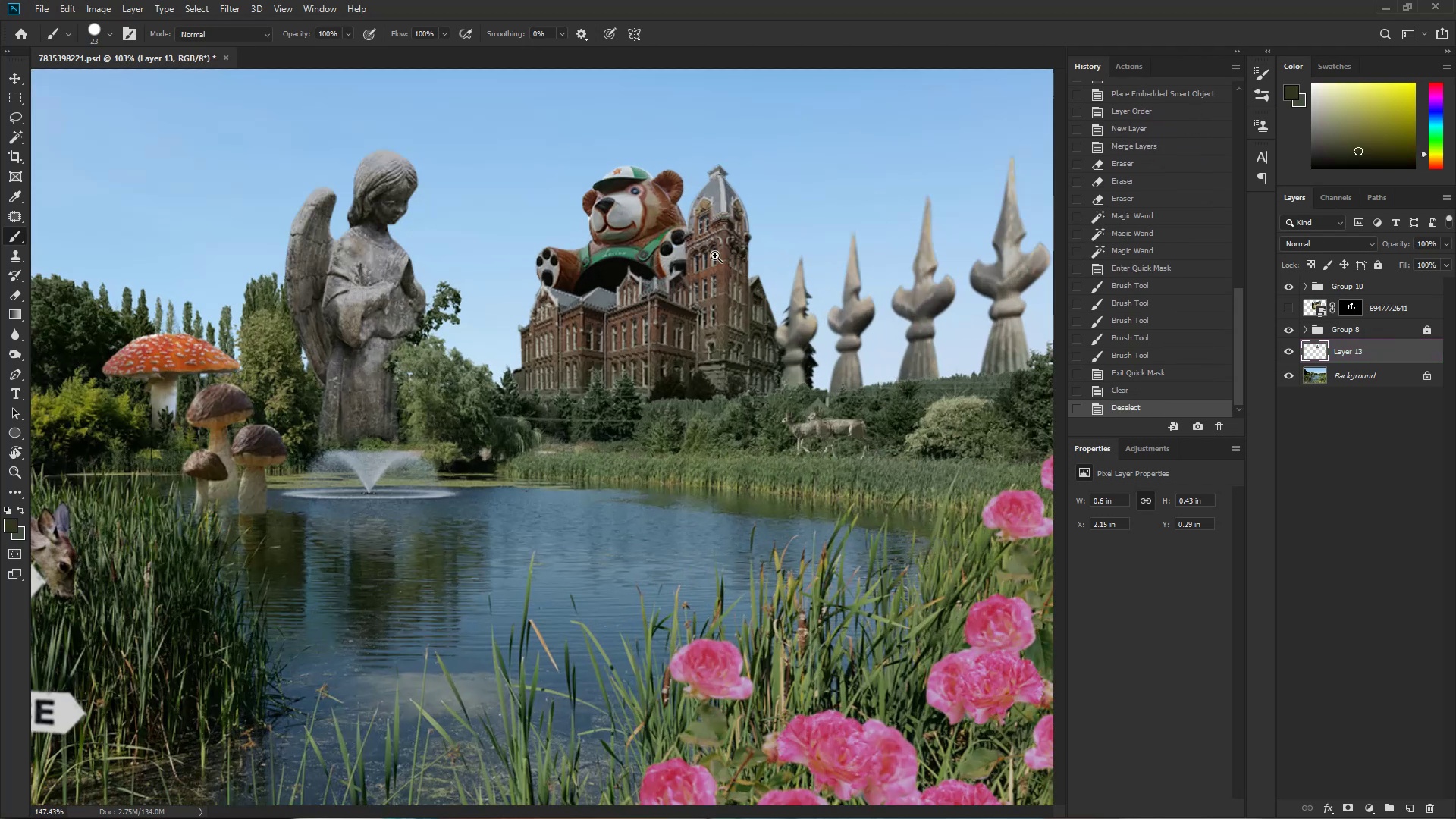 
left_click_drag(start_coordinate=[715, 278], to_coordinate=[595, 449])
 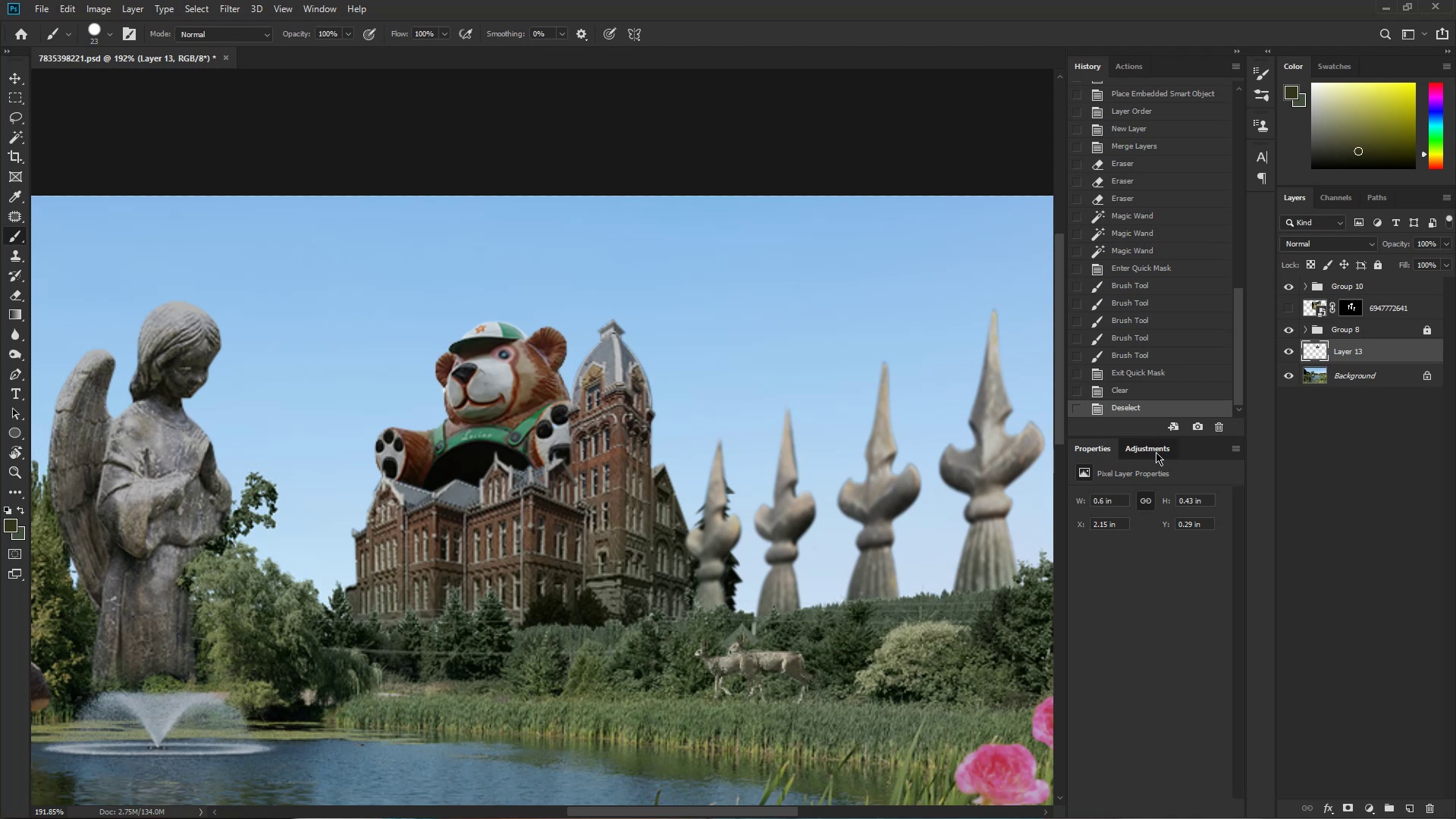 
left_click([1150, 484])
 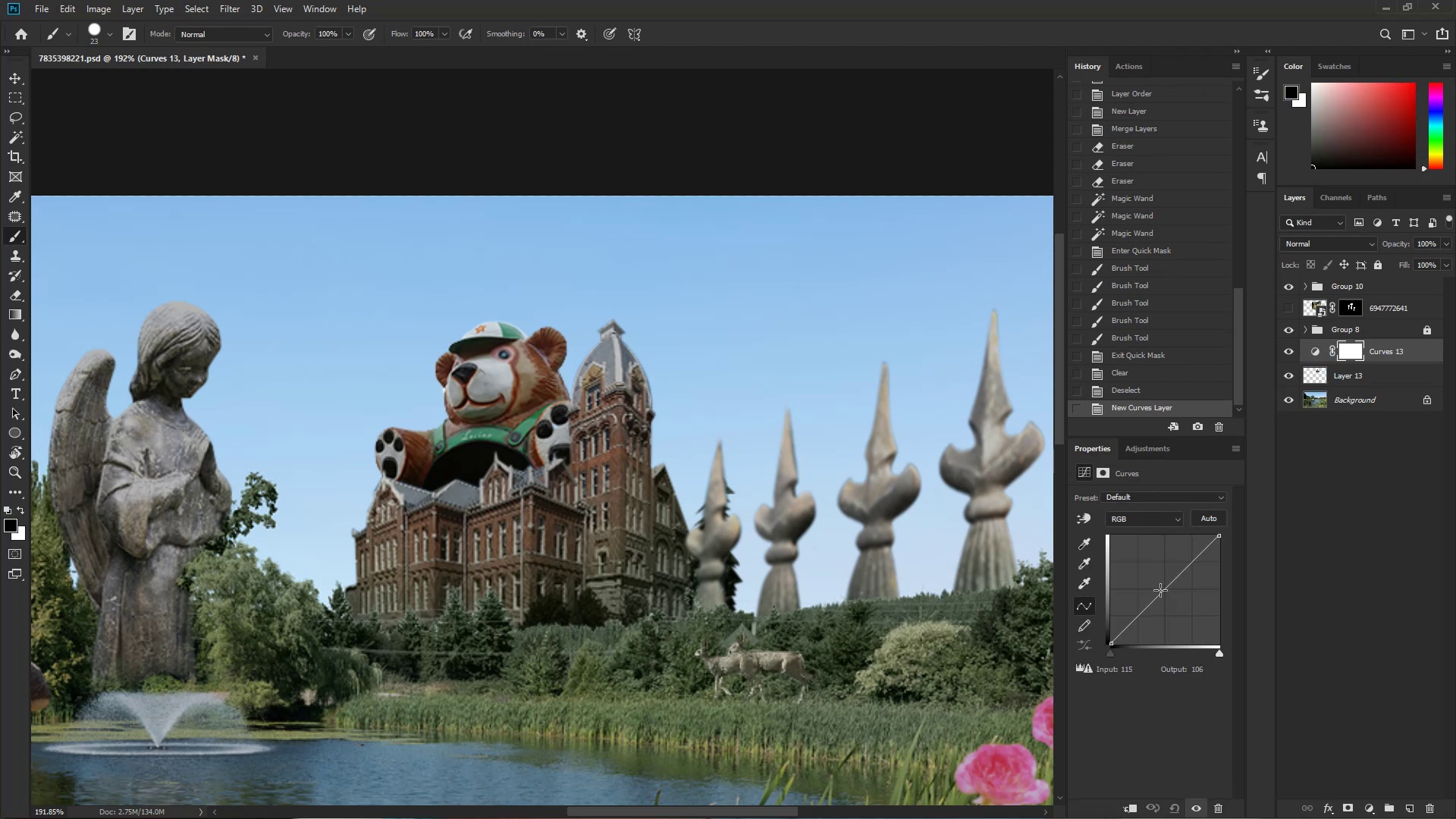 
left_click_drag(start_coordinate=[1163, 592], to_coordinate=[1169, 595])
 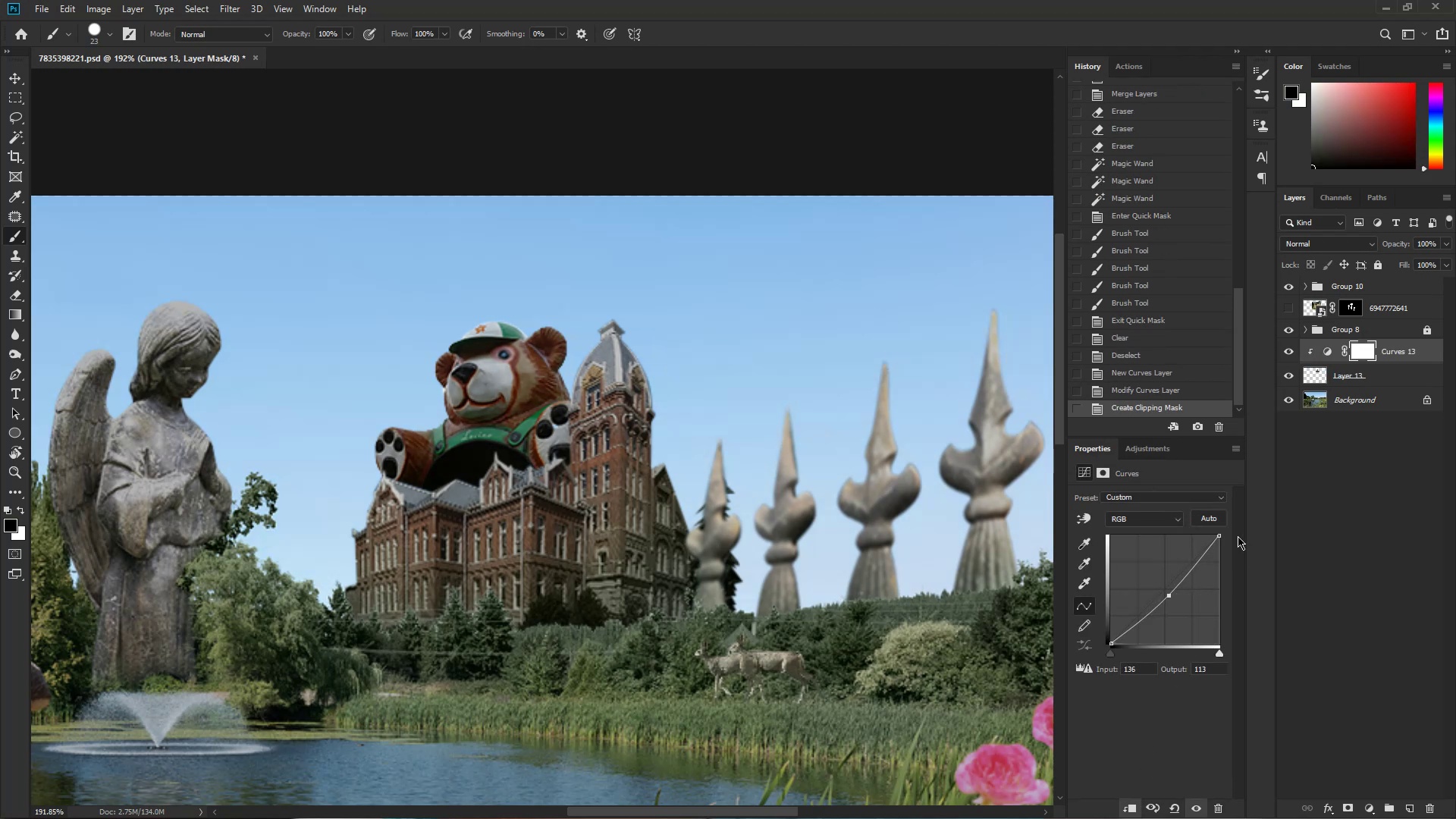 
left_click_drag(start_coordinate=[1218, 537], to_coordinate=[1223, 547])
 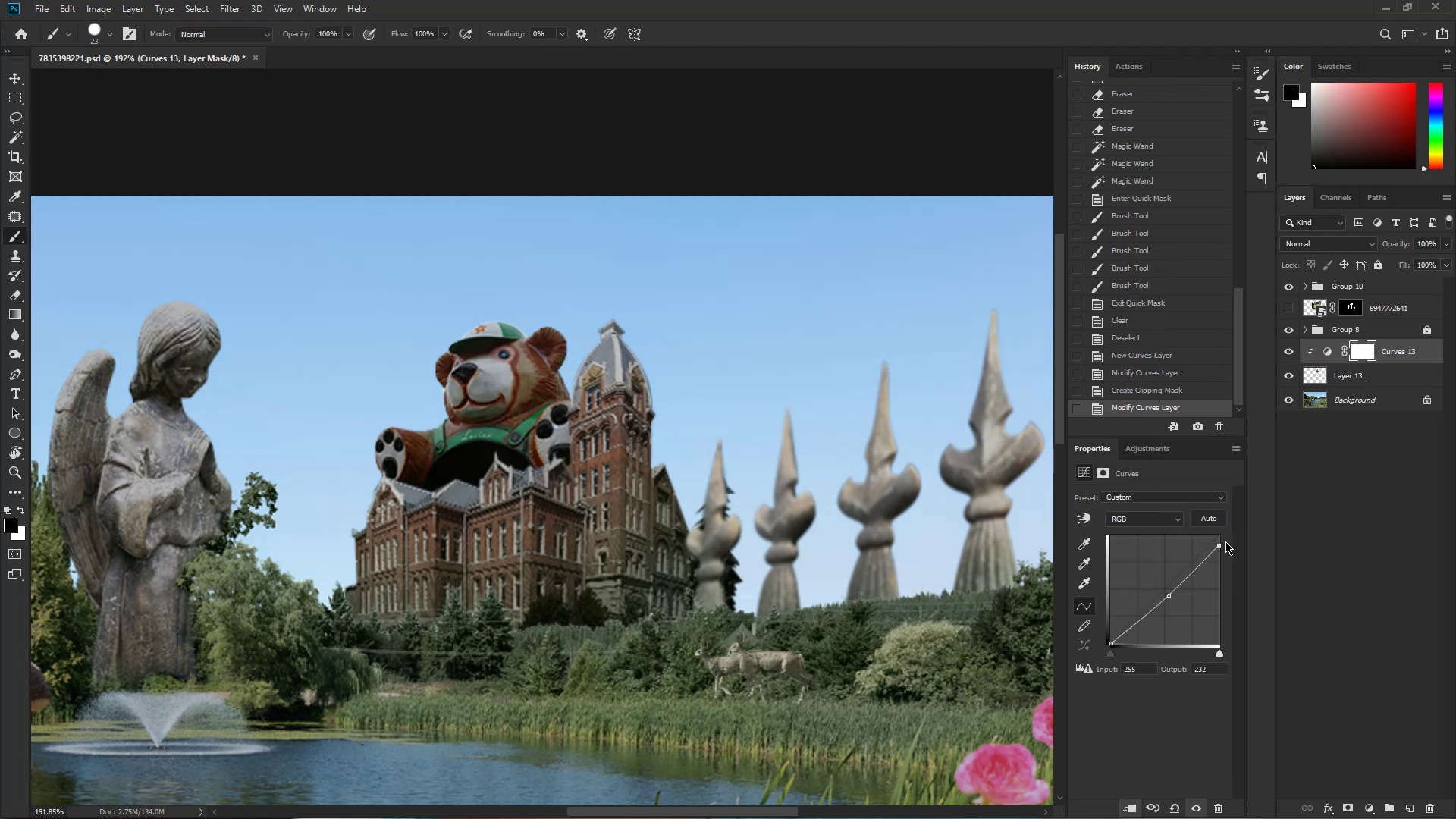 
left_click_drag(start_coordinate=[1221, 541], to_coordinate=[1227, 548])
 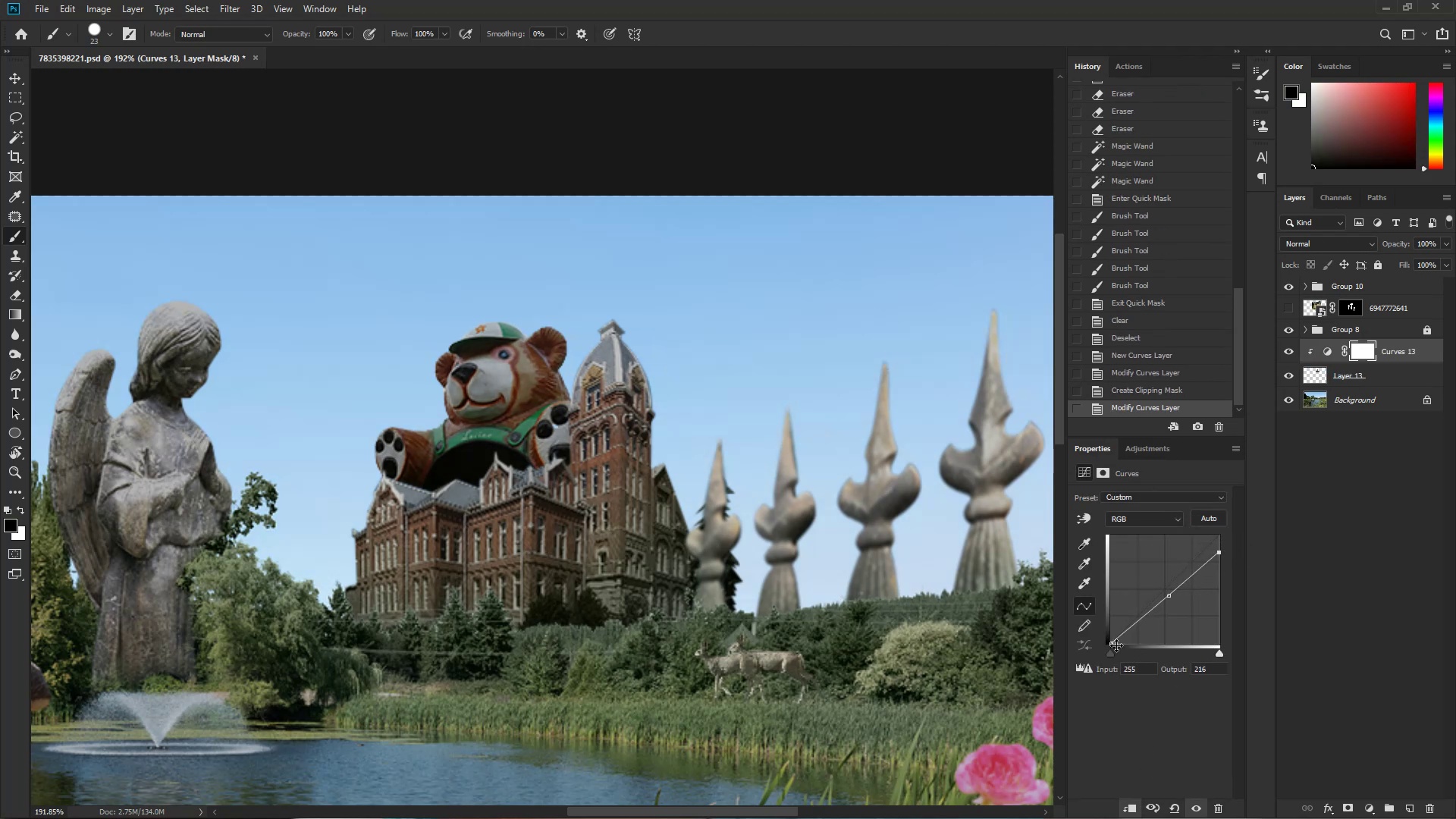 
left_click_drag(start_coordinate=[1111, 642], to_coordinate=[1103, 632])
 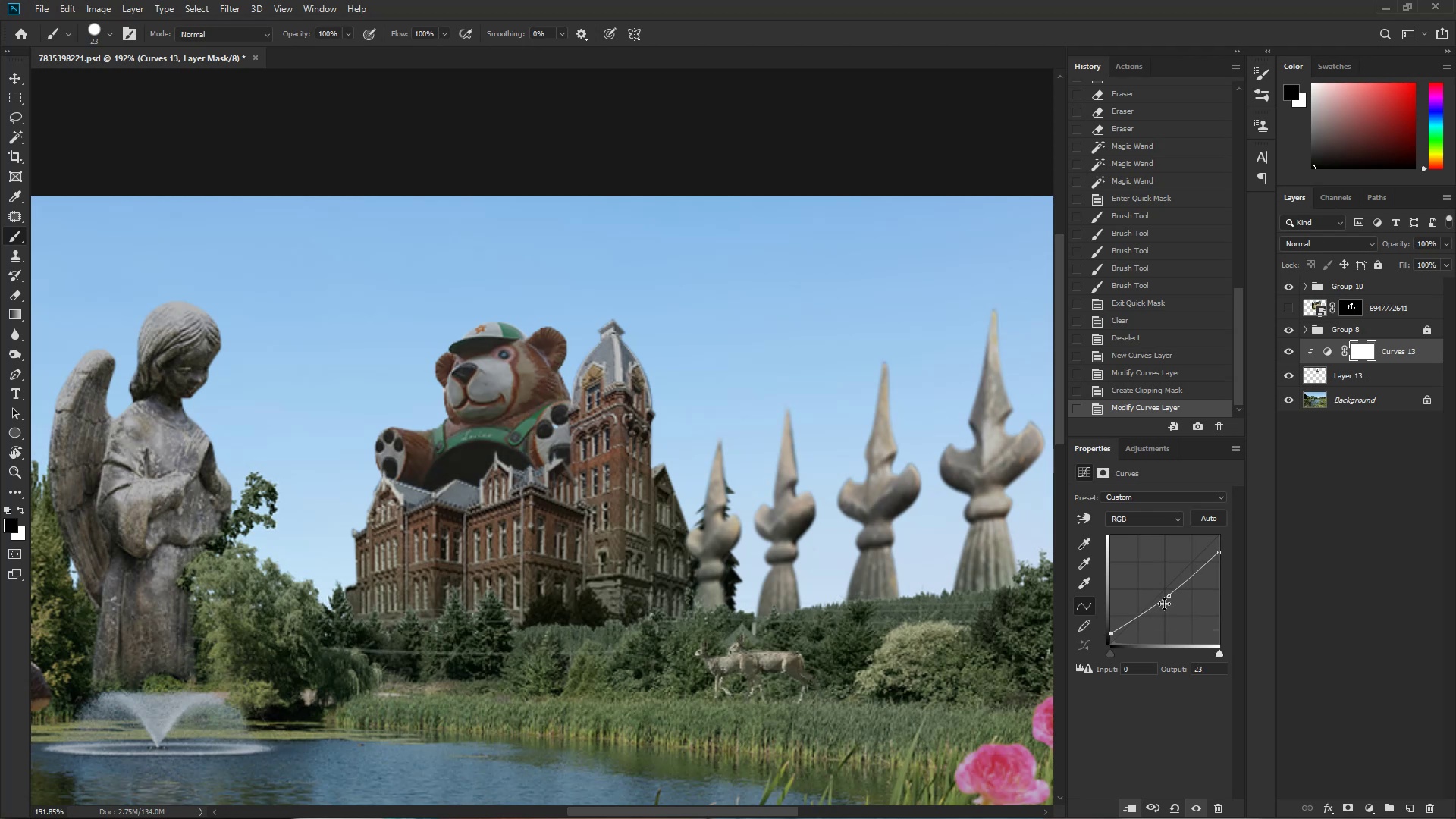 
left_click_drag(start_coordinate=[1171, 599], to_coordinate=[1171, 595])
 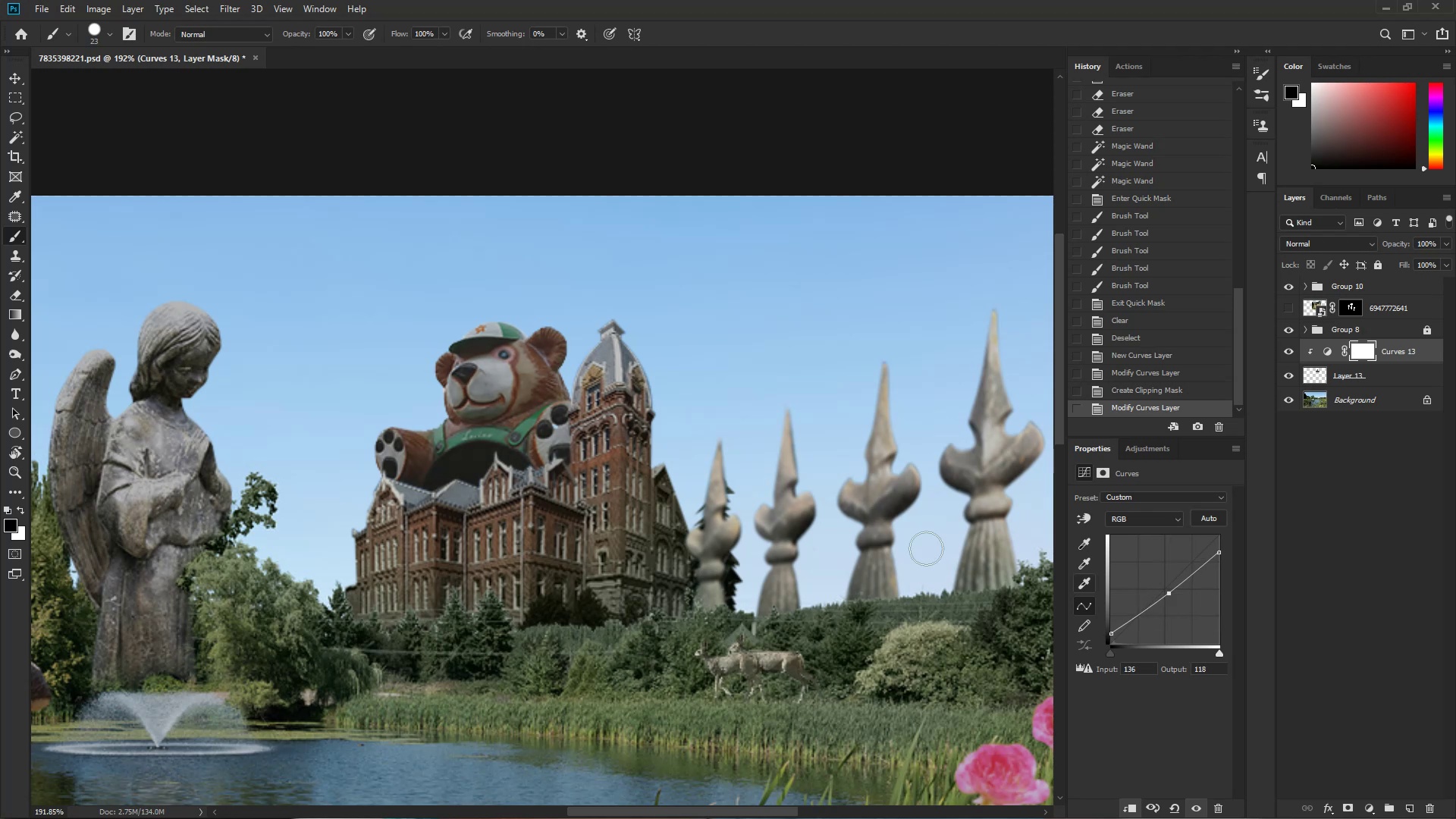 
hold_key(key=ControlLeft, duration=0.49)
 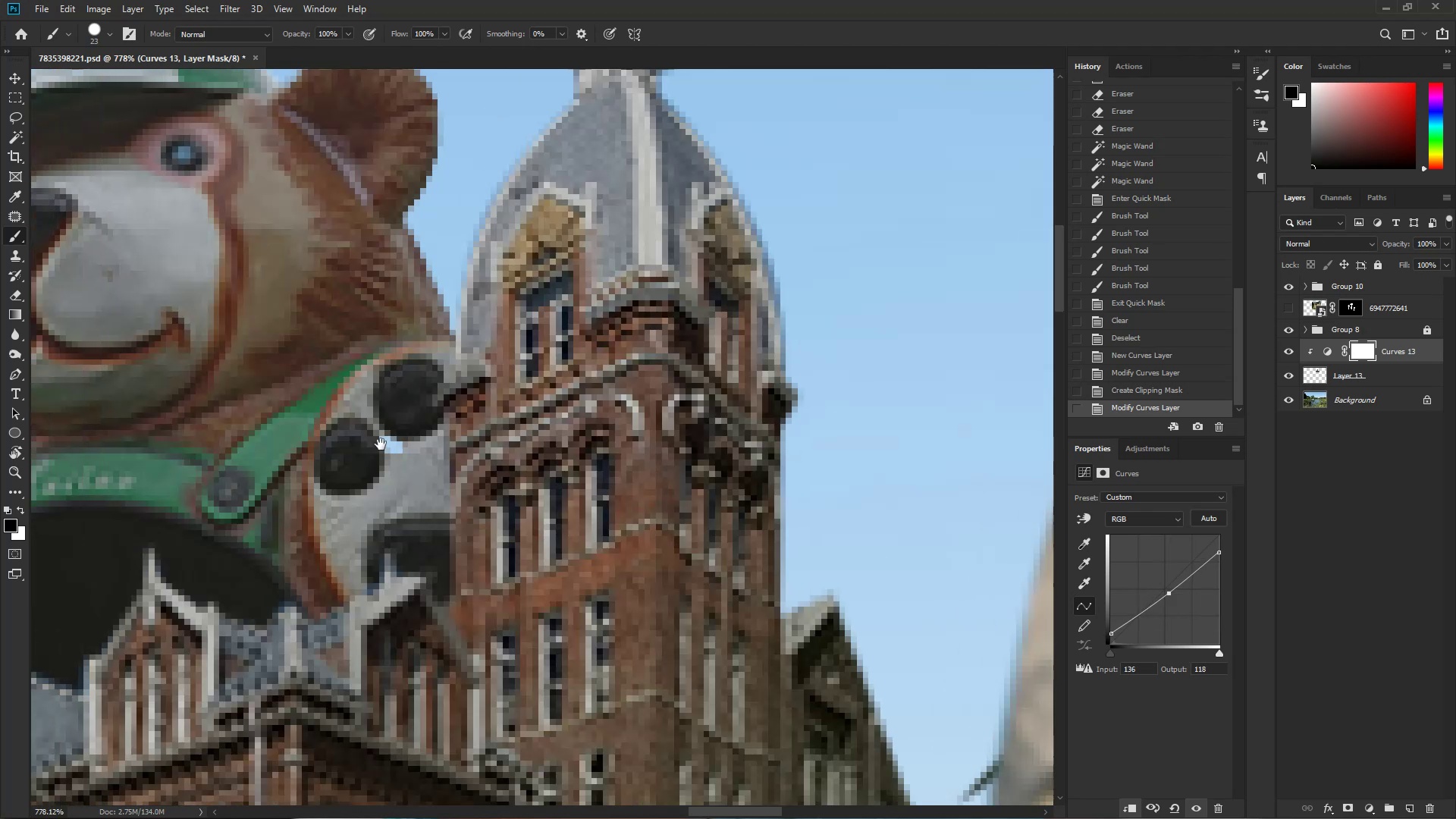 
hold_key(key=Space, duration=1.87)
 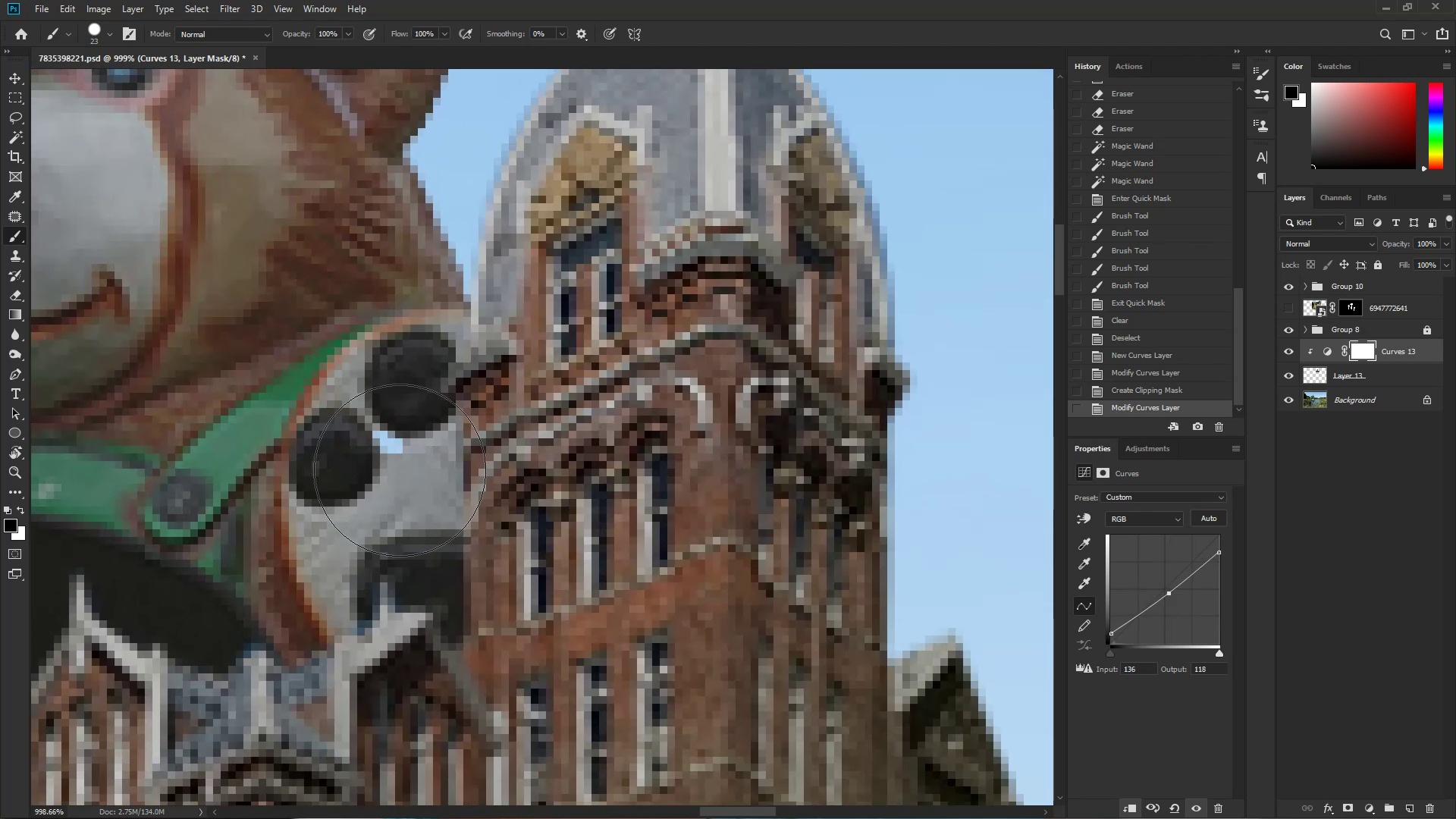 
left_click_drag(start_coordinate=[633, 421], to_coordinate=[714, 450])
 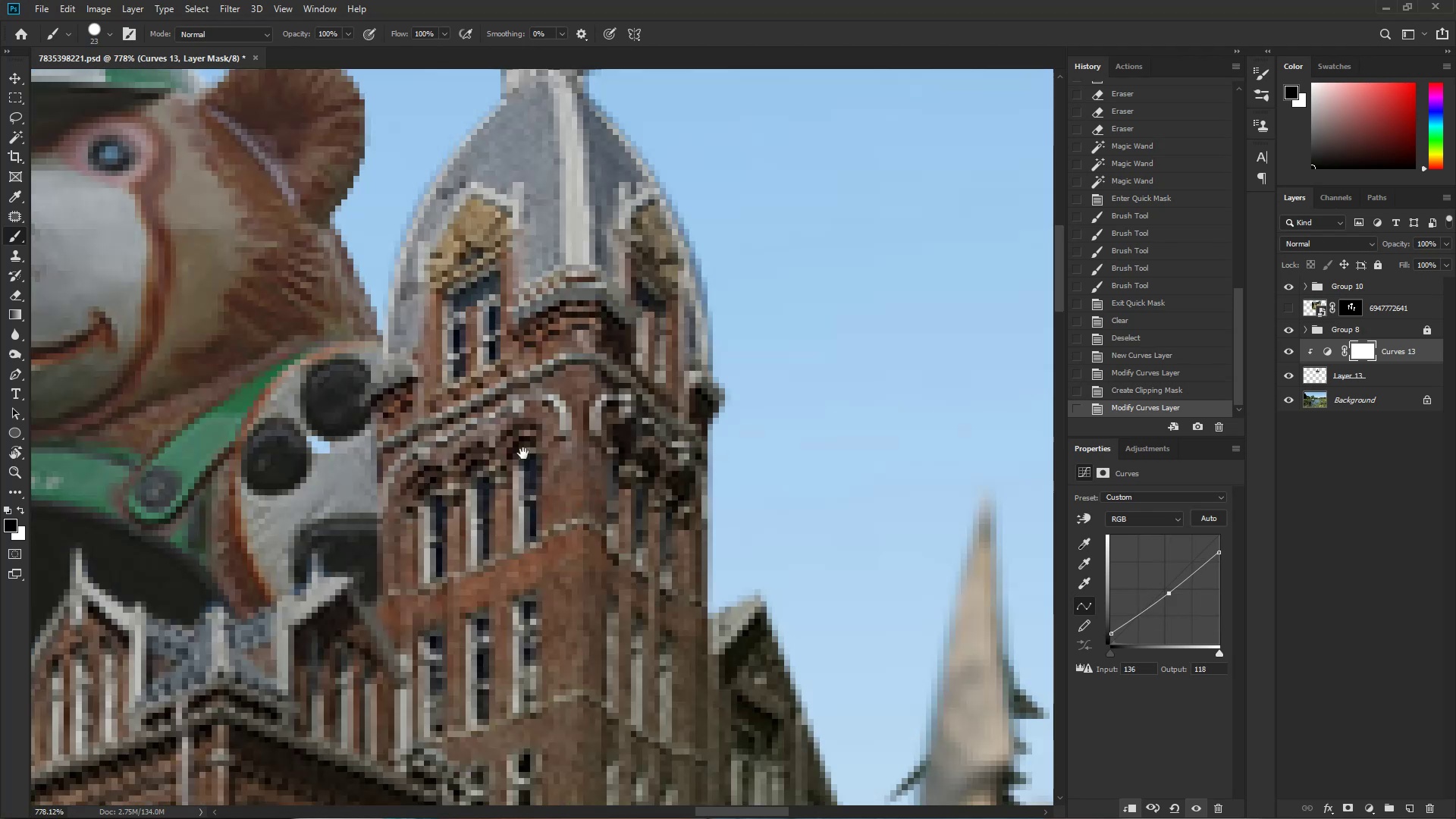 
left_click_drag(start_coordinate=[304, 445], to_coordinate=[384, 444])
 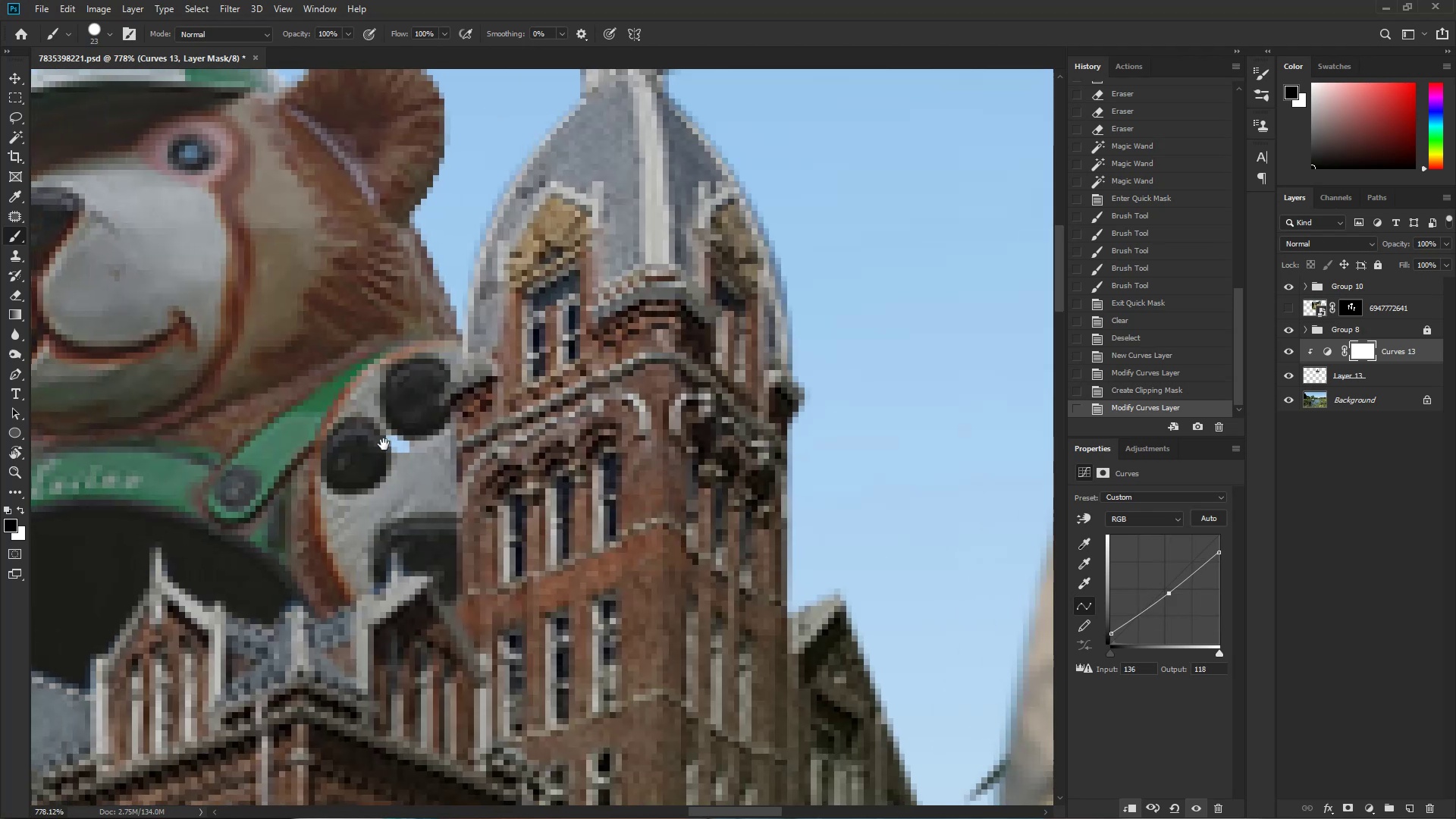 
hold_key(key=ControlLeft, duration=0.69)
left_click_drag(start_coordinate=[436, 448], to_coordinate=[459, 453])
 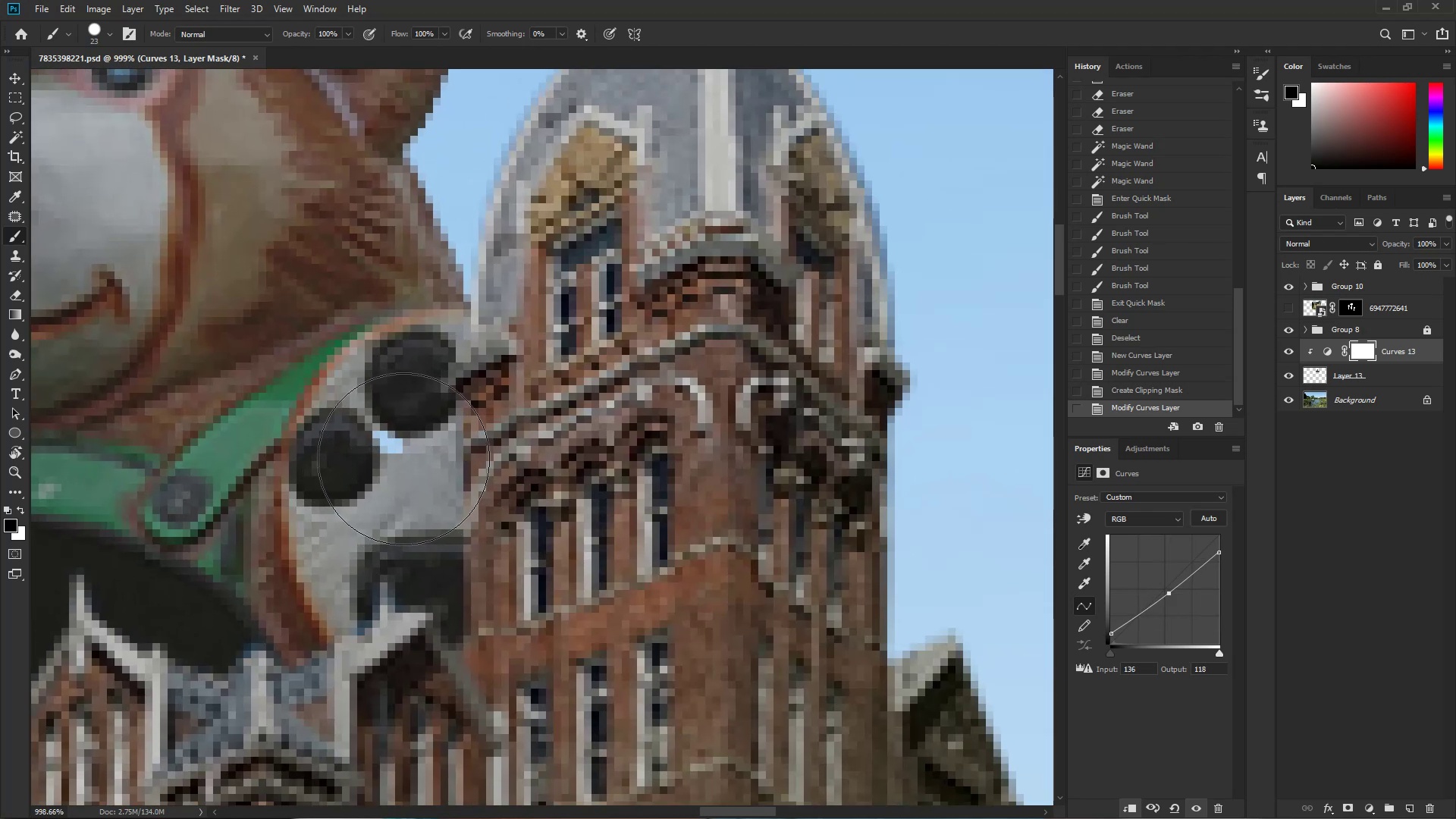 
key(S)
 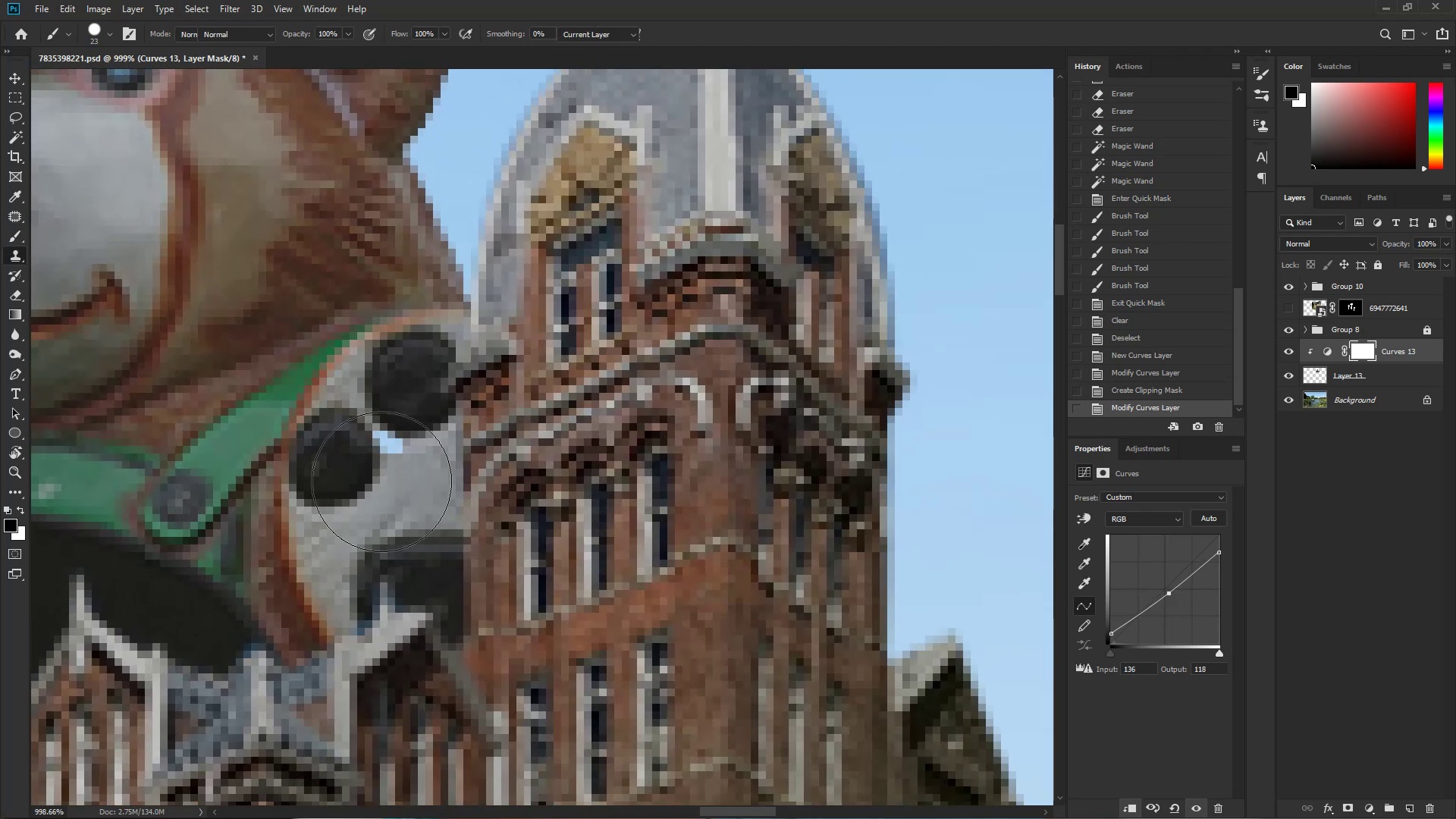 
key(Alt+Meta+MetaLeft)
 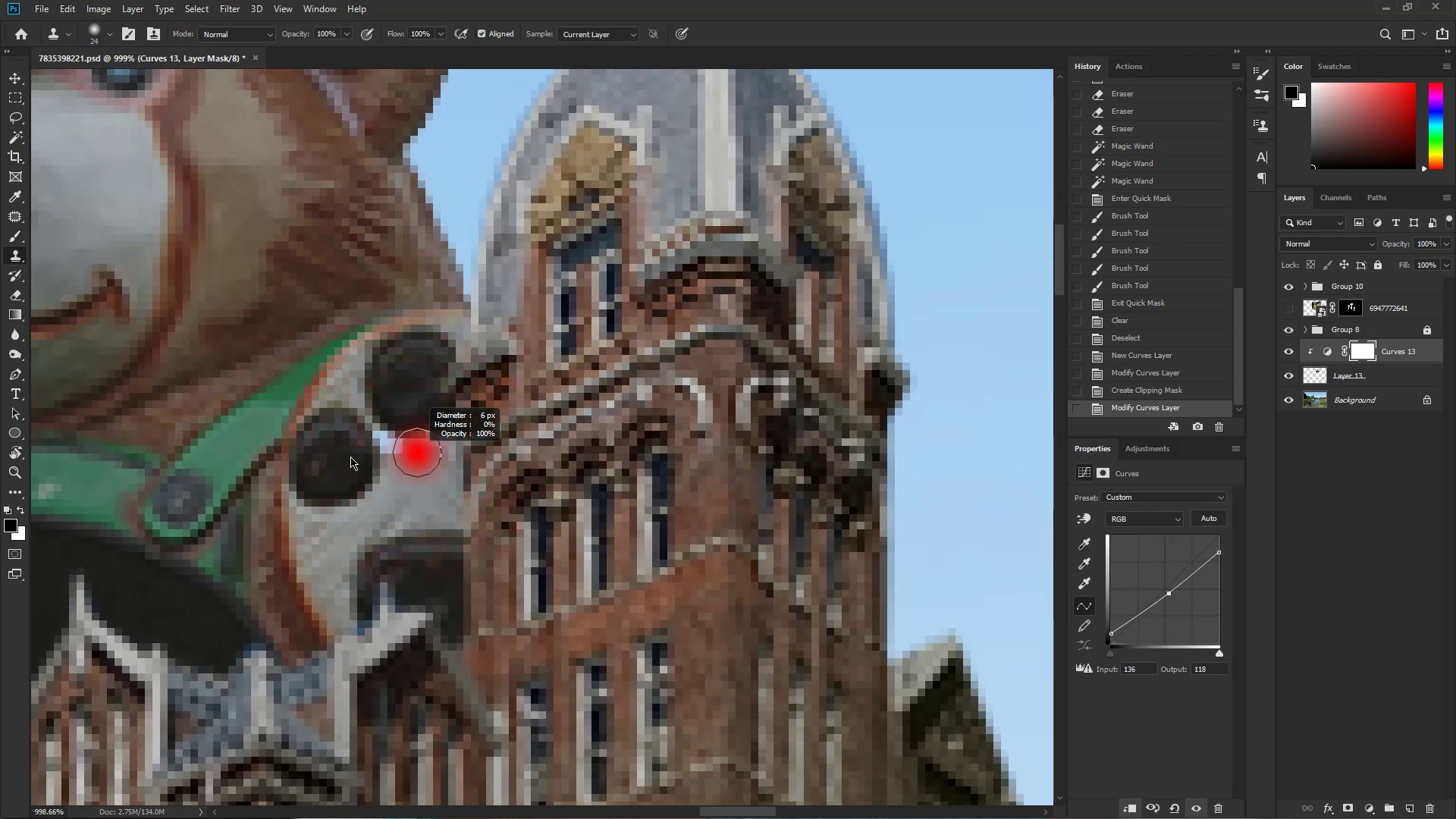 
hold_key(key=AltLeft, duration=1.51)
 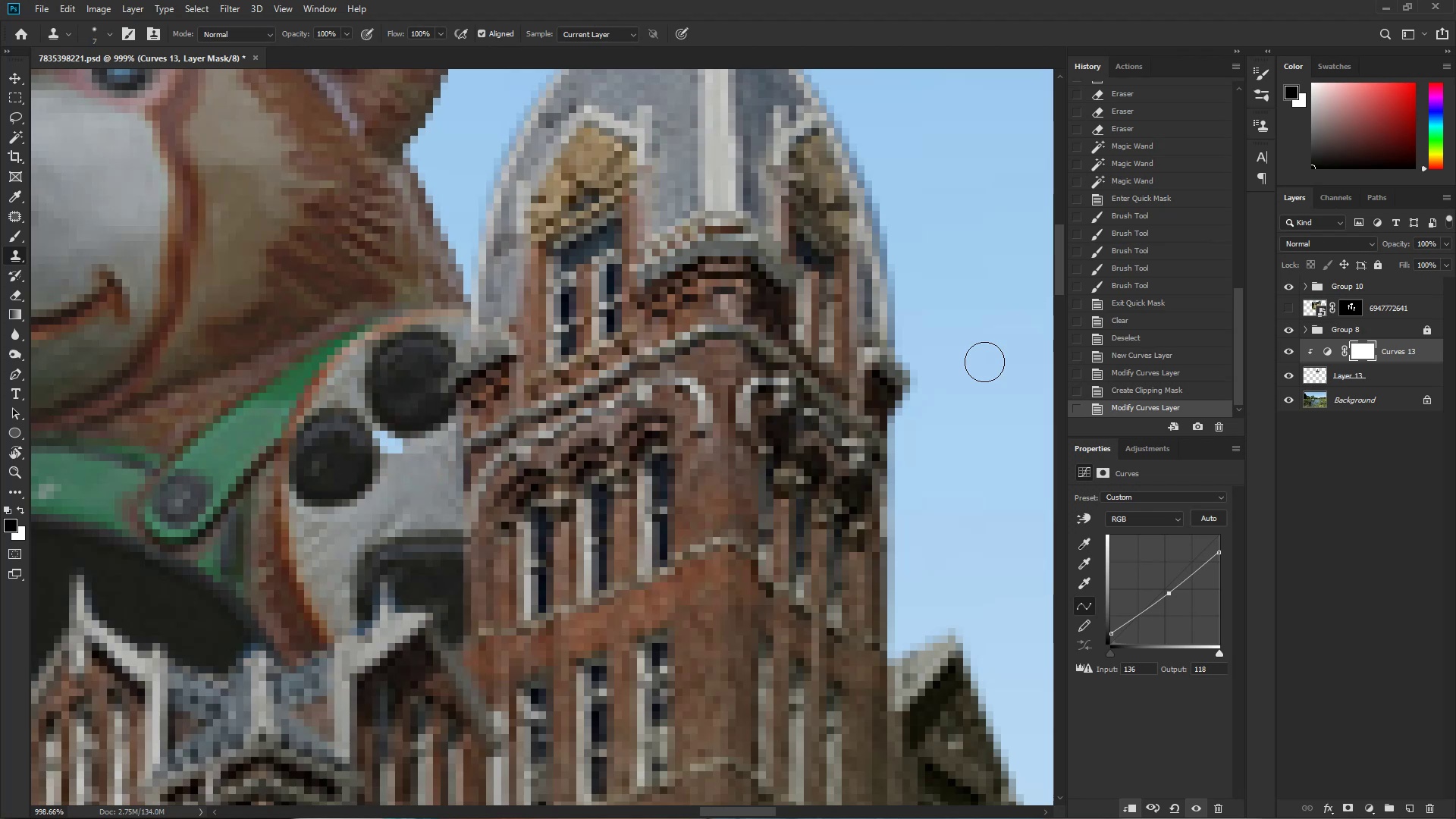 
key(Alt+AltLeft)
 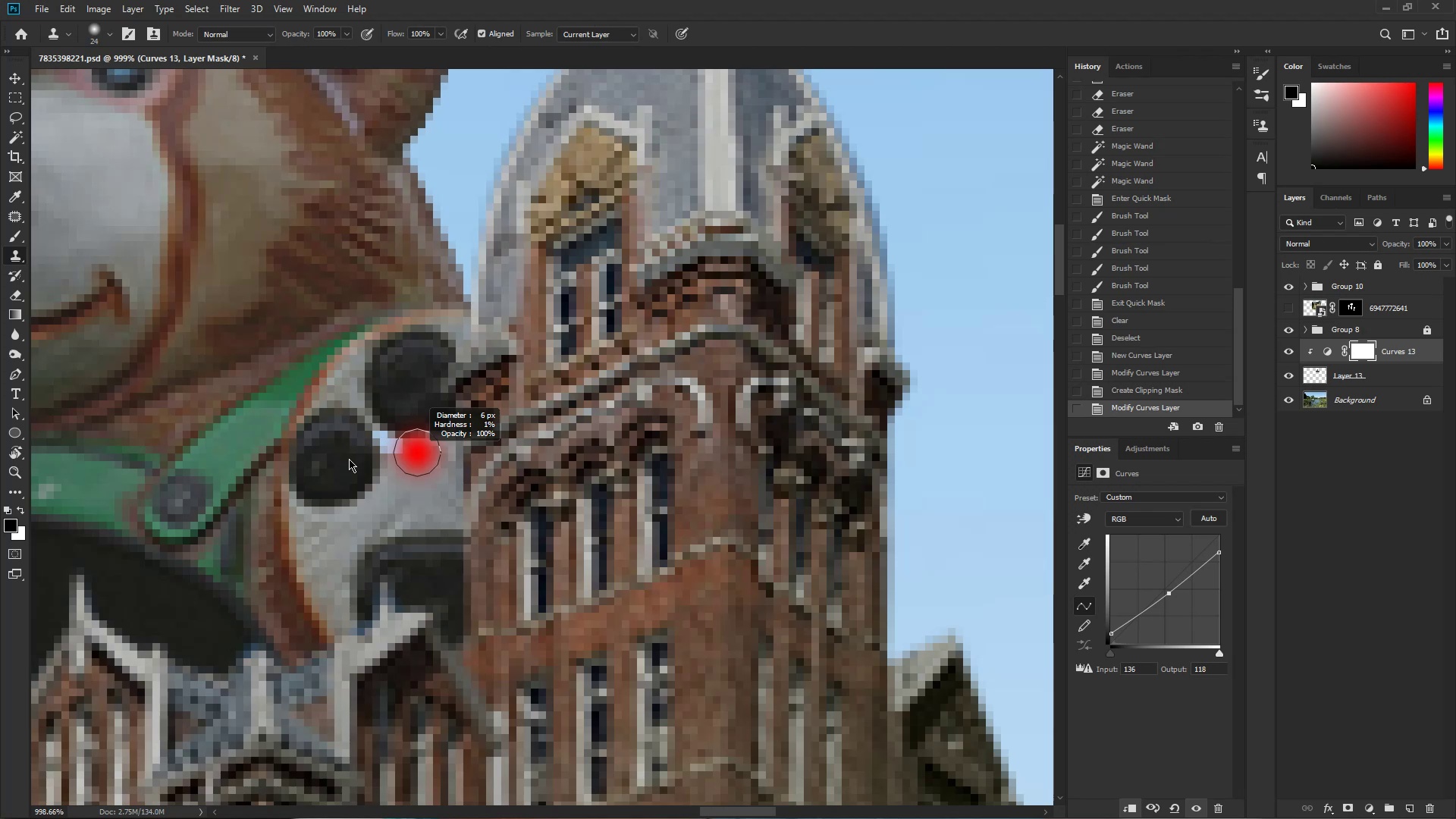 
key(Alt+AltLeft)
 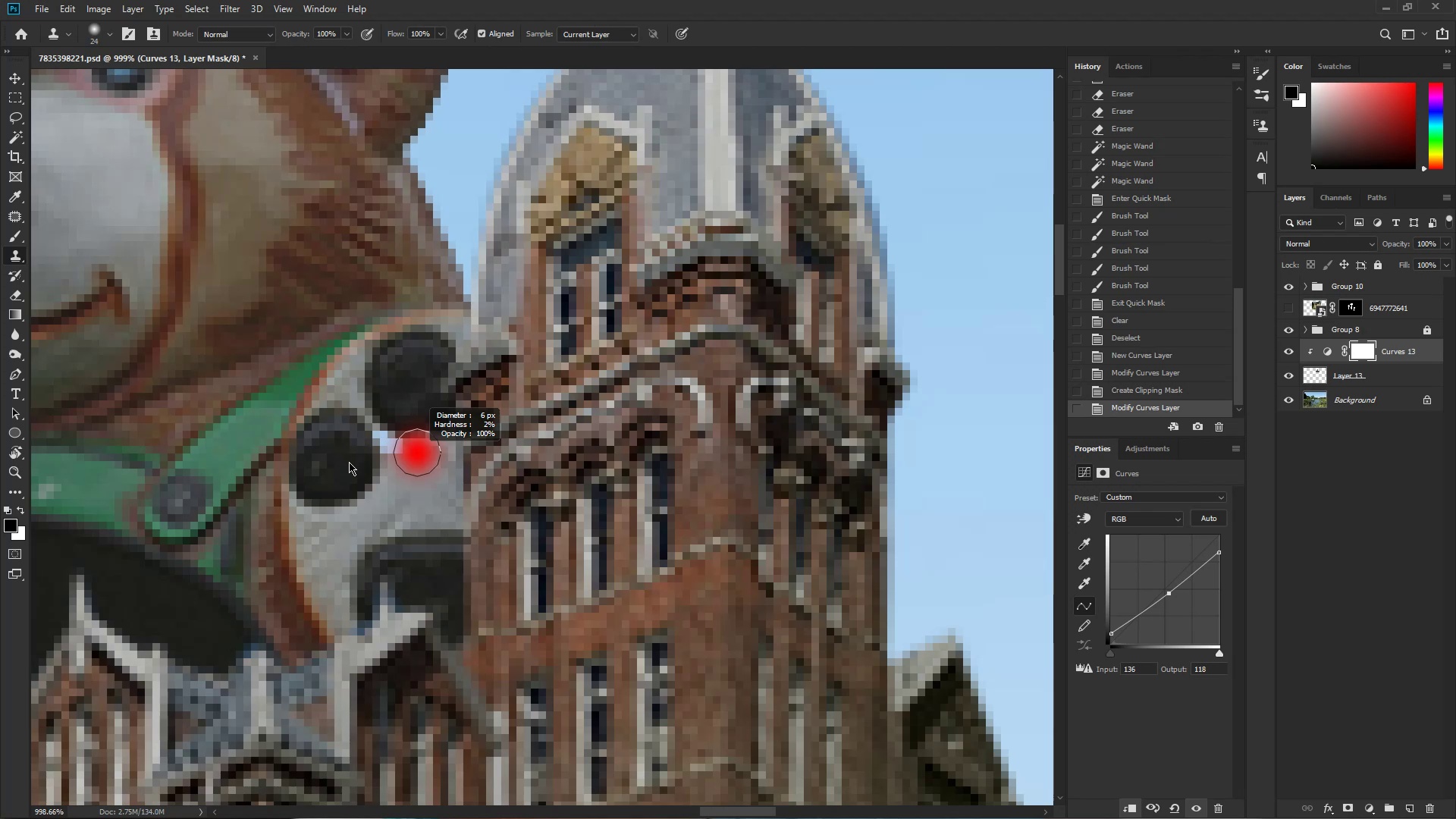 
key(Alt+AltLeft)
 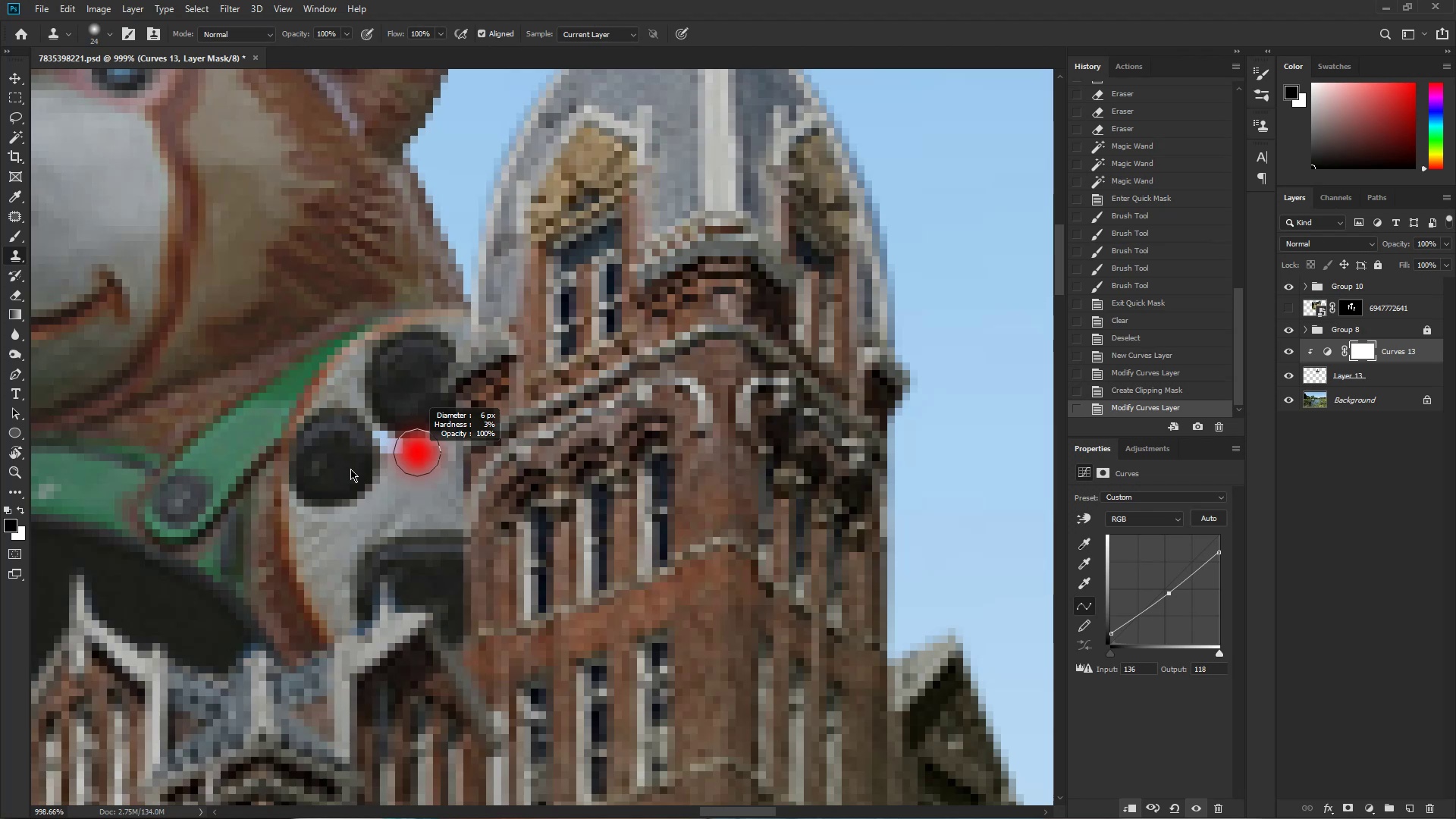 
key(Alt+AltLeft)
 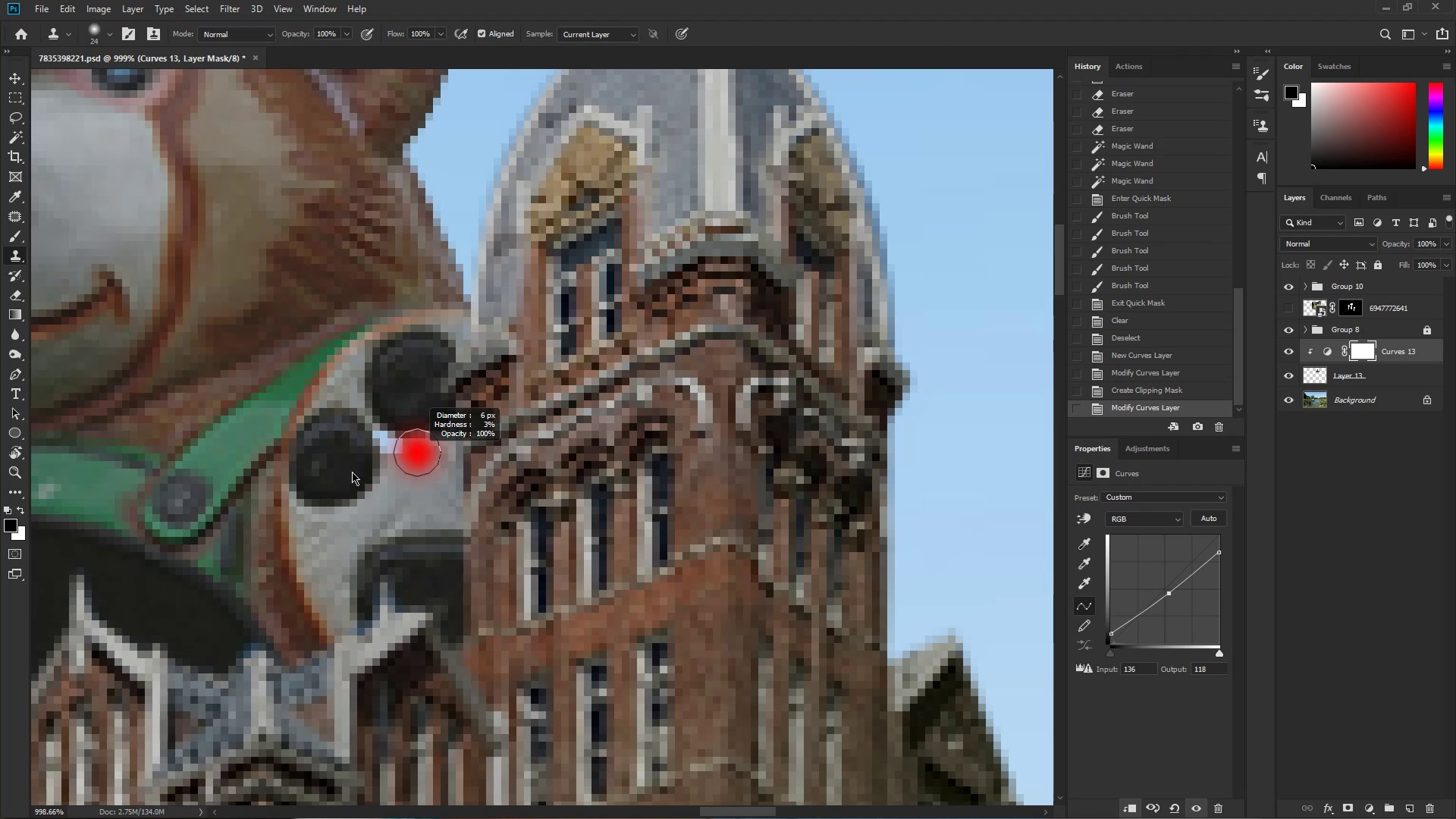 
key(Alt+AltLeft)
 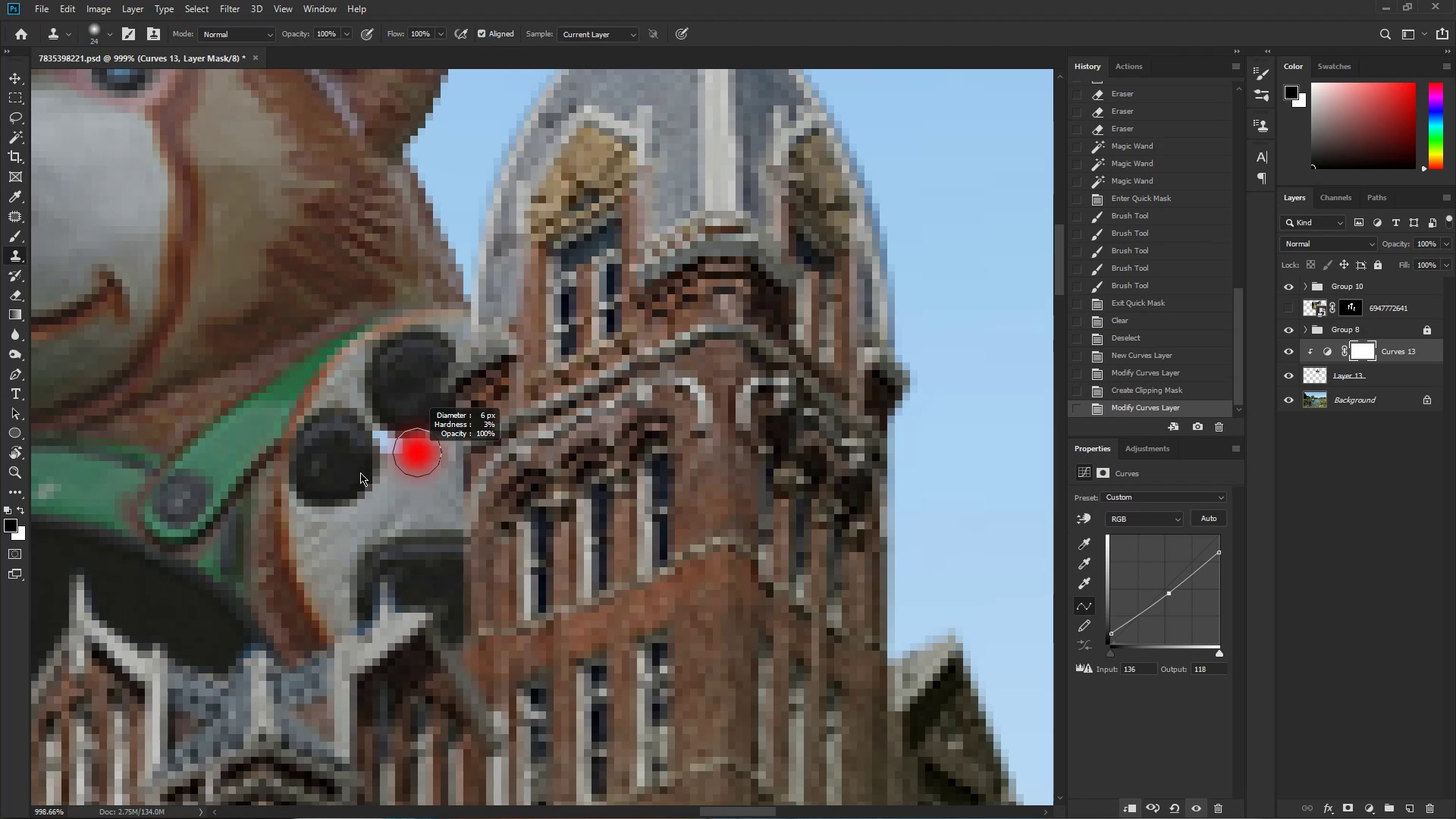 
key(Alt+AltLeft)
 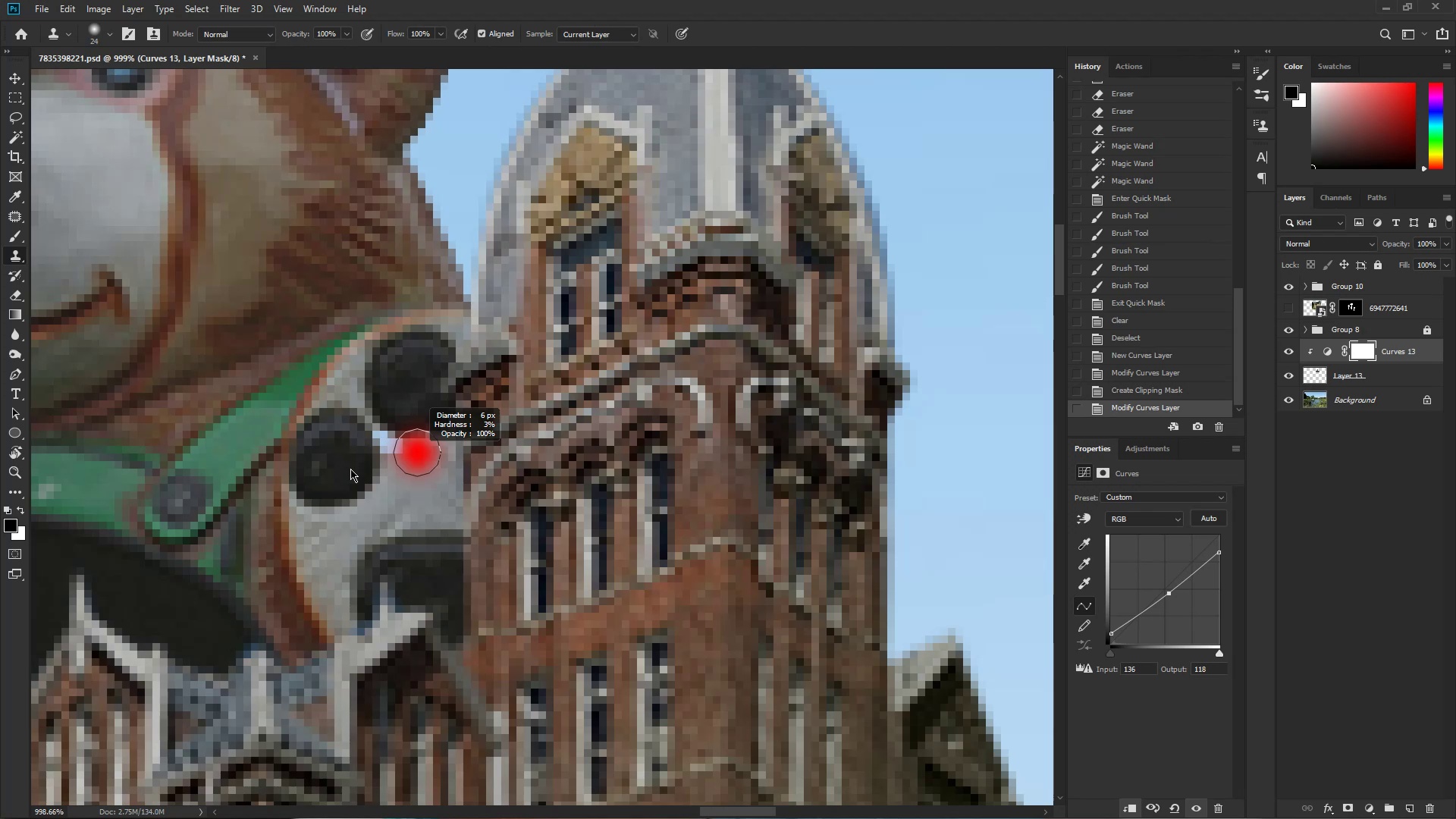 
key(Alt+AltLeft)
 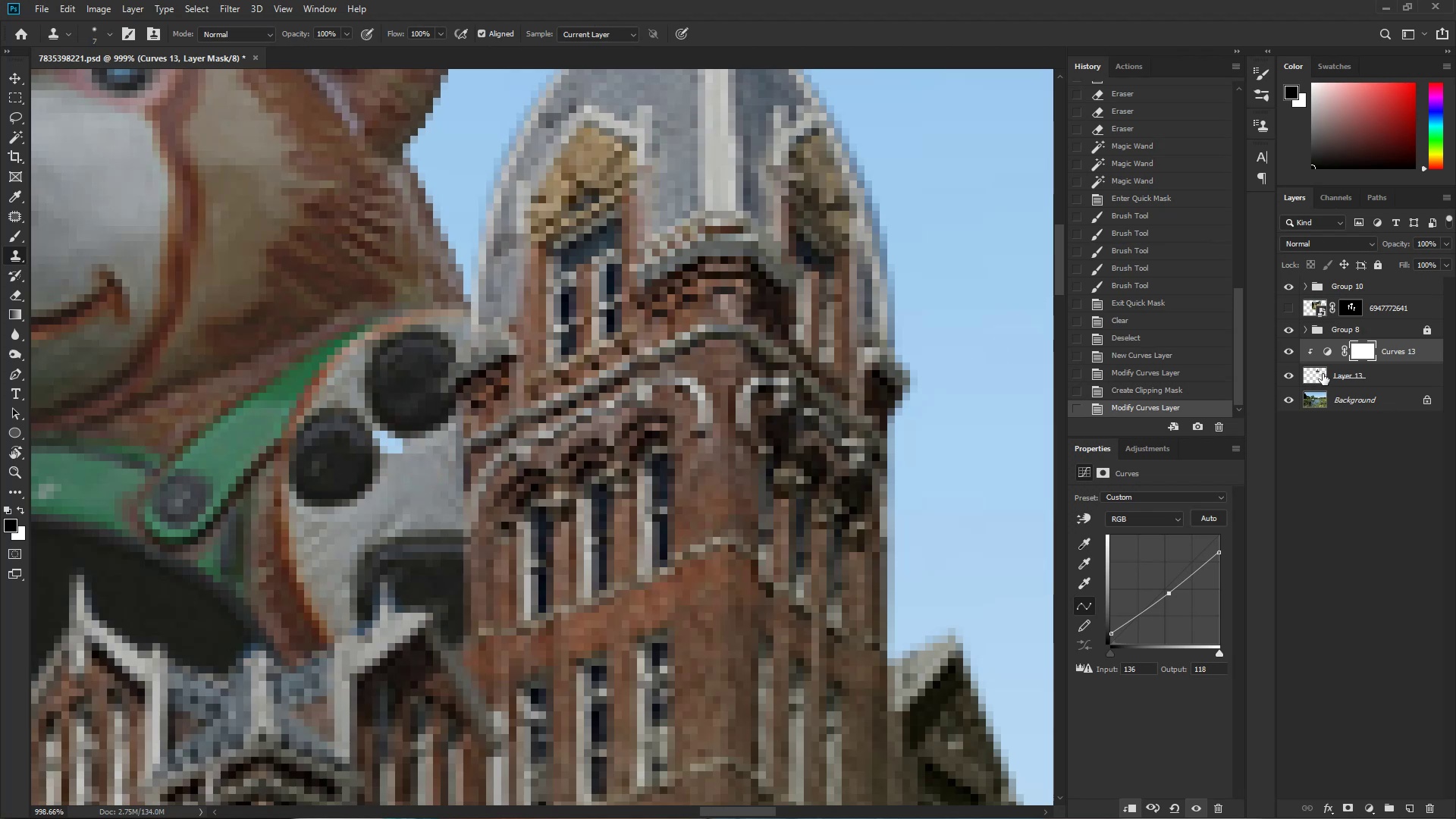 
hold_key(key=AltLeft, duration=1.45)
 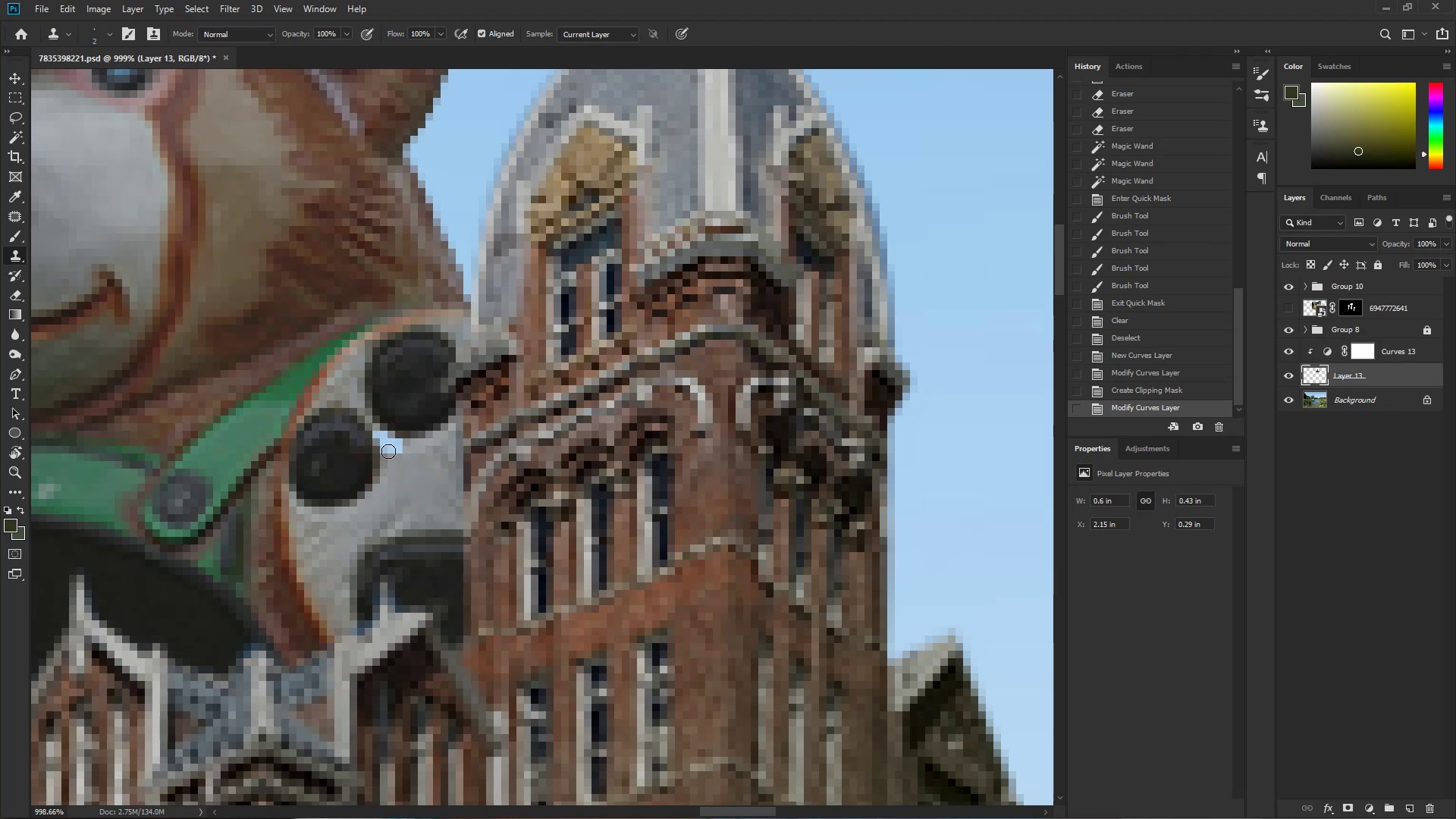 
left_click_drag(start_coordinate=[380, 437], to_coordinate=[402, 457])
 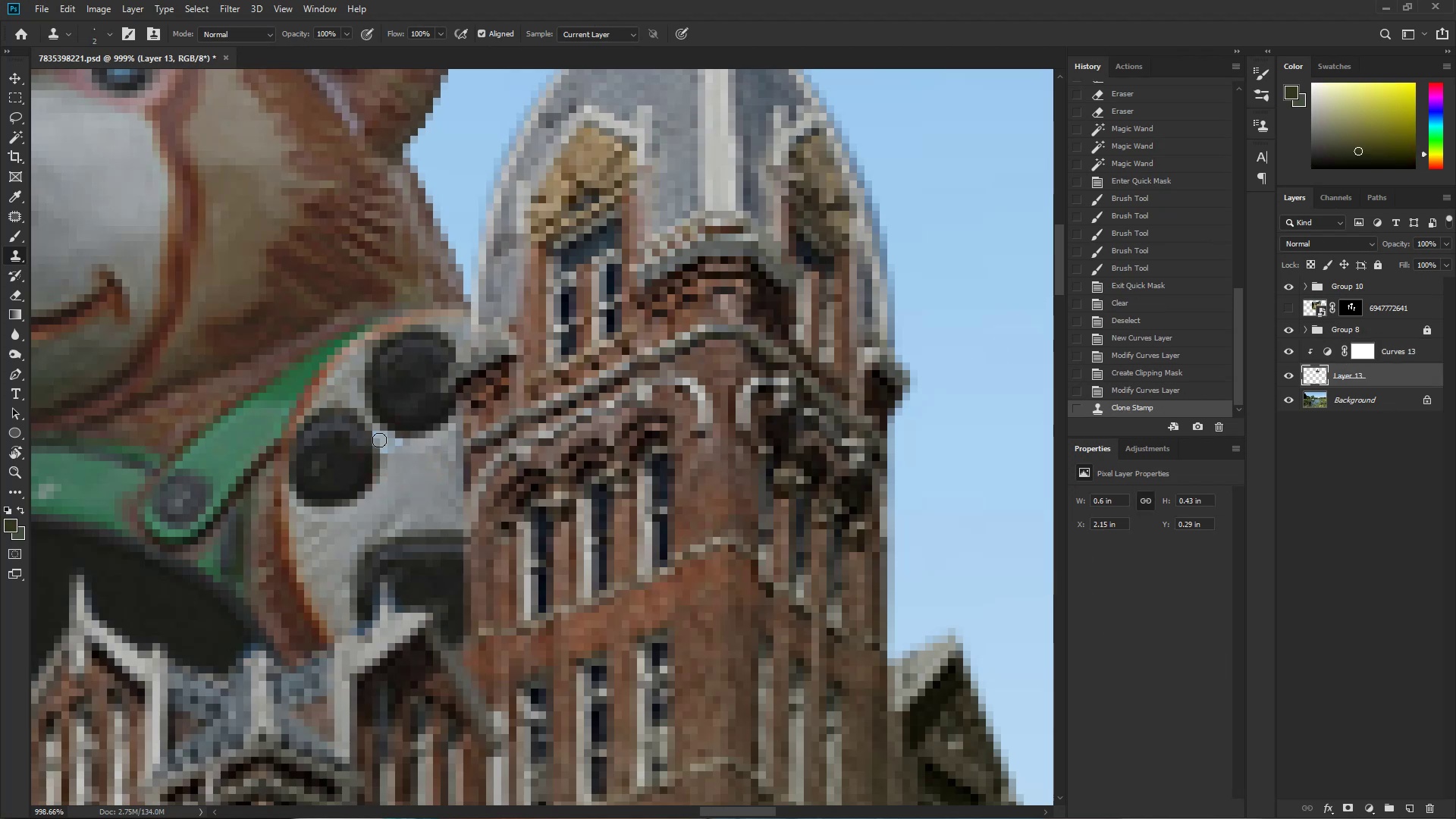 
left_click_drag(start_coordinate=[375, 437], to_coordinate=[385, 441])
 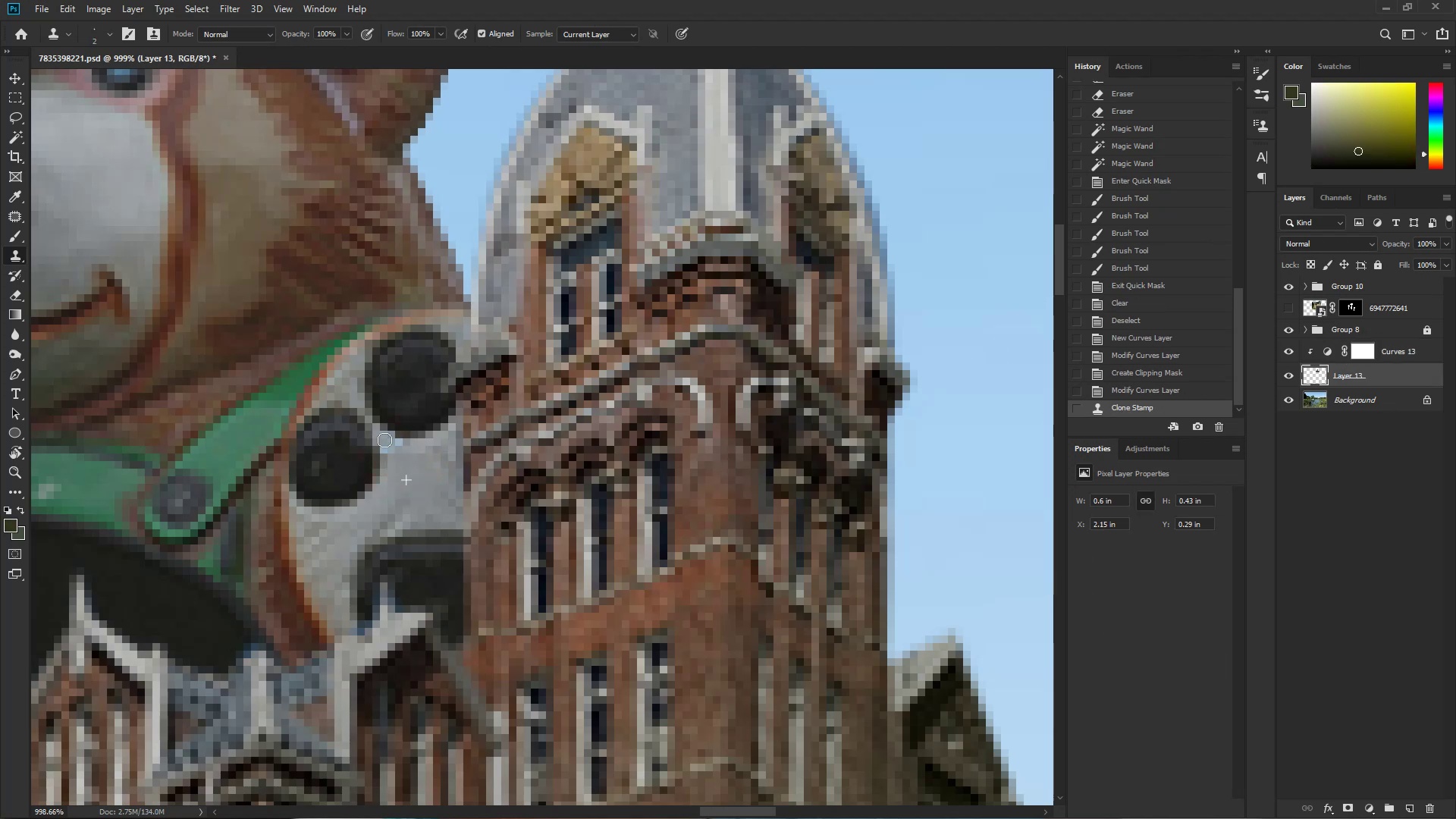 
left_click_drag(start_coordinate=[379, 431], to_coordinate=[403, 448])
 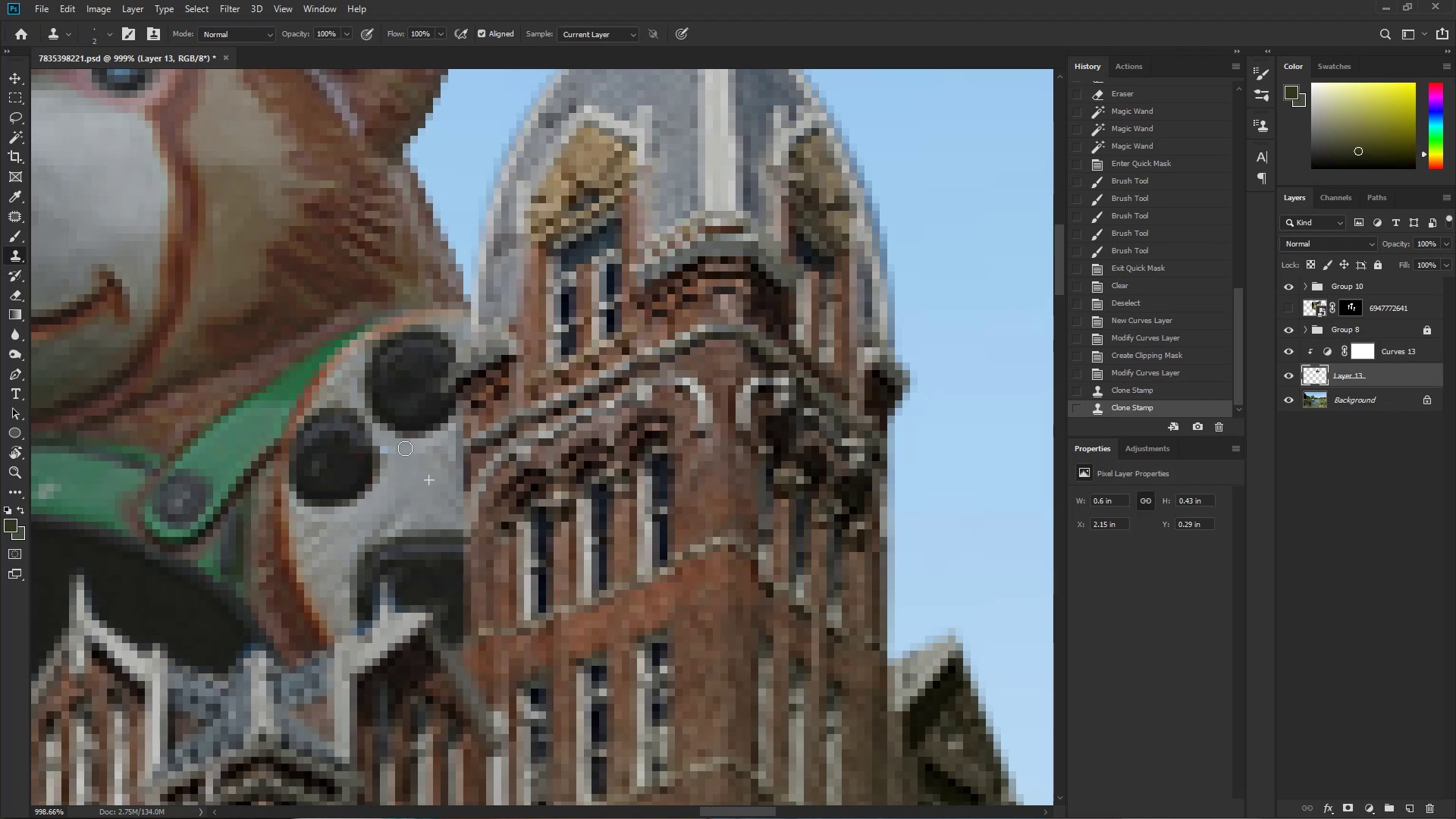 
left_click_drag(start_coordinate=[382, 442], to_coordinate=[390, 472])
 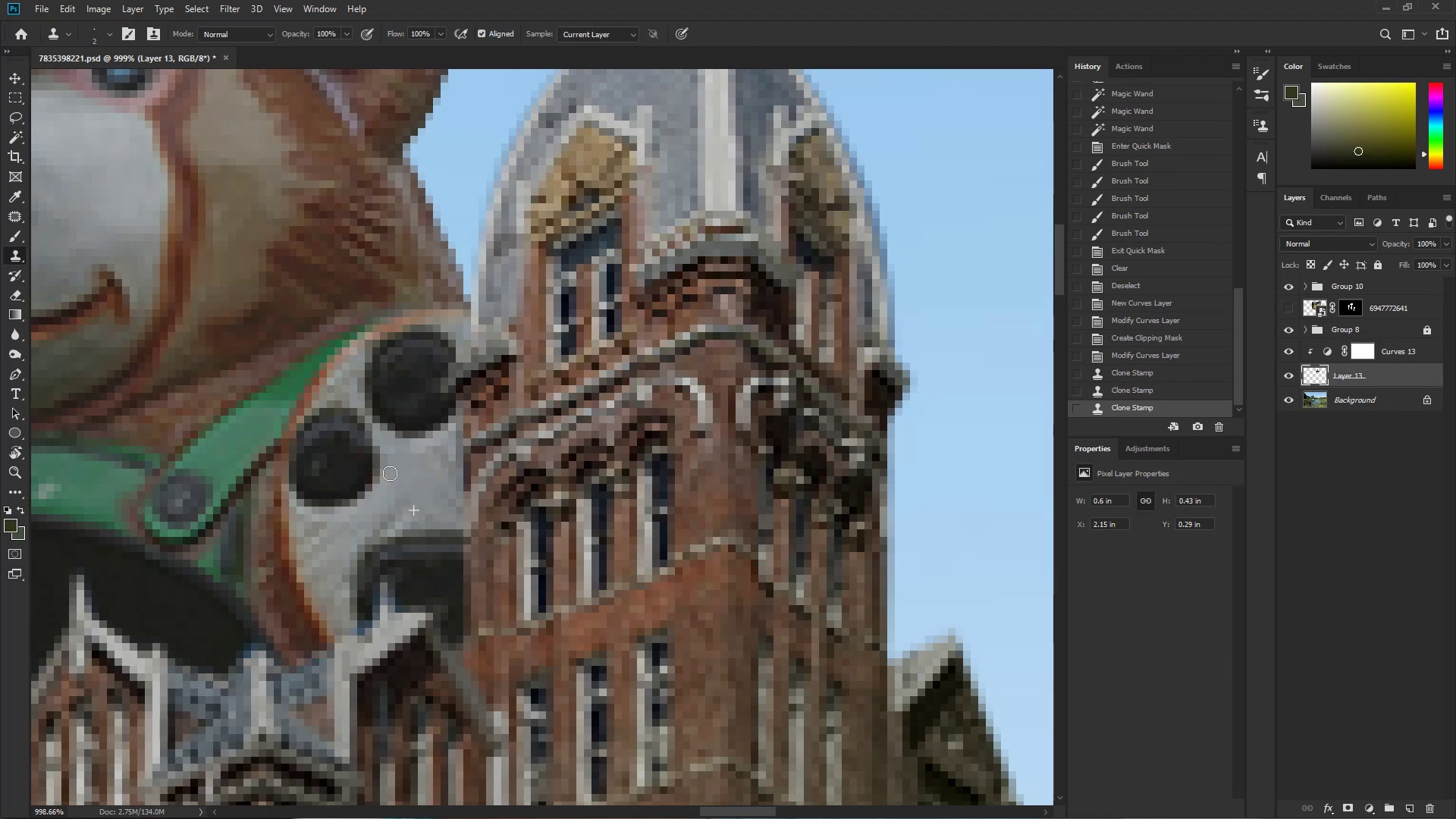 
key(Control+ControlLeft)
 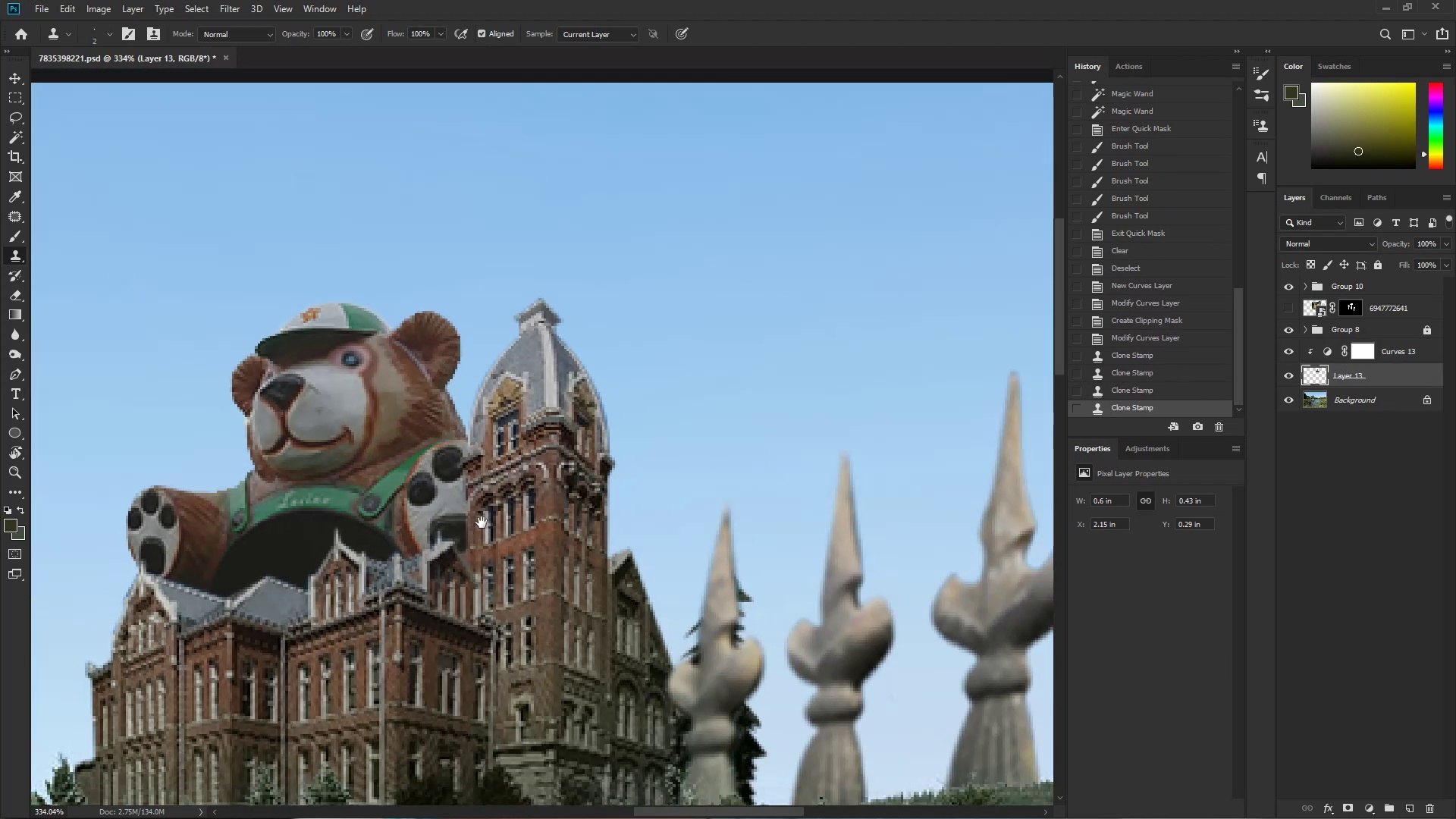 
hold_key(key=Space, duration=1.35)
 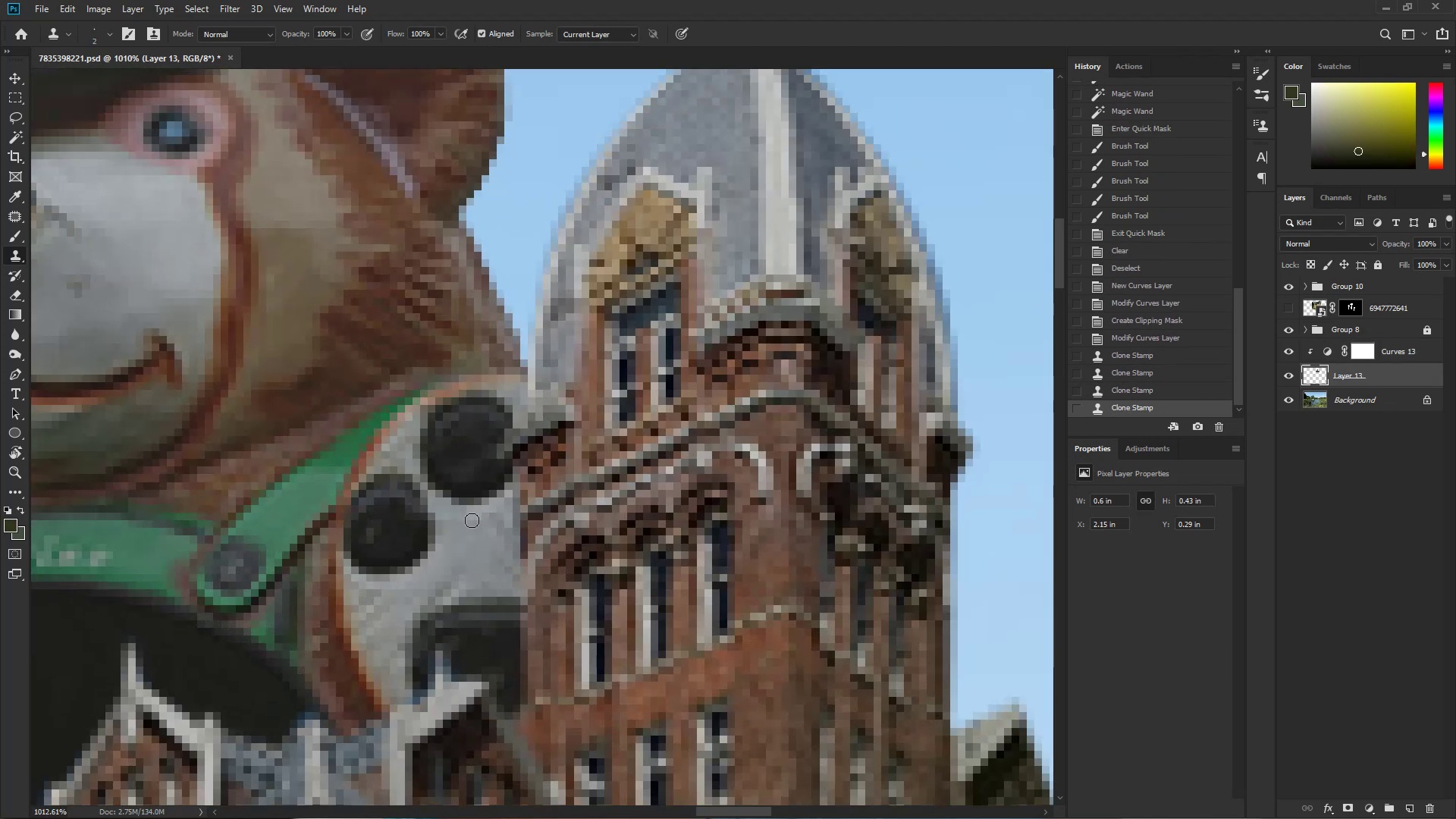 
left_click_drag(start_coordinate=[466, 505], to_coordinate=[397, 516])
 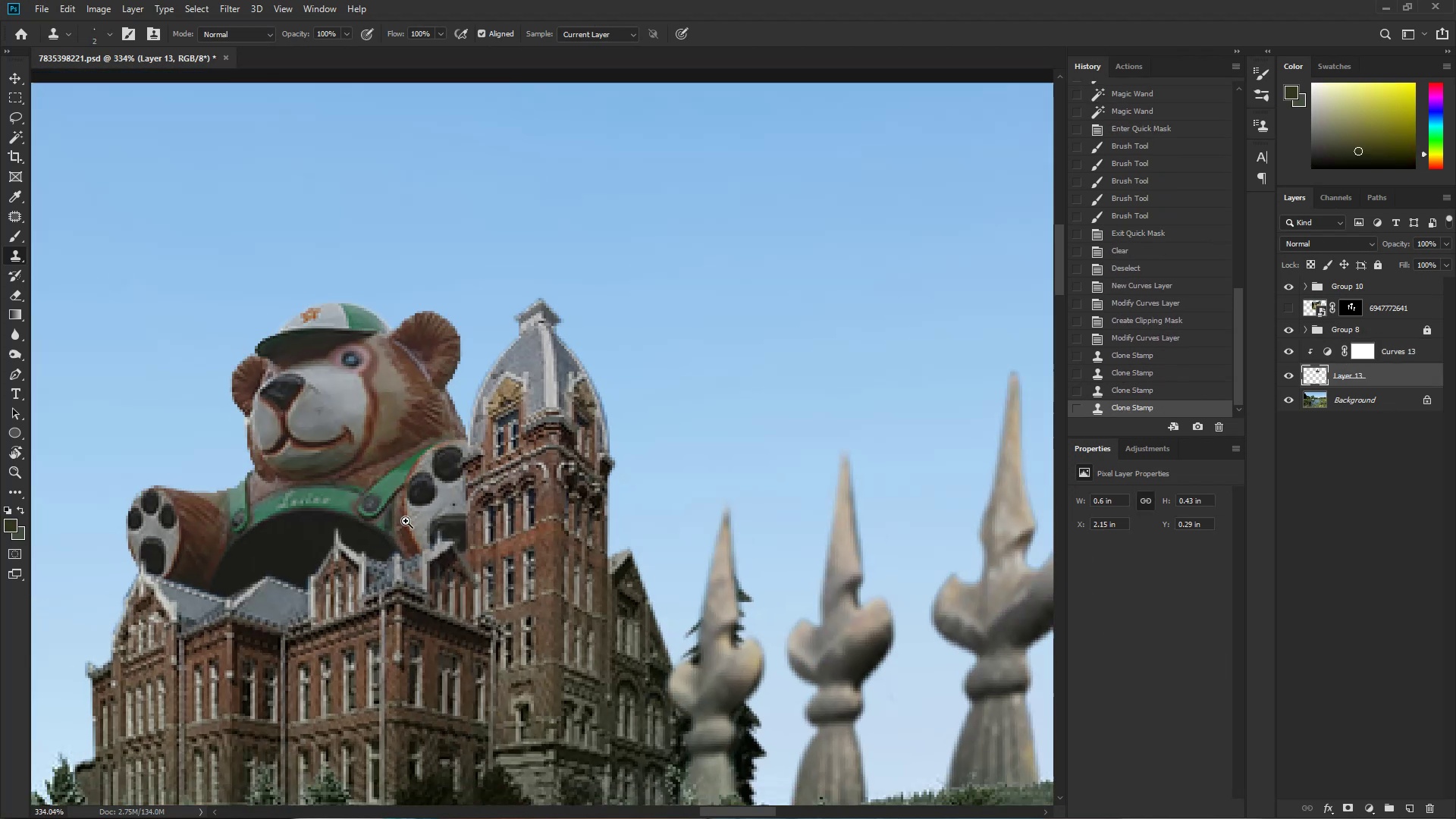 
hold_key(key=ControlLeft, duration=0.86)
left_click_drag(start_coordinate=[438, 472], to_coordinate=[511, 500])
 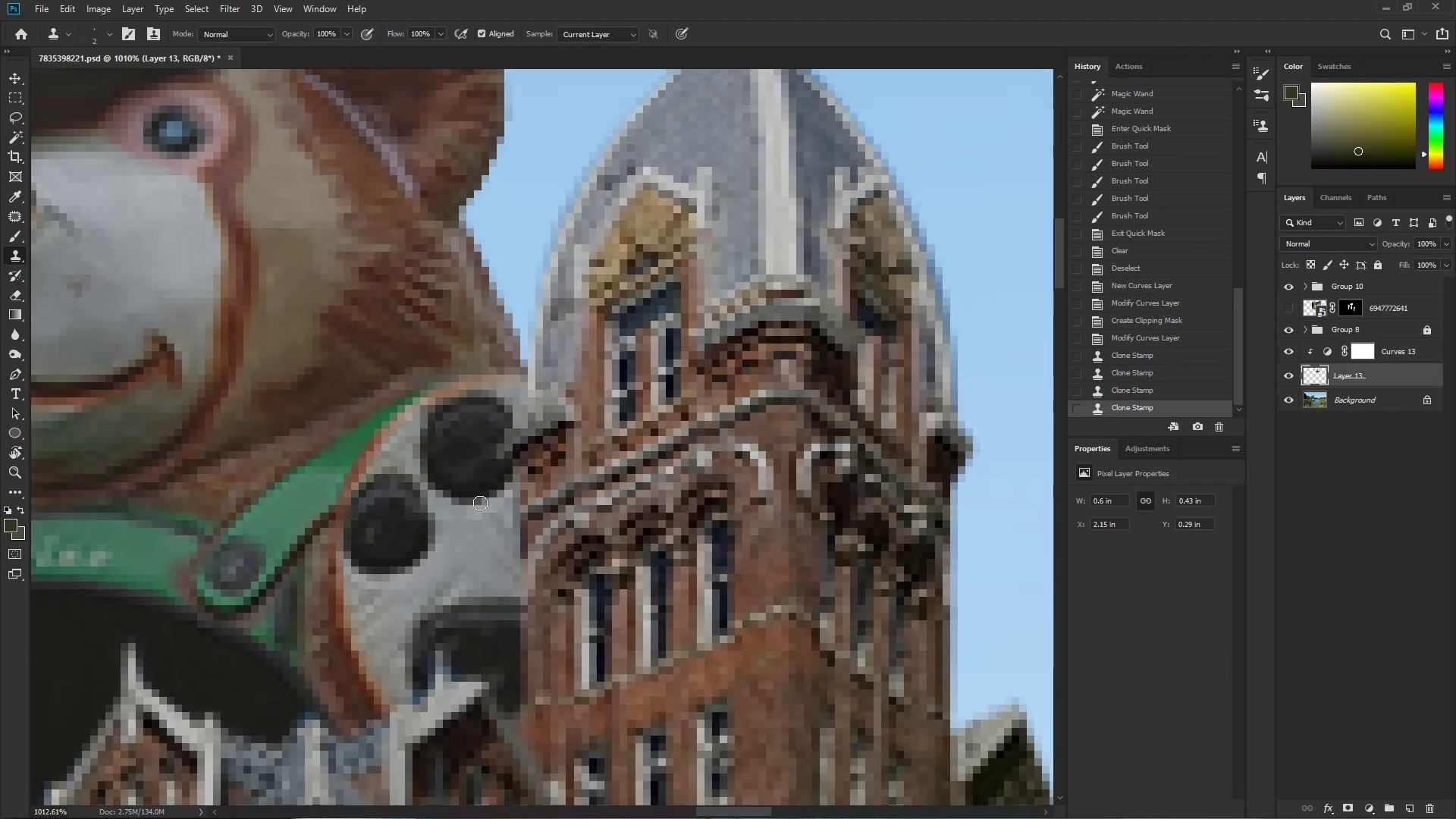 
left_click_drag(start_coordinate=[475, 519], to_coordinate=[489, 514])
 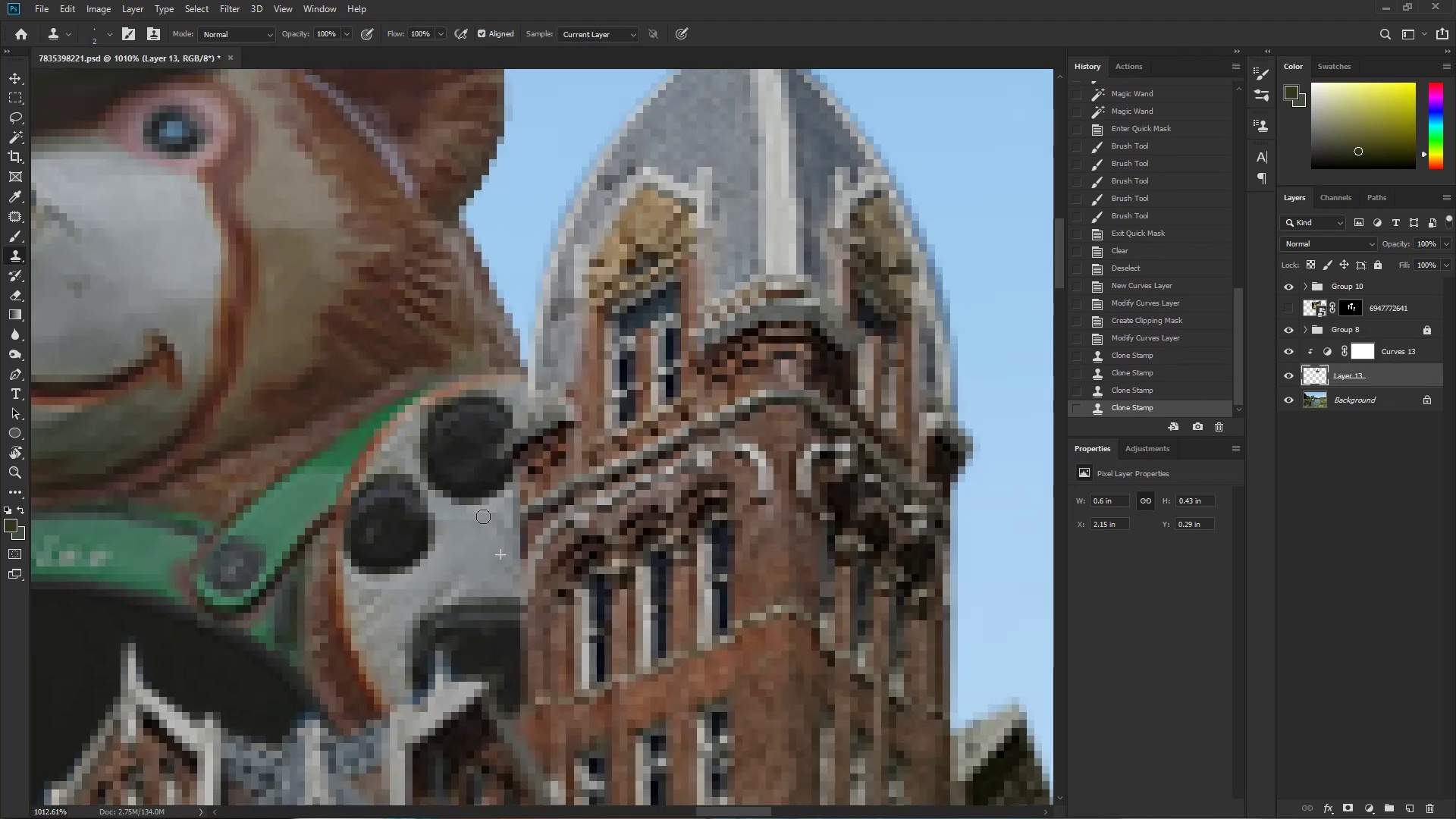 
key(Control+ControlLeft)
 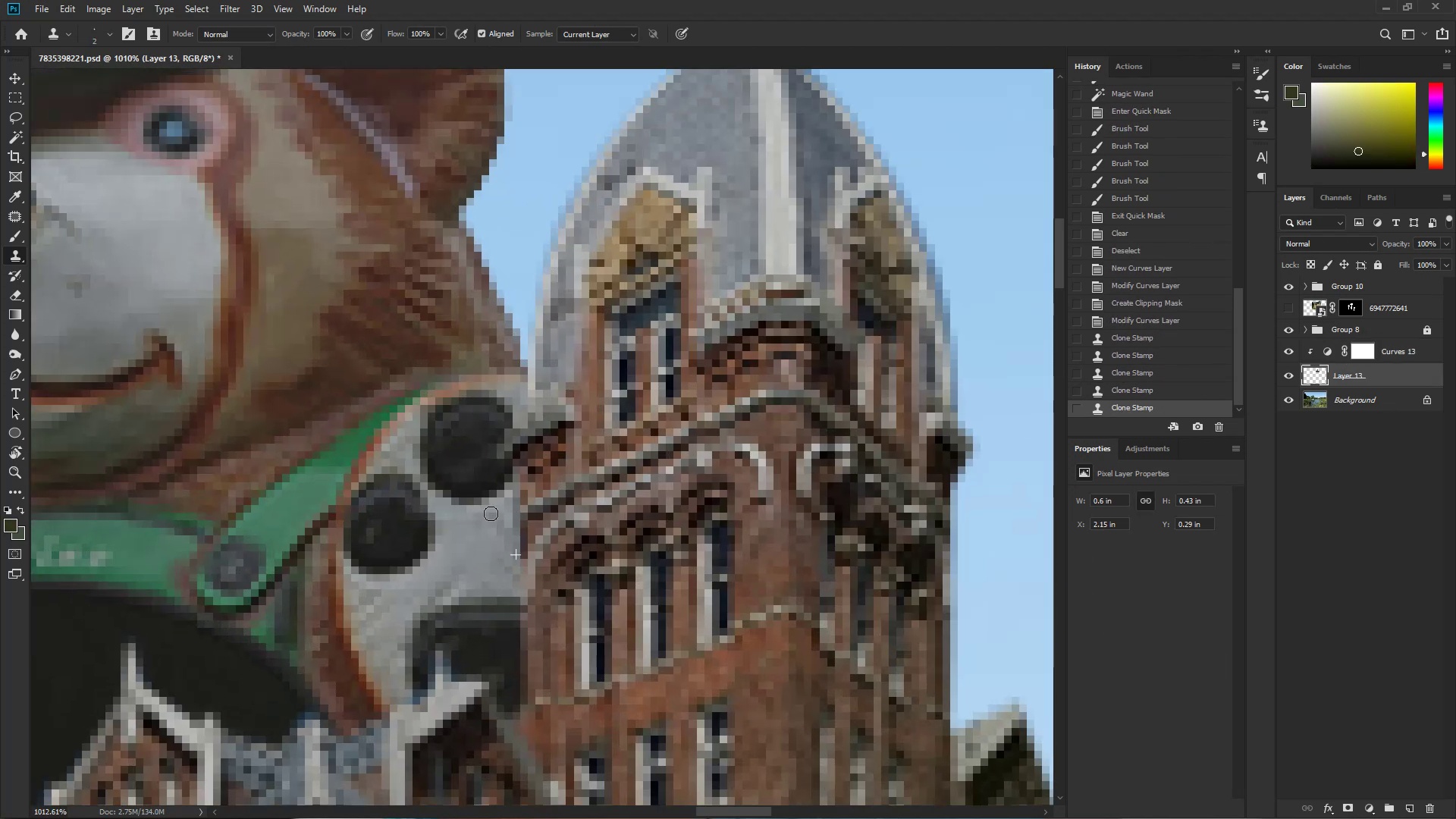 
hold_key(key=Space, duration=1.09)
 